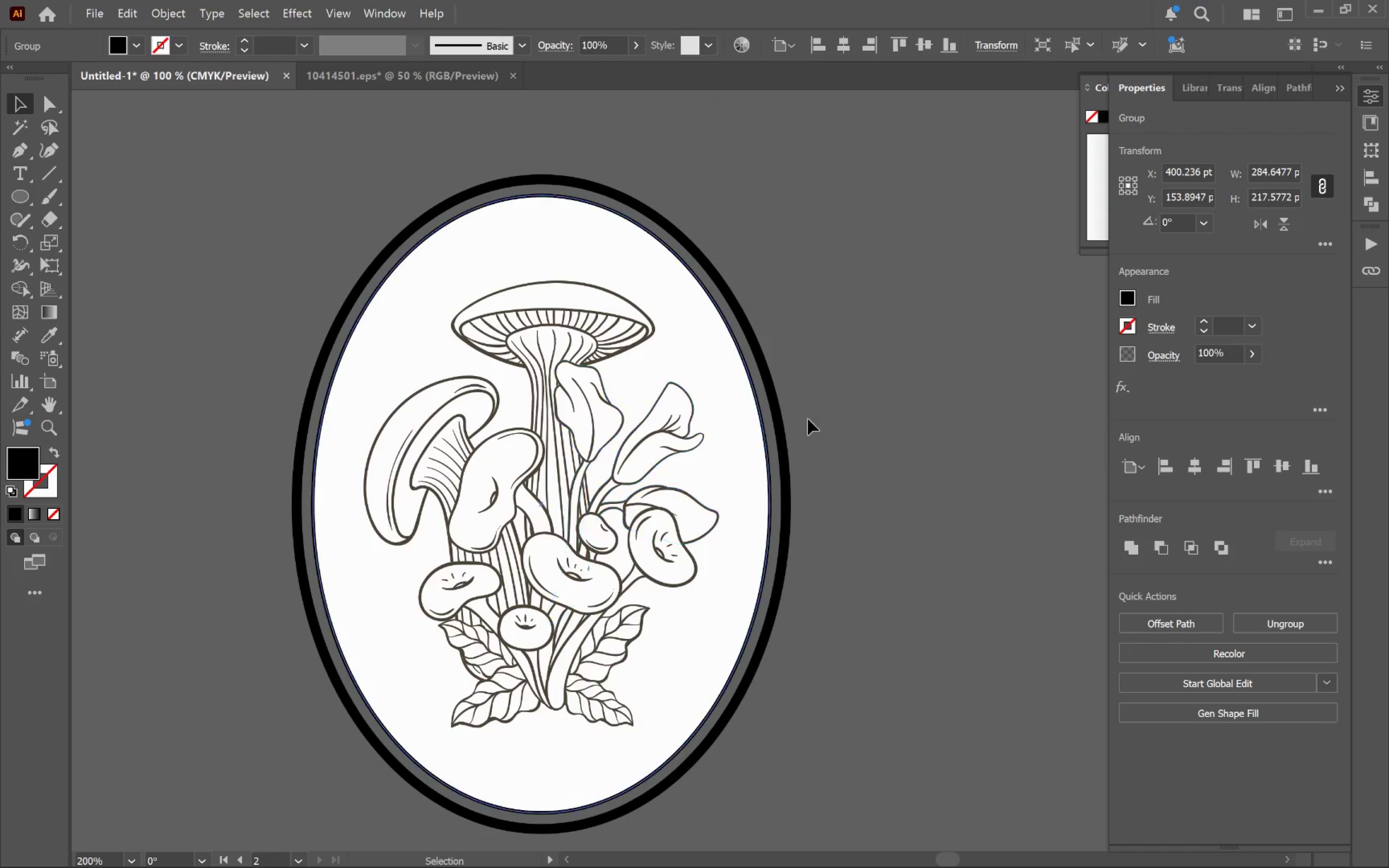 
hold_key(key=Space, duration=0.53)
 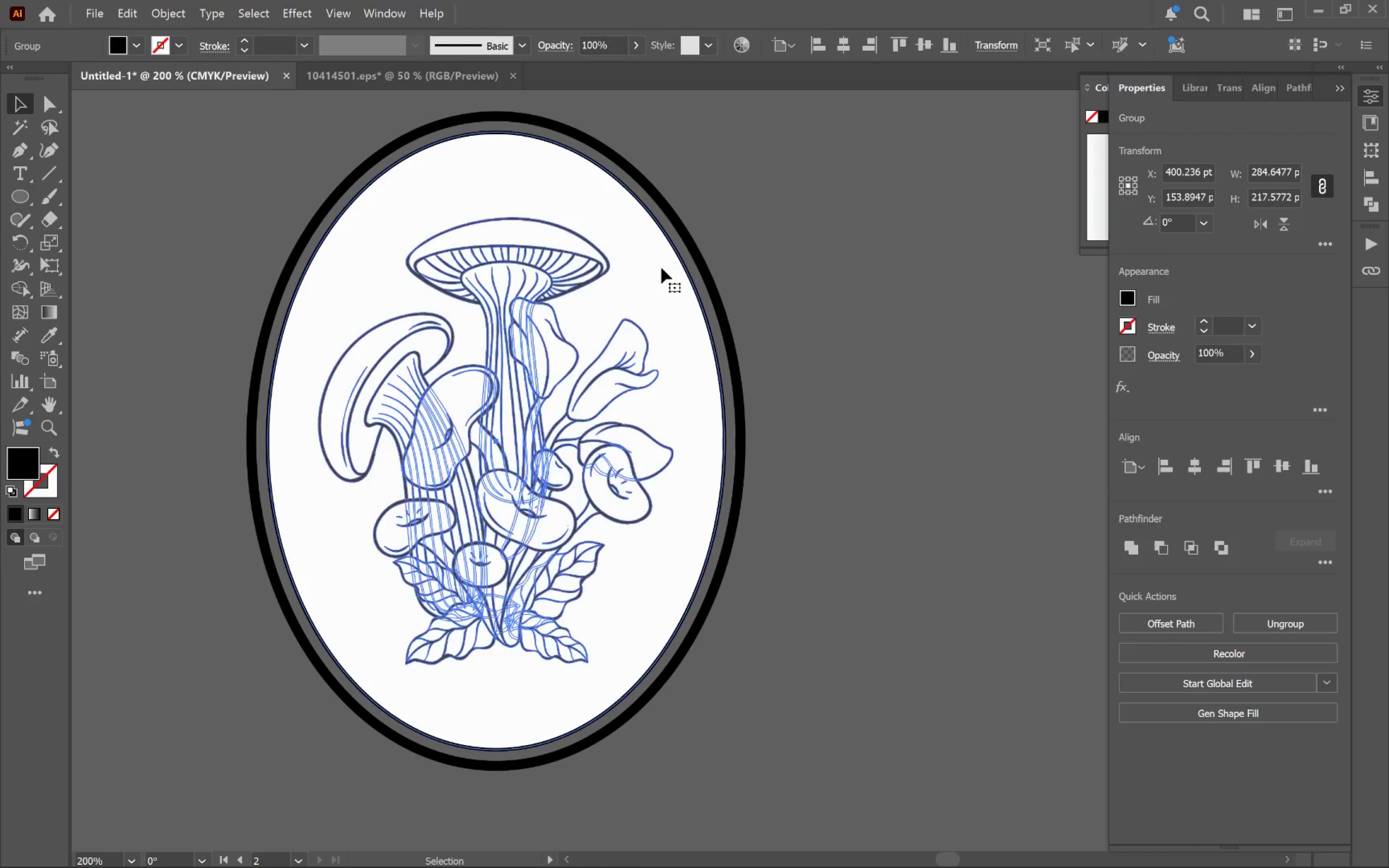 
left_click_drag(start_coordinate=[875, 412], to_coordinate=[829, 349])
 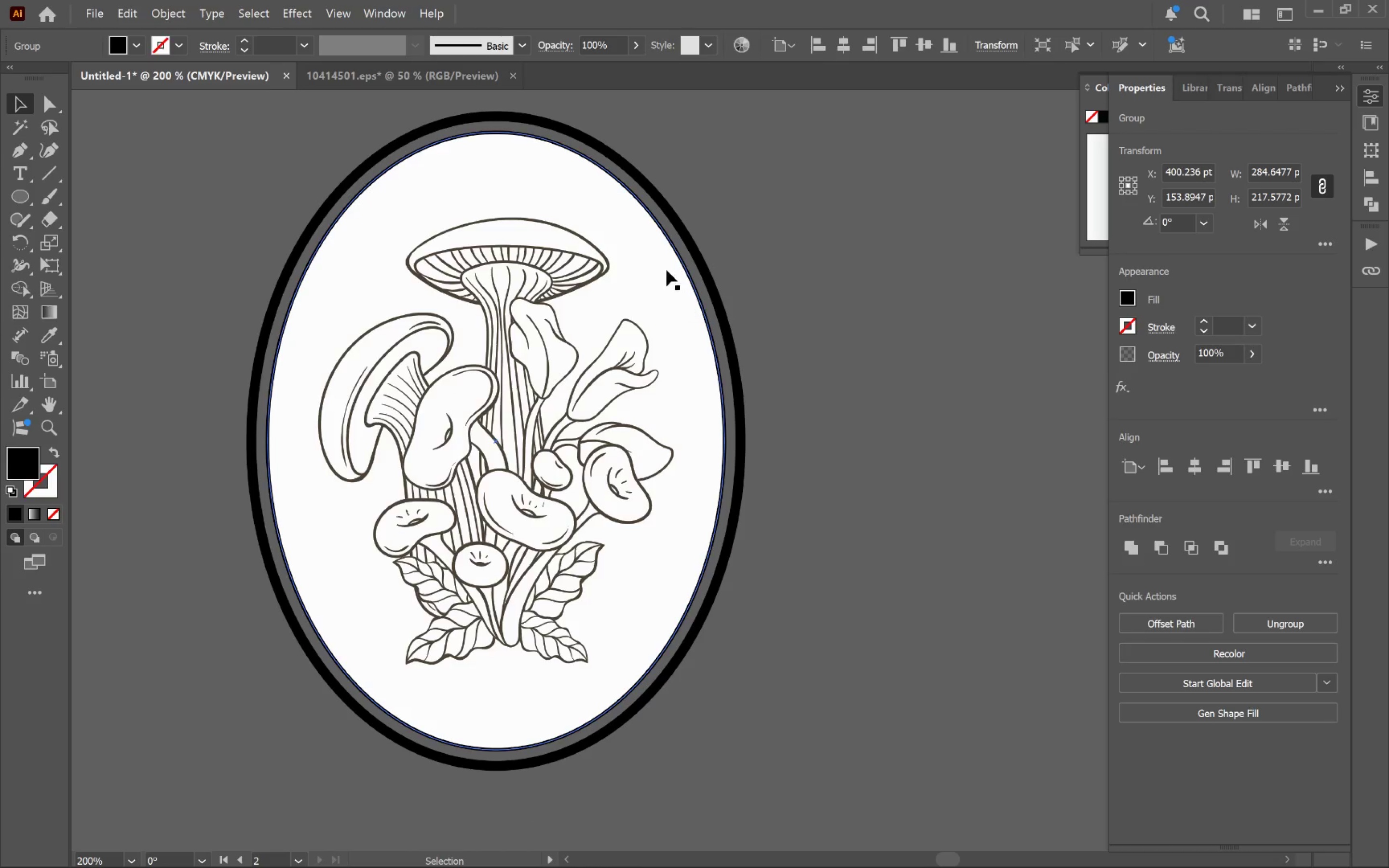 
left_click([661, 268])
 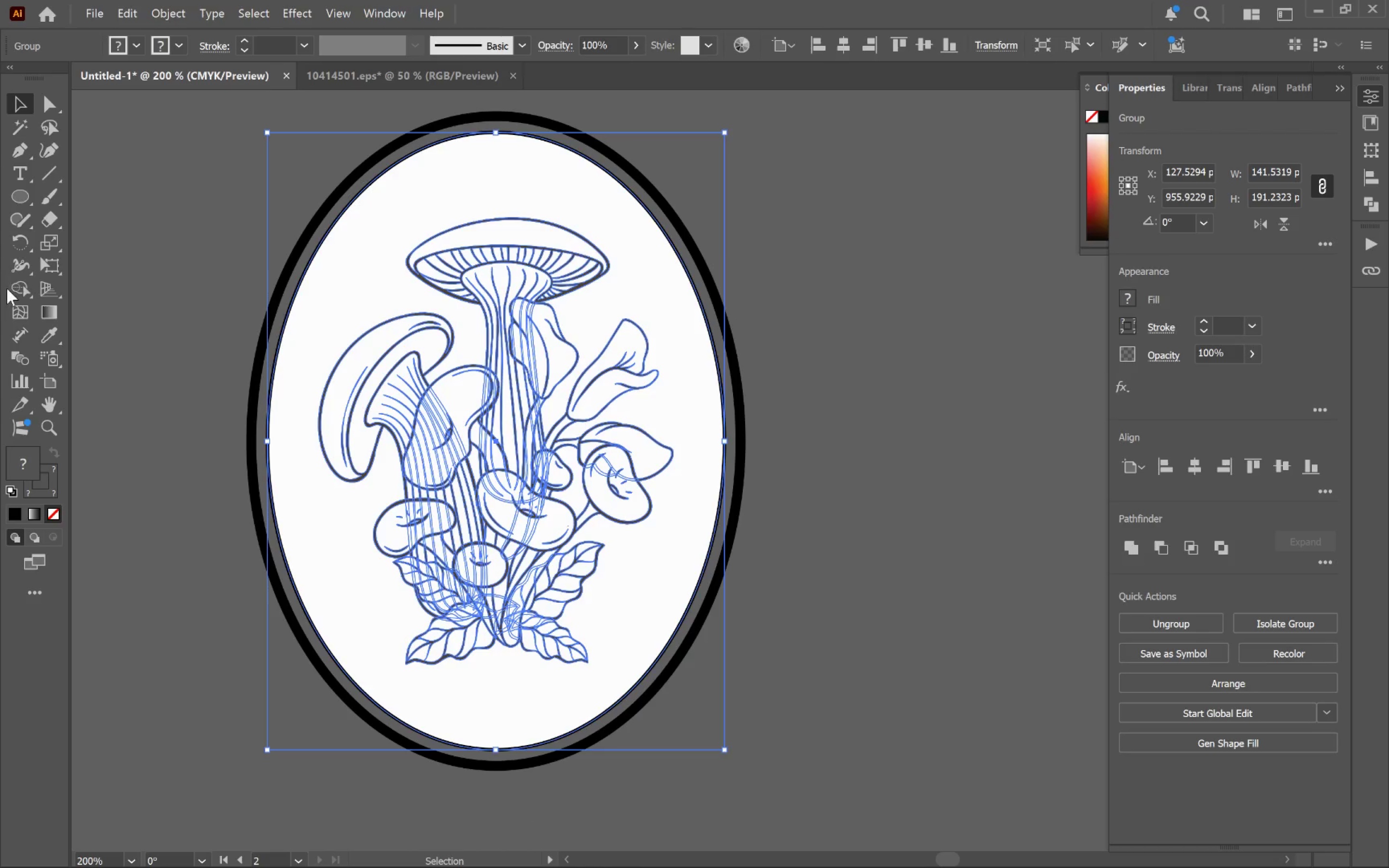 
left_click([17, 286])
 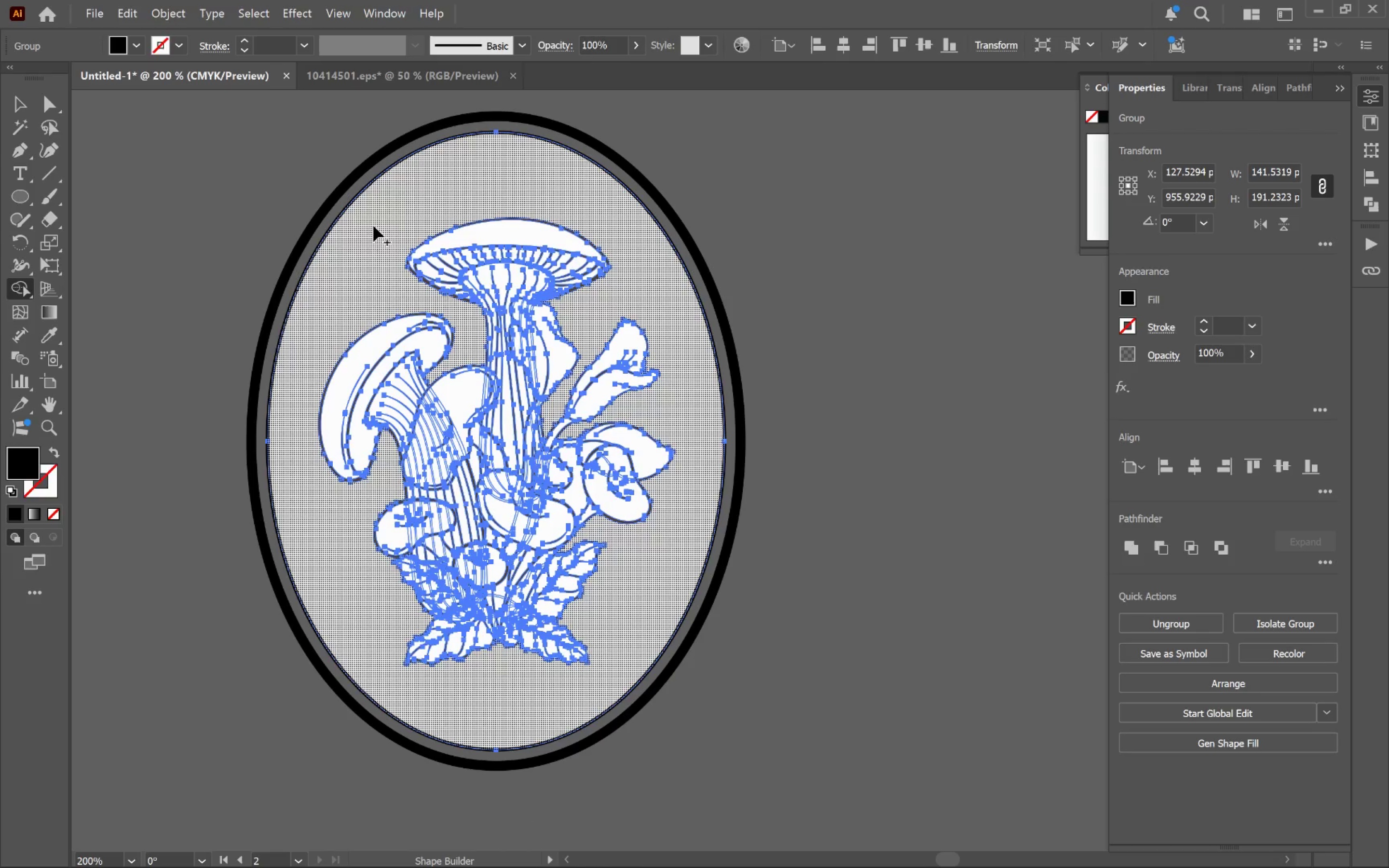 
hold_key(key=AltLeft, duration=1.74)
left_click([379, 237])
 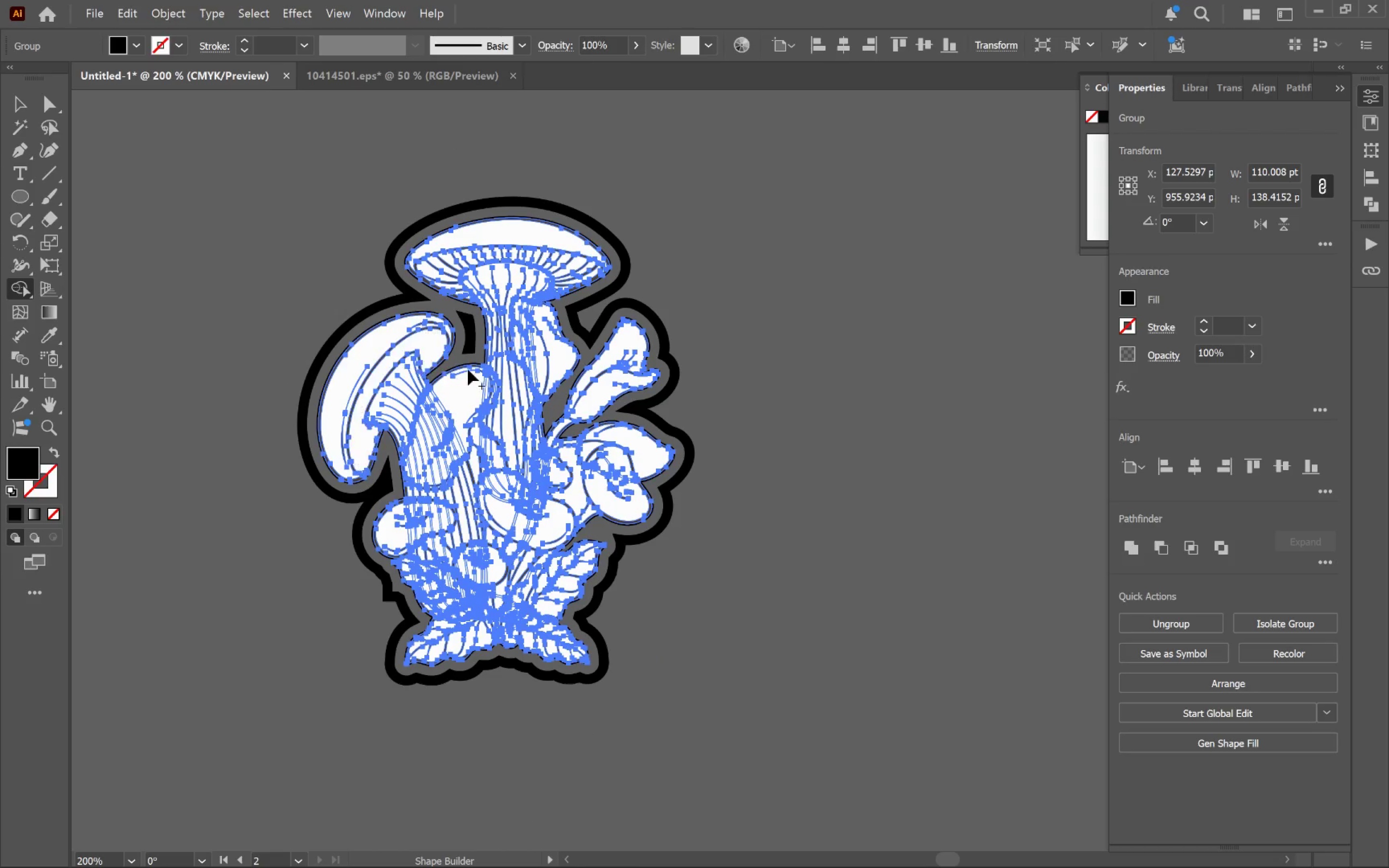 
key(Control+Z)
 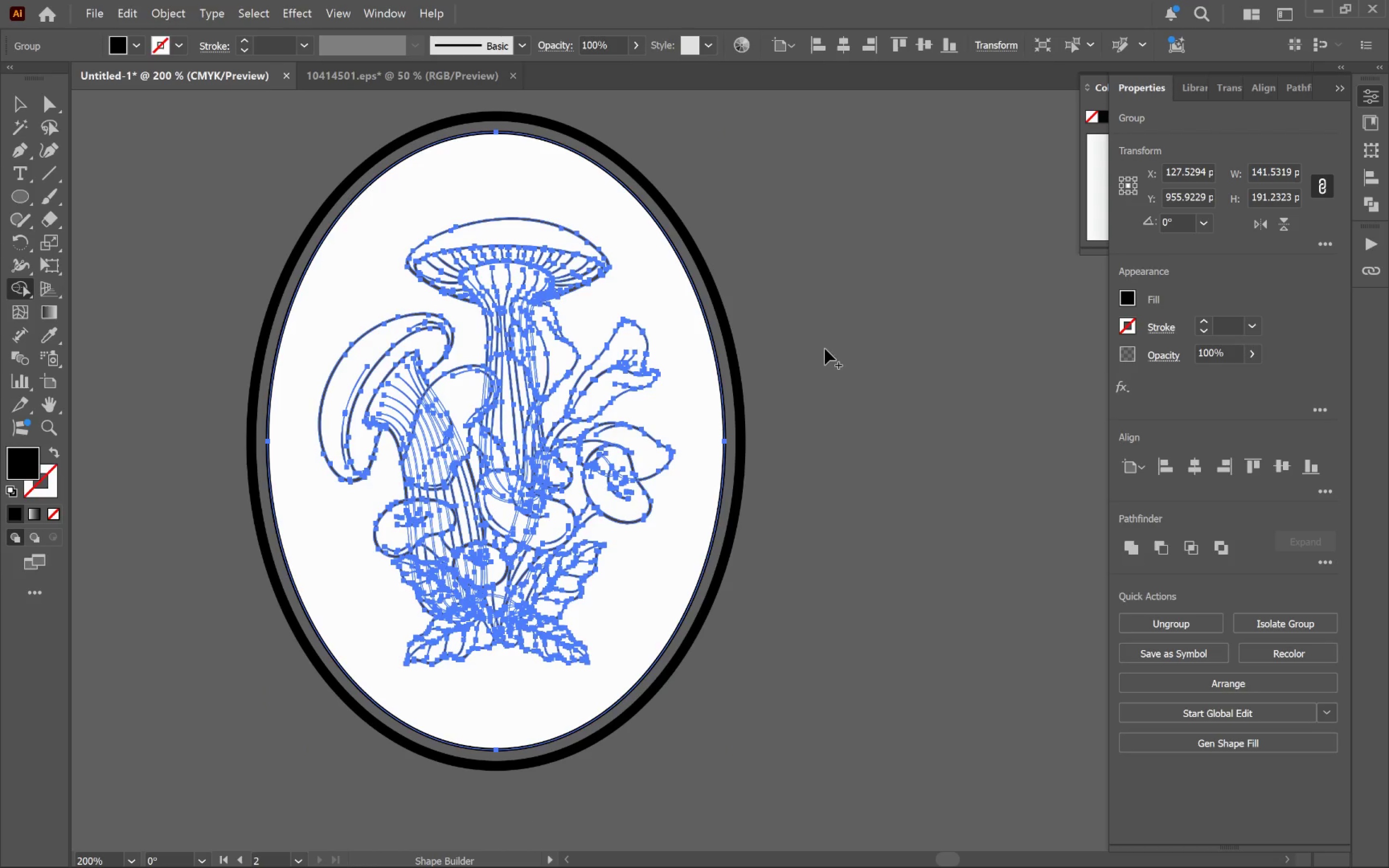 
hold_key(key=AltLeft, duration=1.29)
left_click([683, 306])
 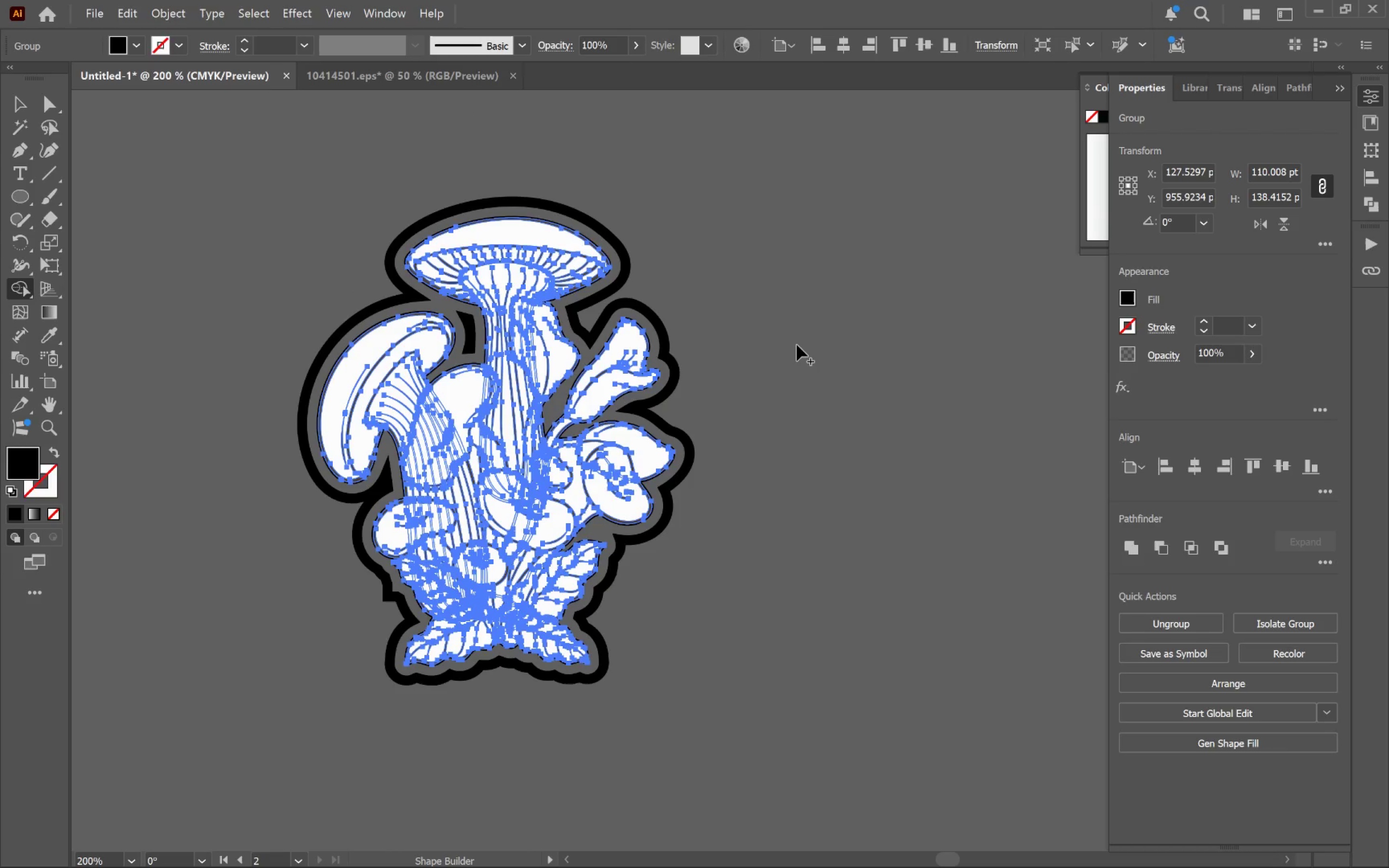 
hold_key(key=AltLeft, duration=0.69)
scroll: coordinate [689, 370], scroll_direction: up, amount: 2.0
 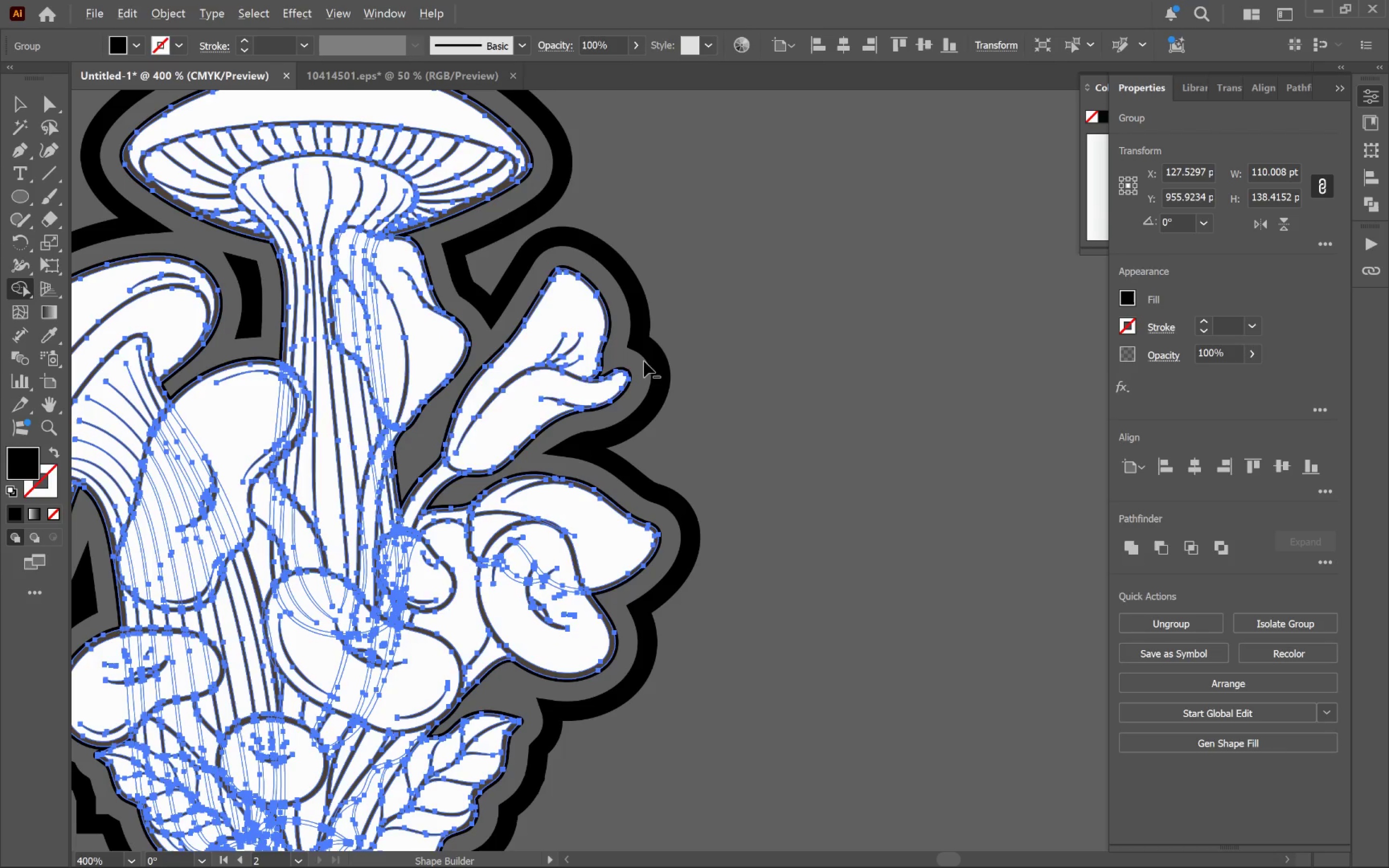 
hold_key(key=AltLeft, duration=2.1)
left_click([535, 336])
 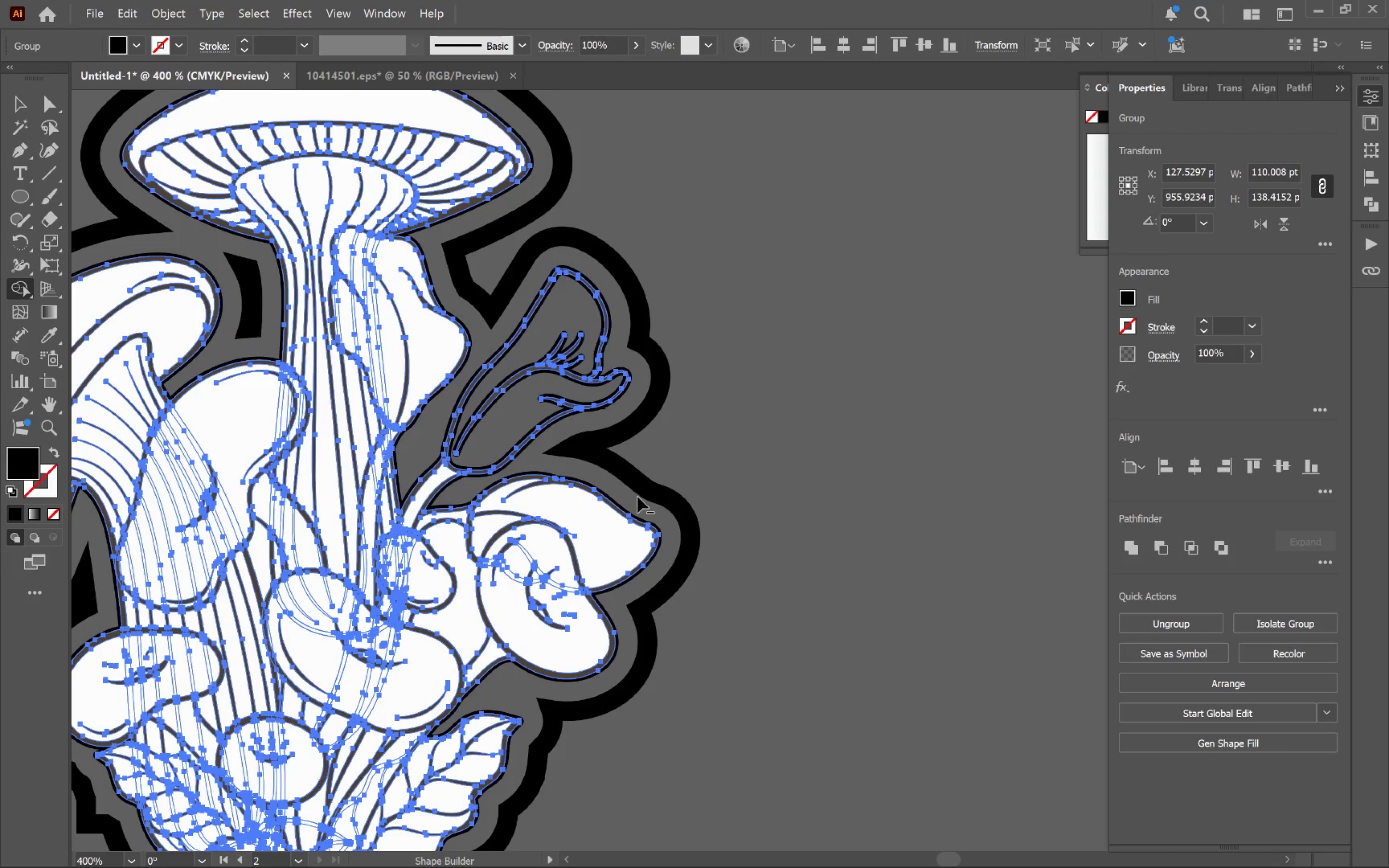 
hold_key(key=AltLeft, duration=6.1)
left_click([601, 542])
 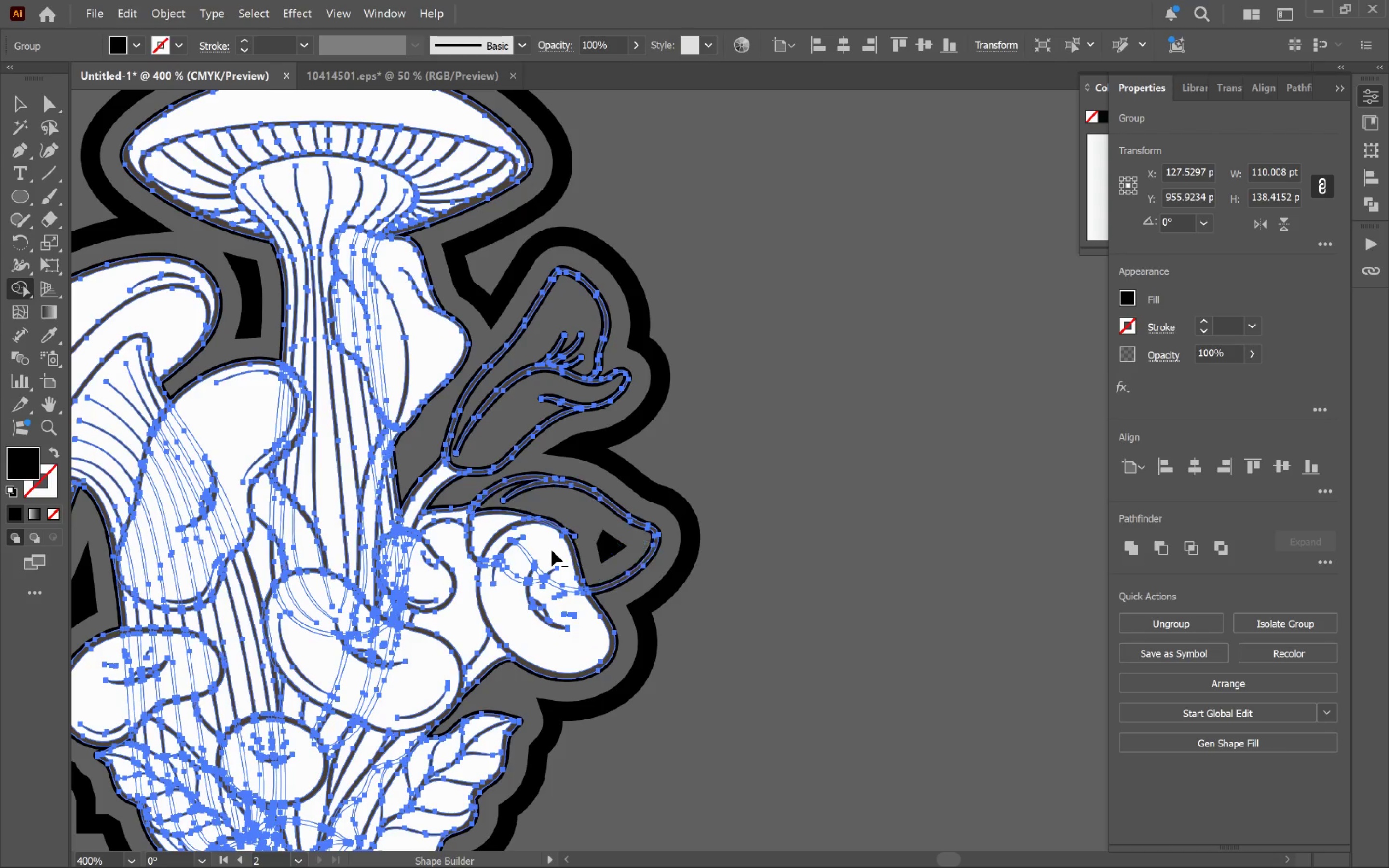 
left_click([552, 550])
 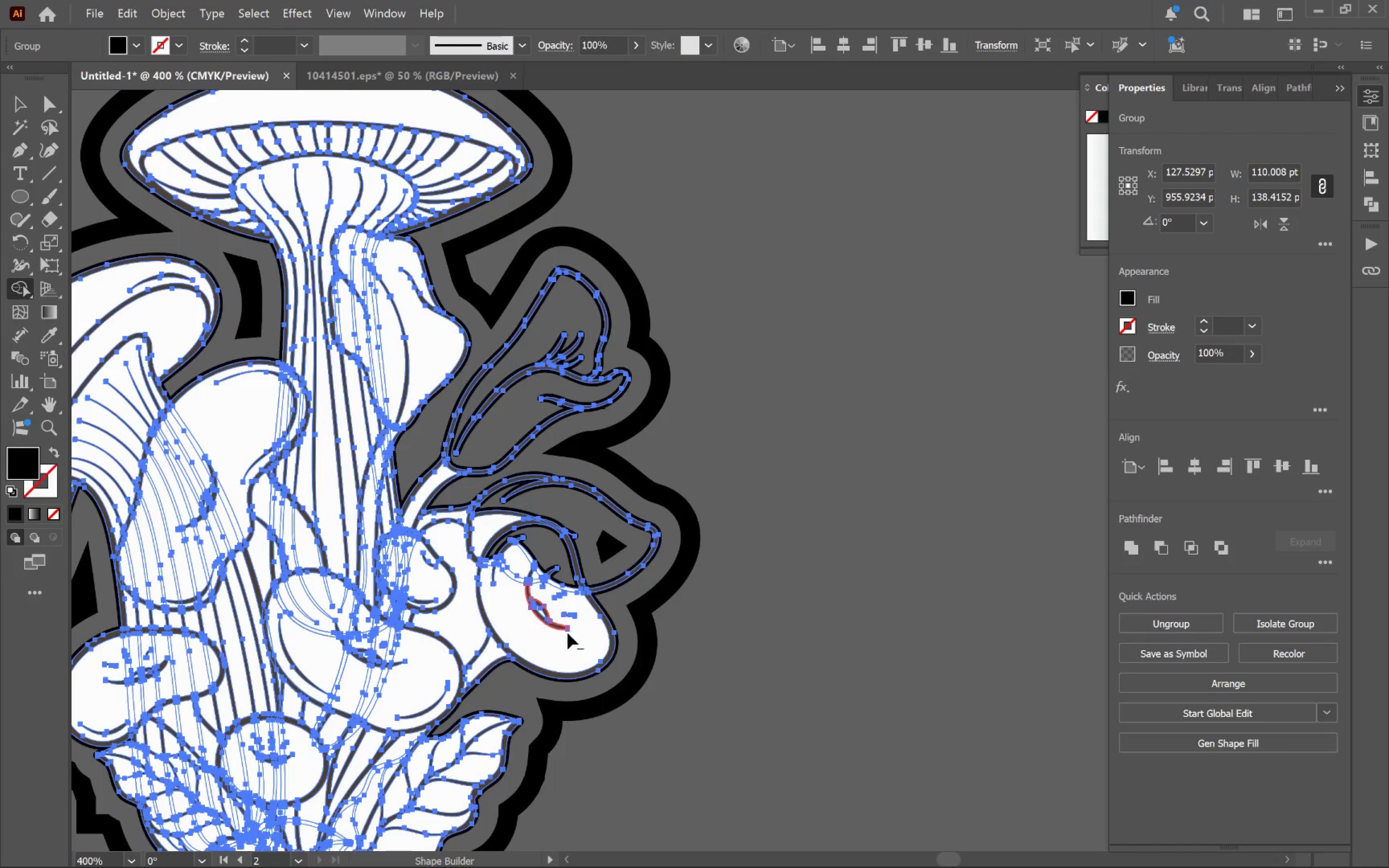 
left_click([559, 646])
 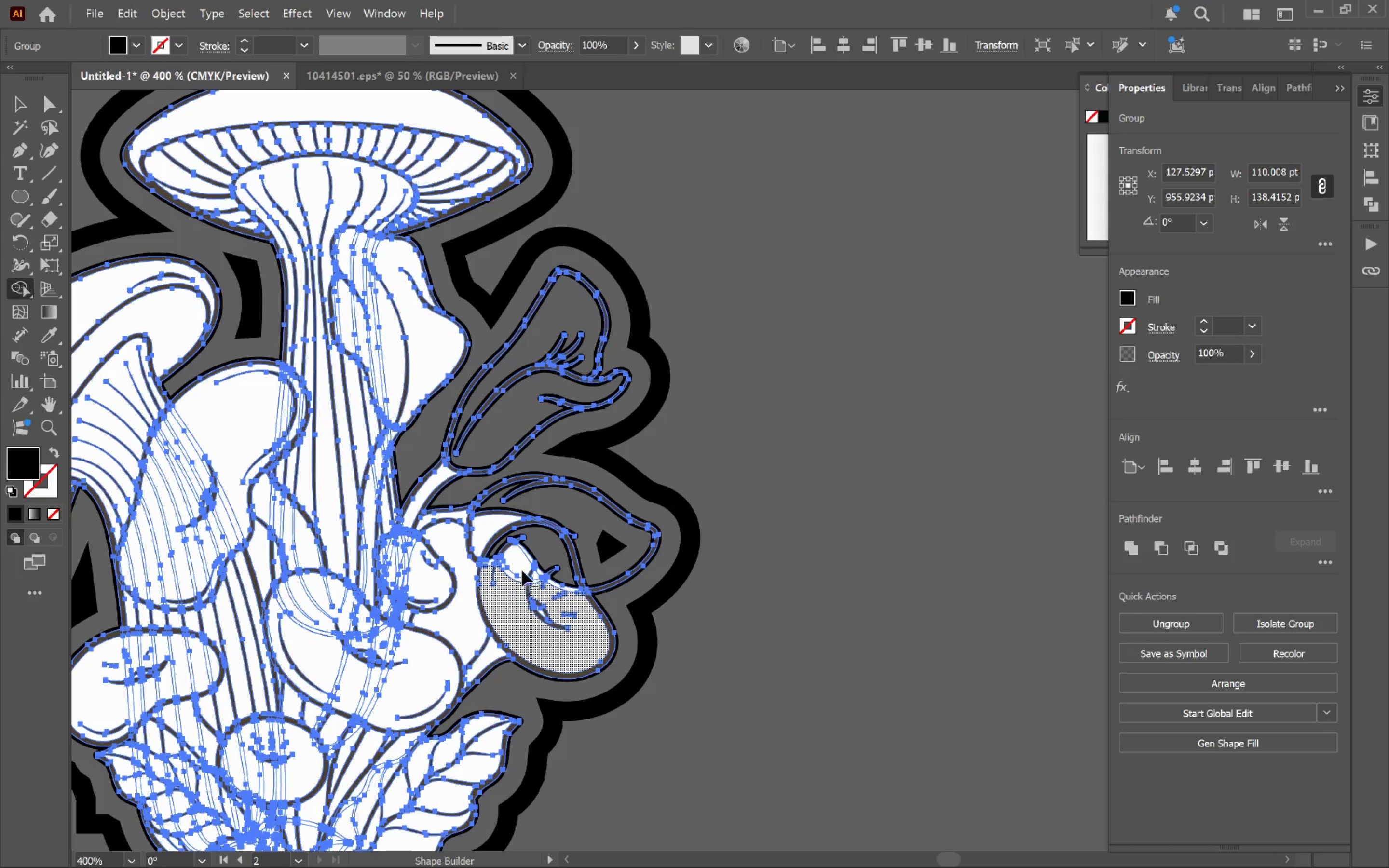 
left_click([522, 566])
 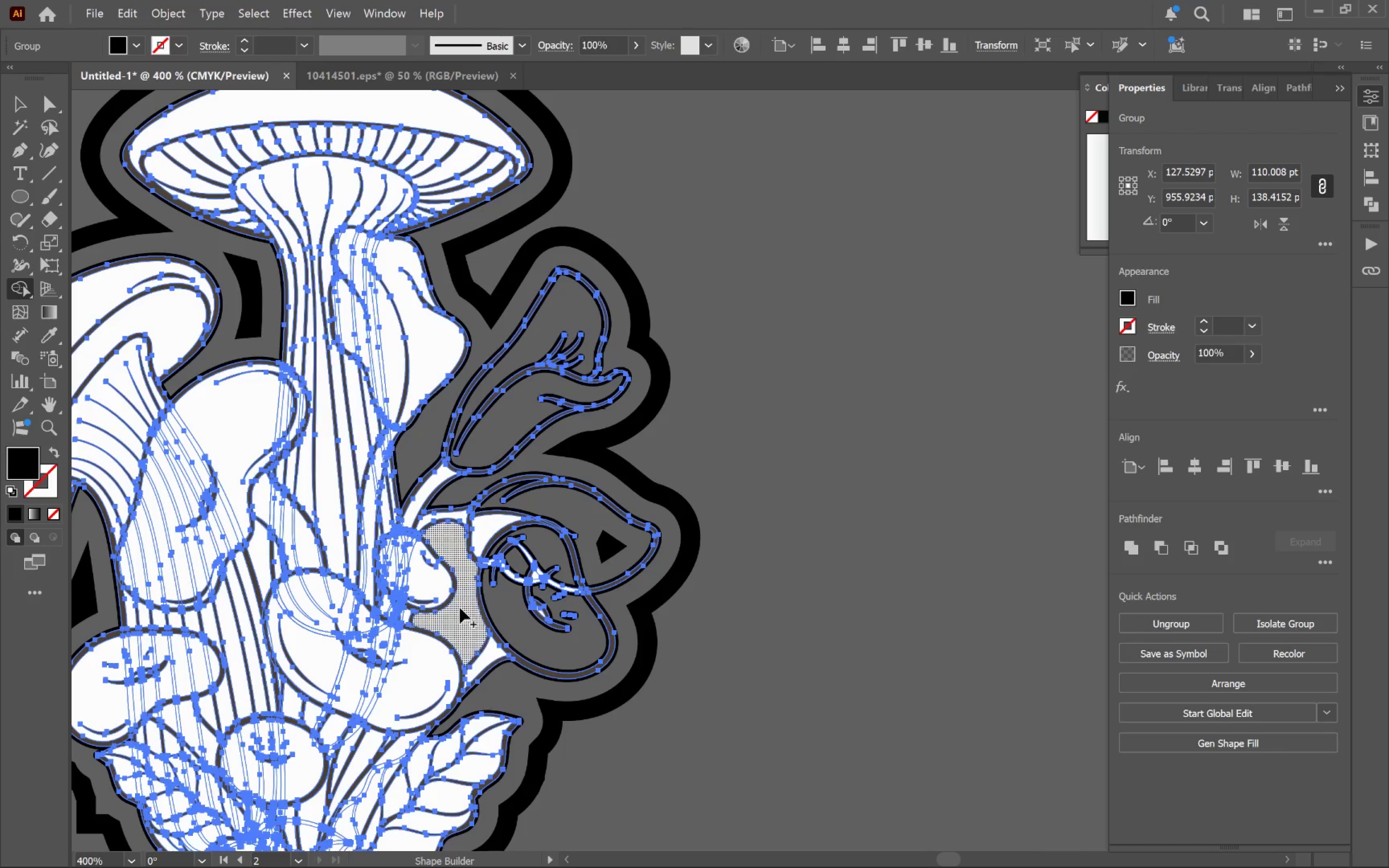 
hold_key(key=AltLeft, duration=0.7)
left_click([483, 534])
 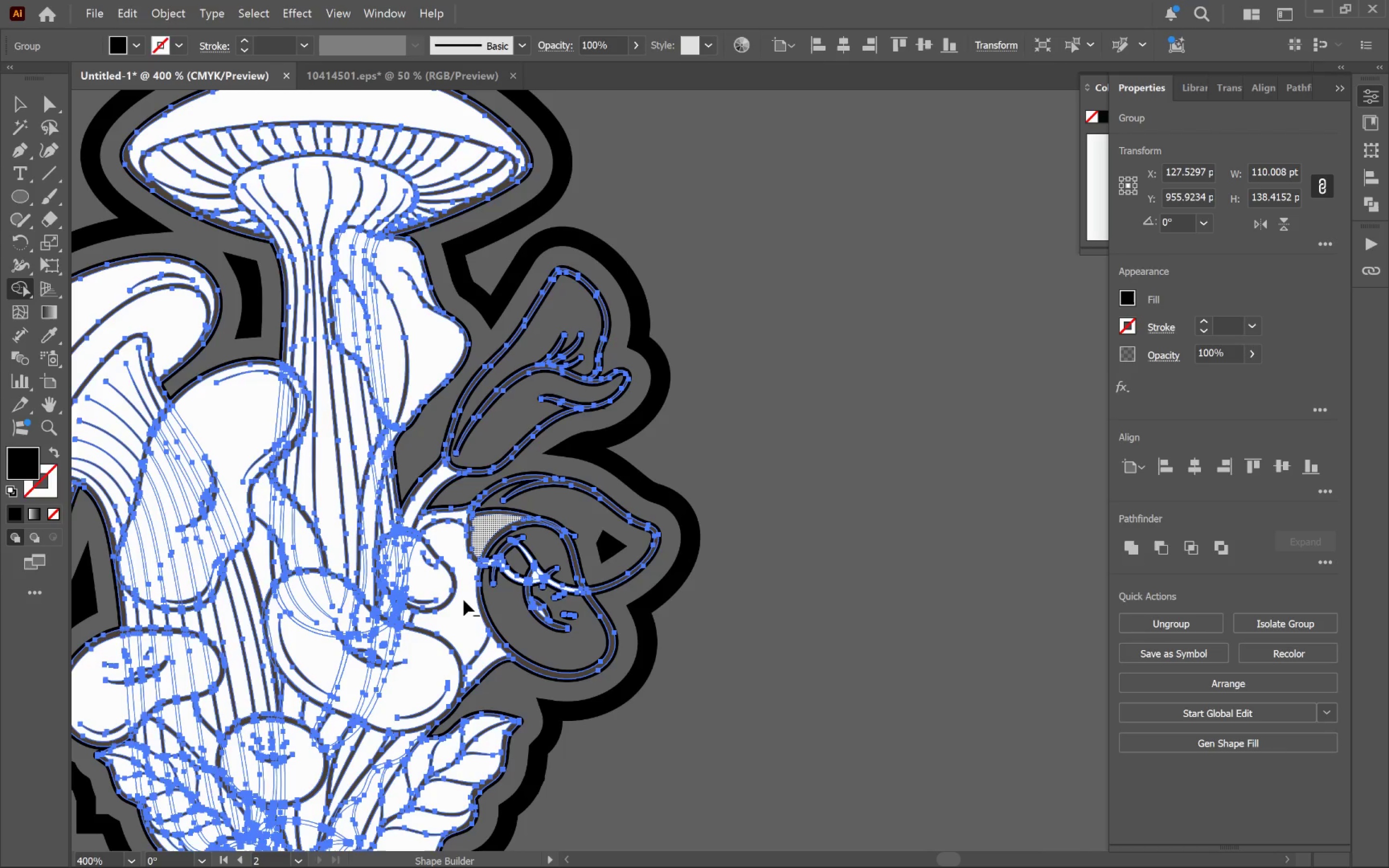 
hold_key(key=AltLeft, duration=1.82)
left_click([463, 610])
 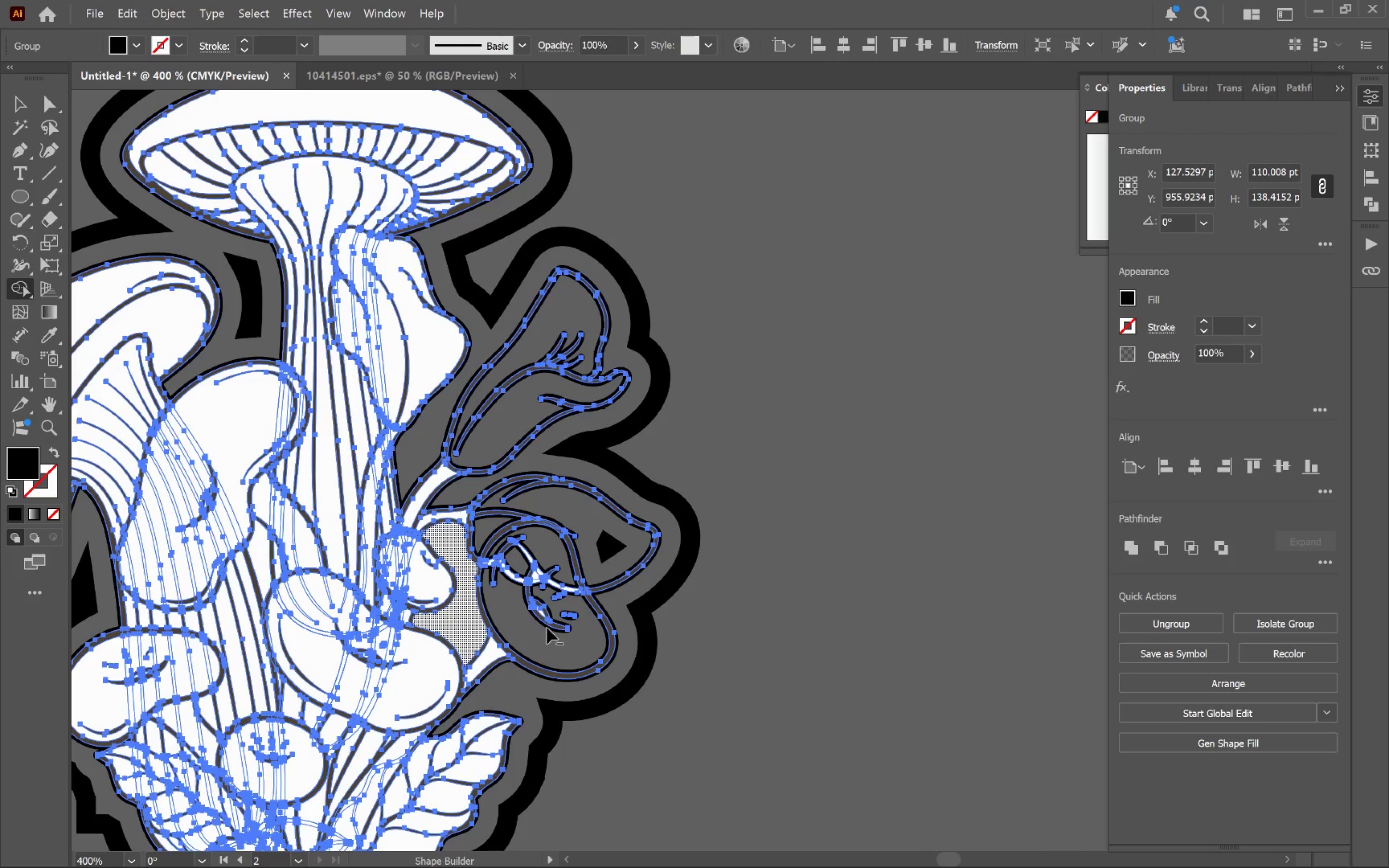 
hold_key(key=Space, duration=1.51)
 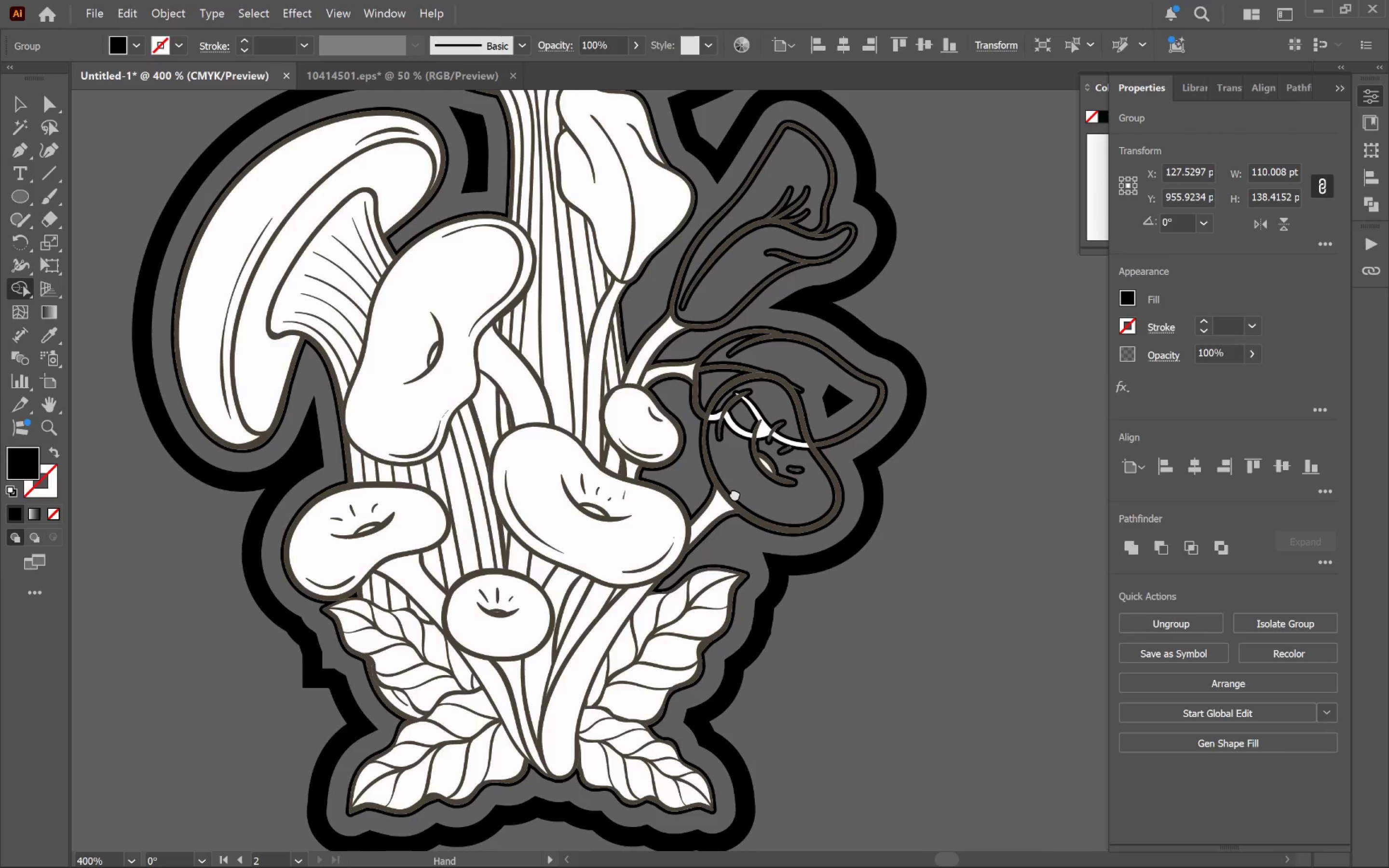 
left_click_drag(start_coordinate=[508, 639], to_coordinate=[735, 493])
 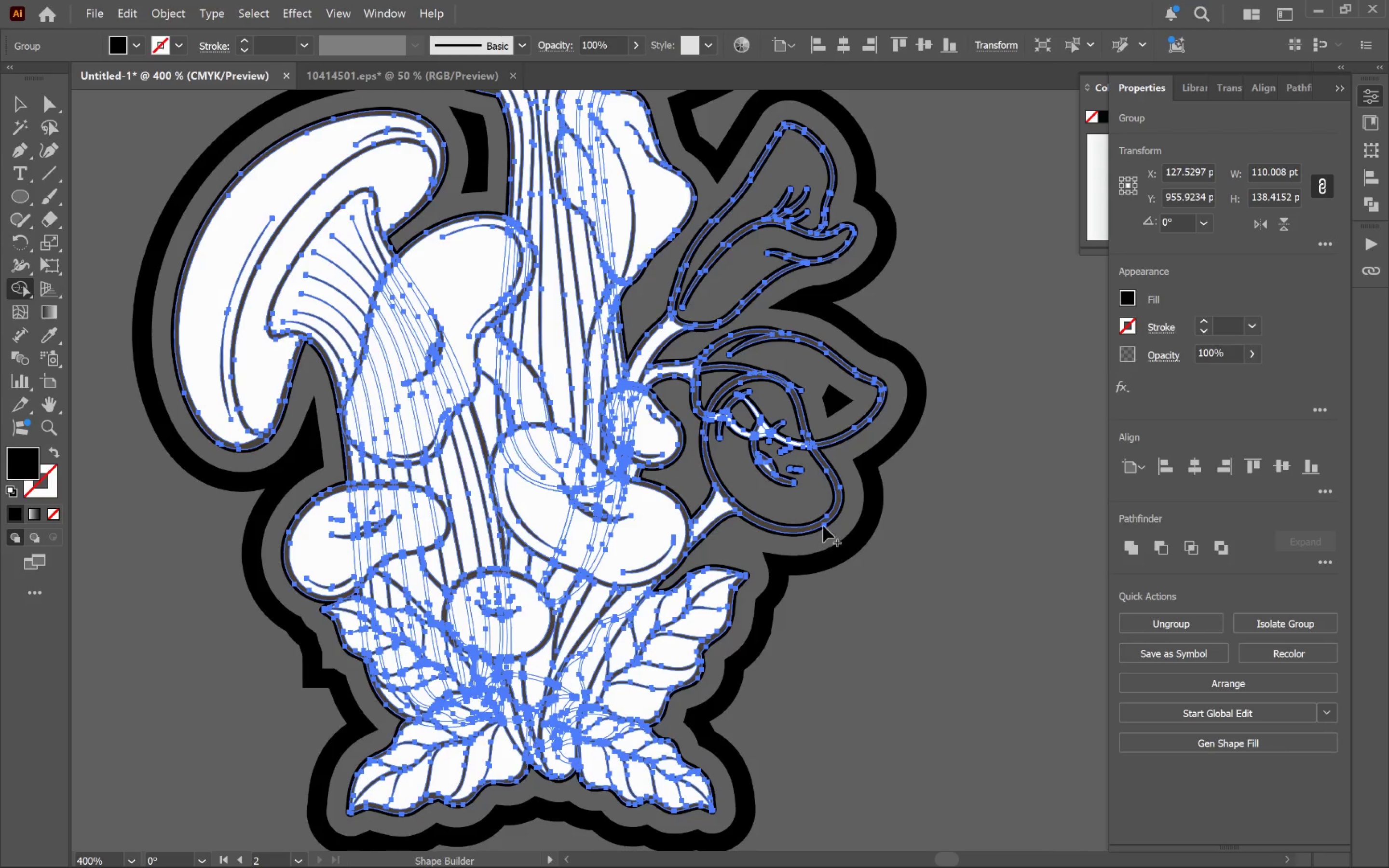 
hold_key(key=Space, duration=1.41)
 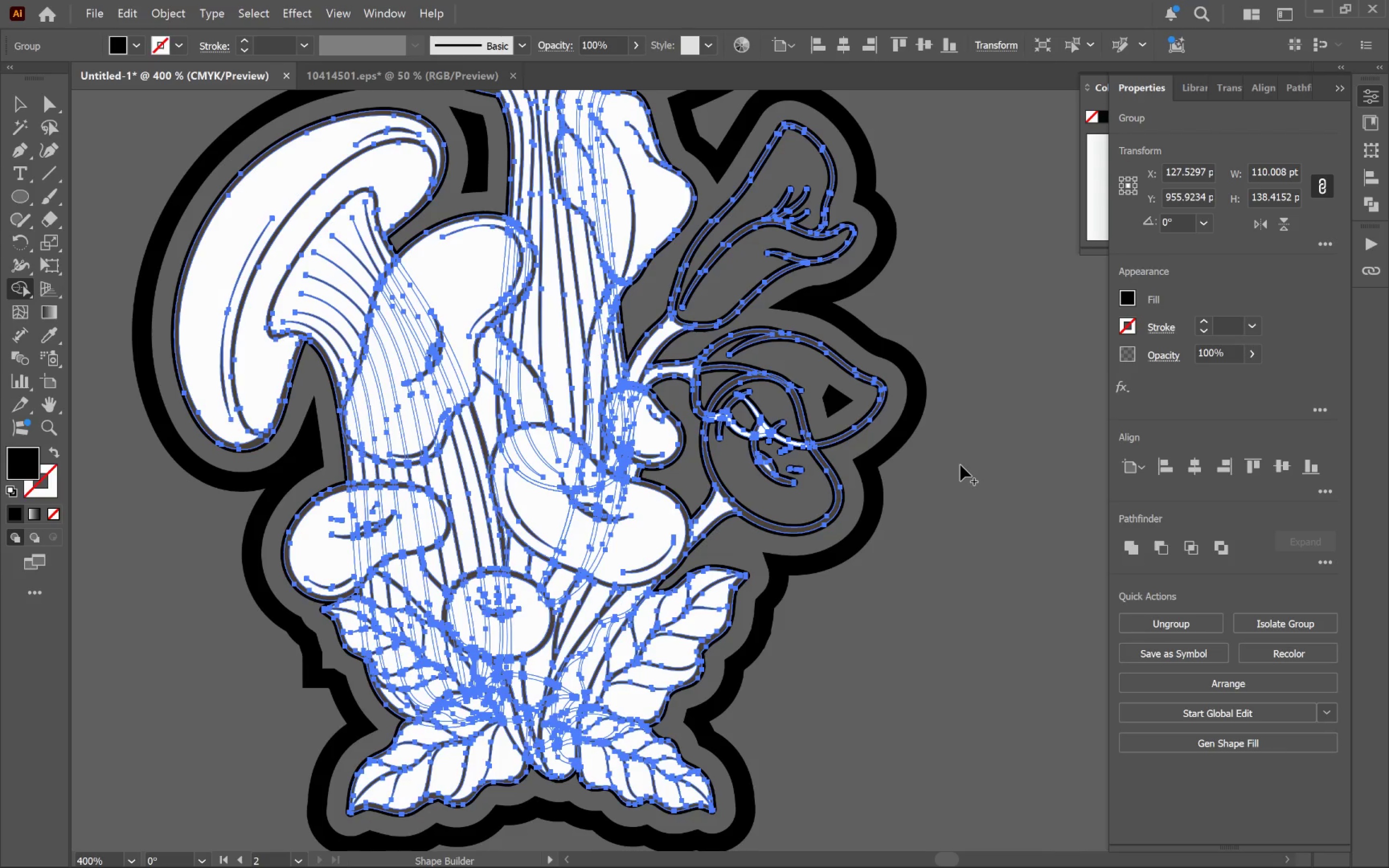 
key(Control+Z)
 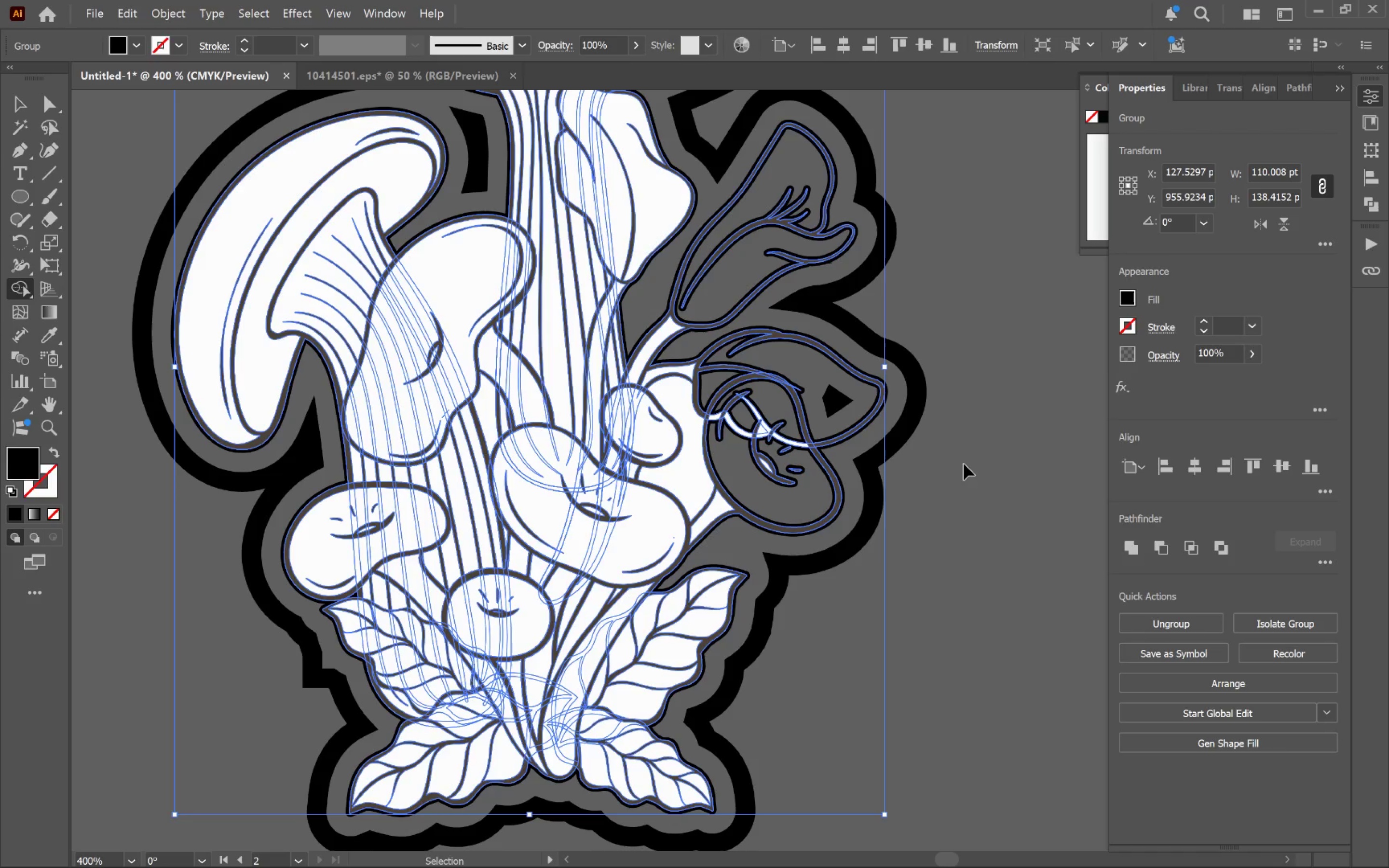 
key(Control+Z)
 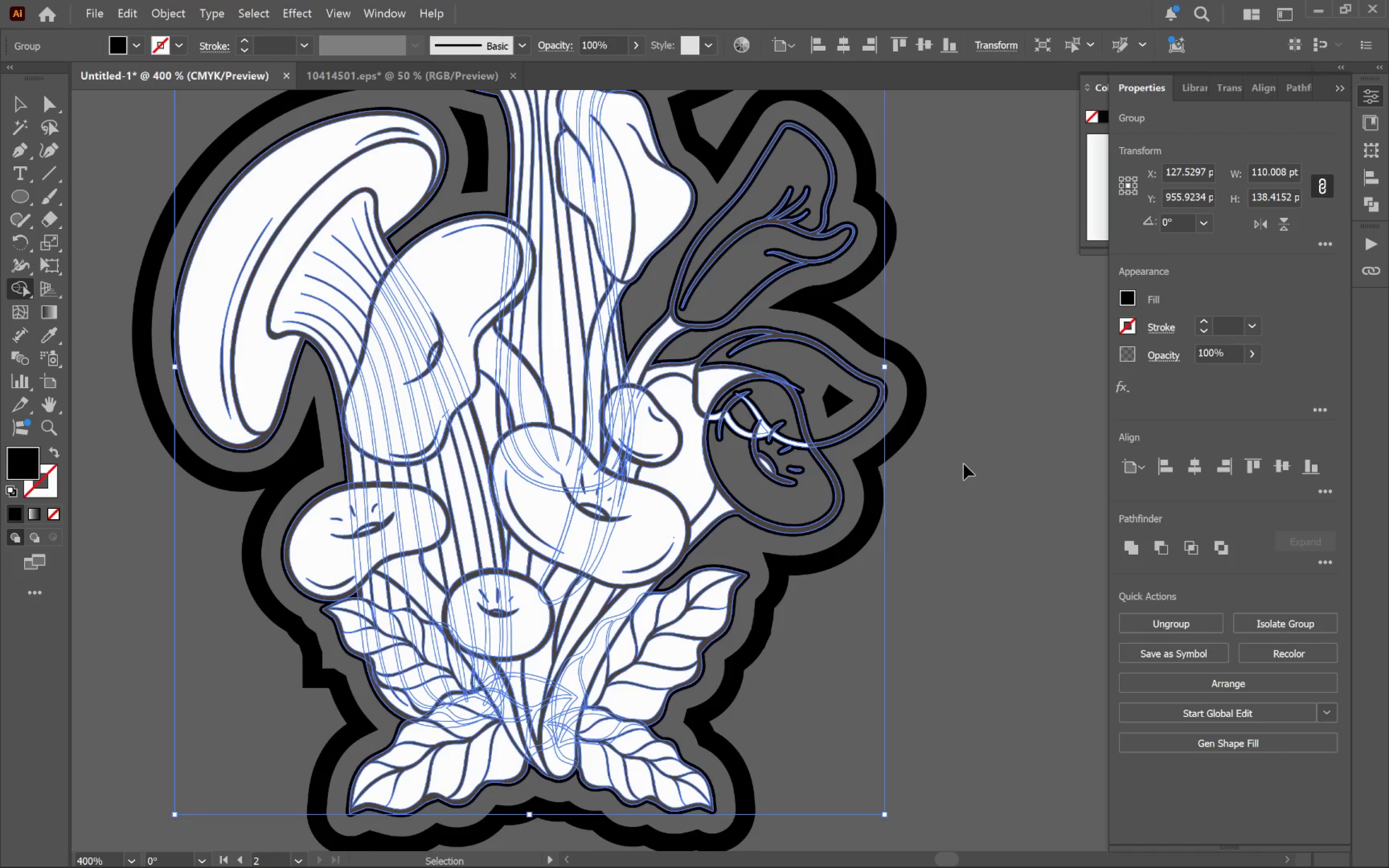 
key(Control+Z)
 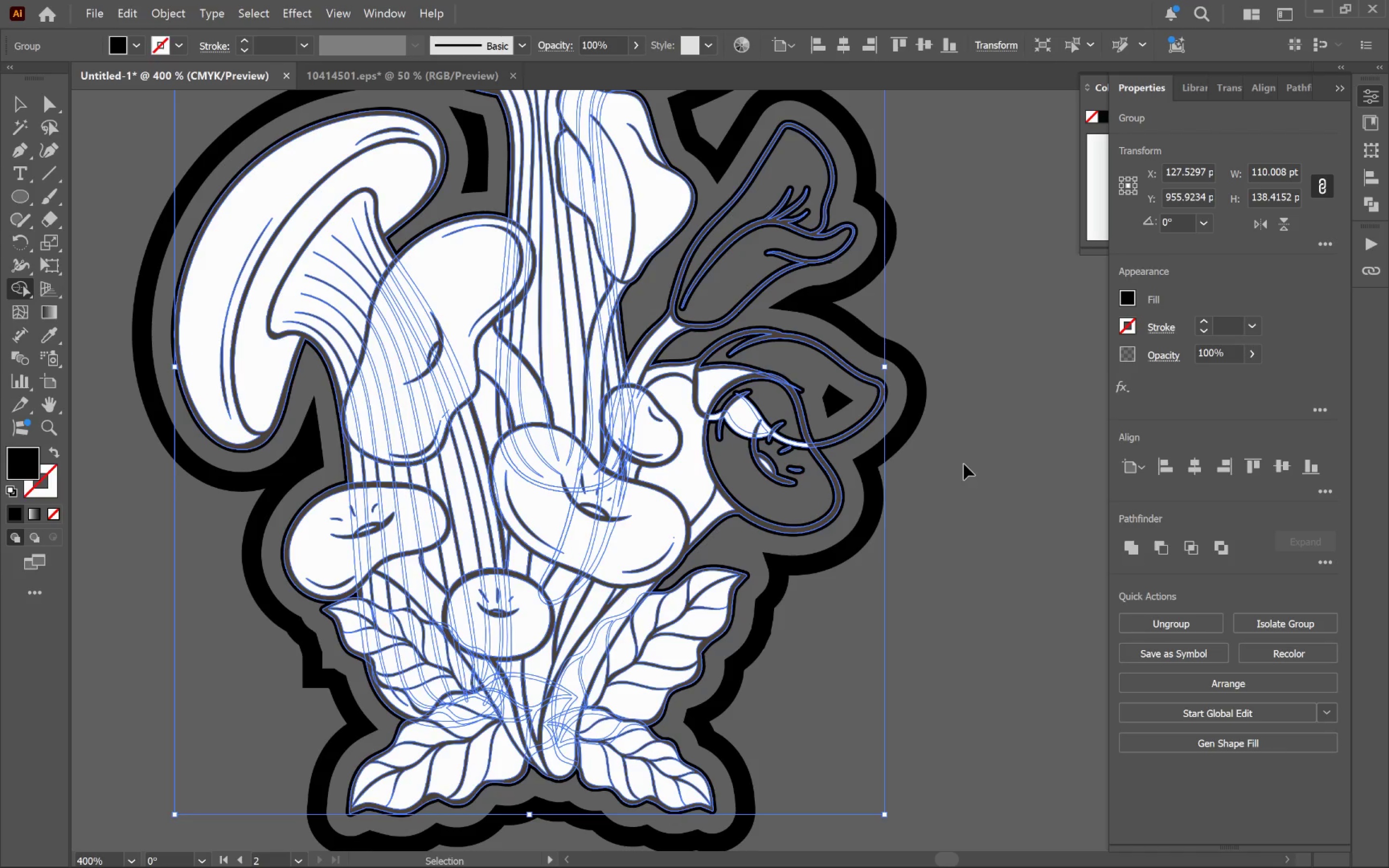 
key(Control+Z)
 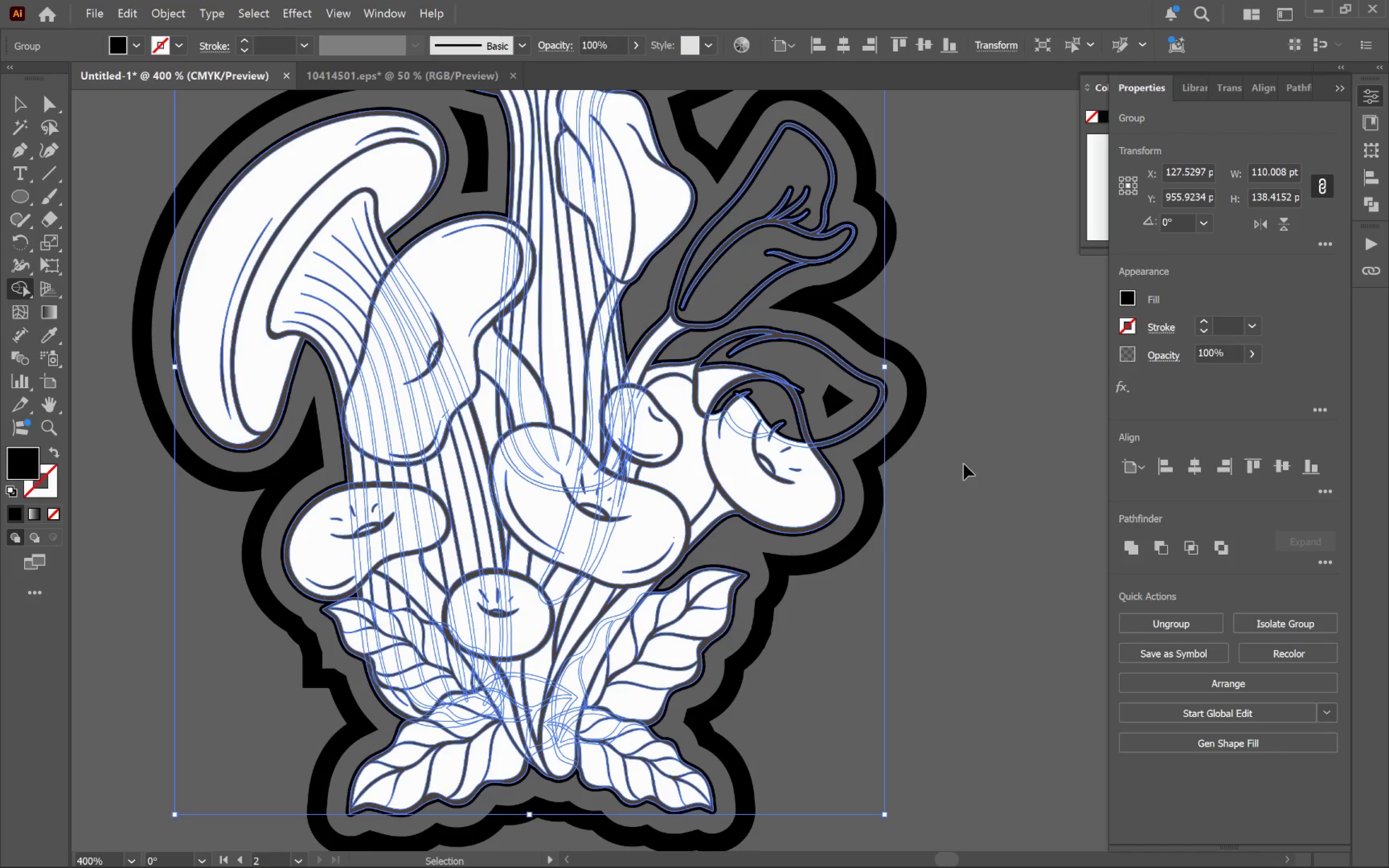 
key(Control+Z)
 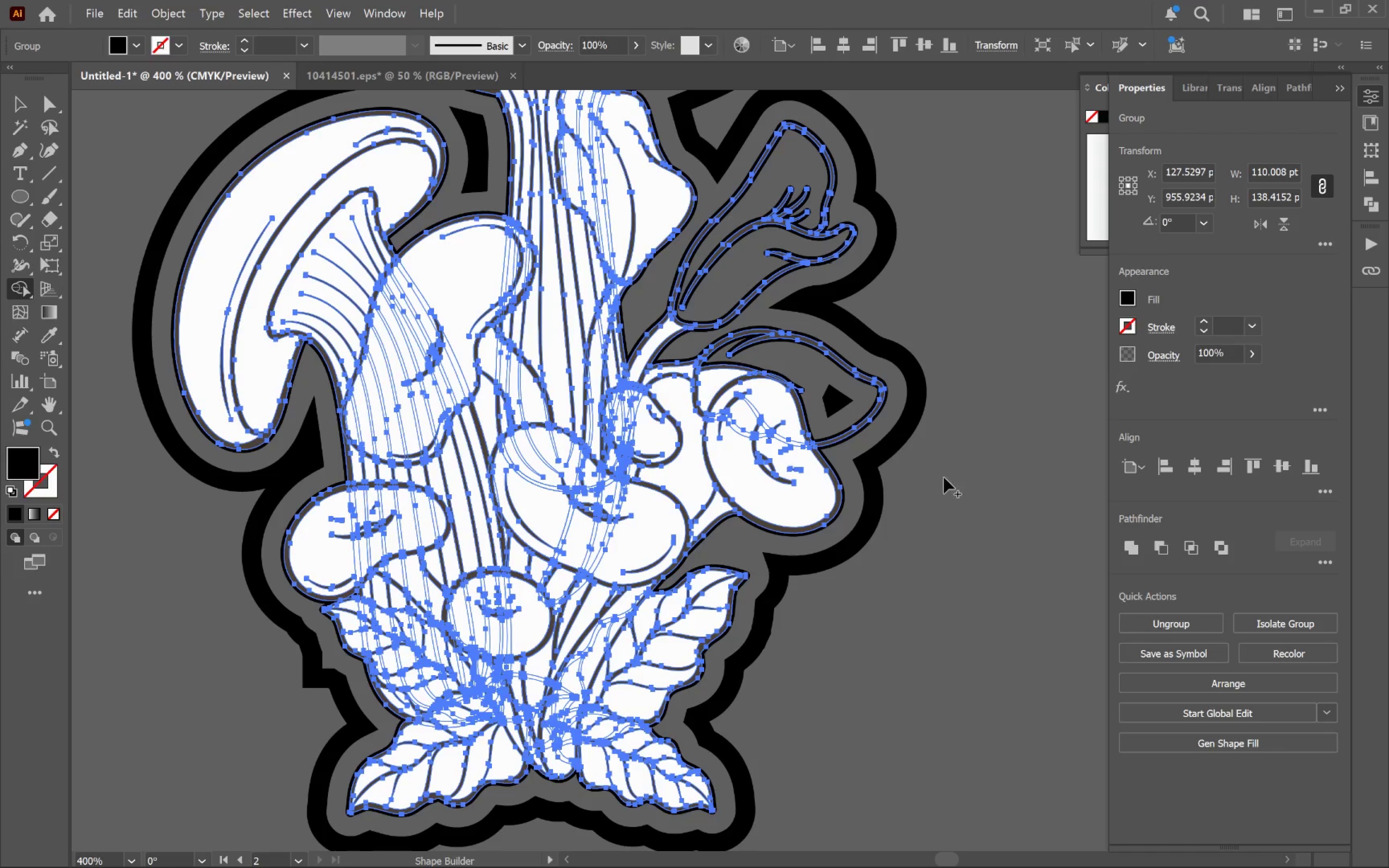 
hold_key(key=AltLeft, duration=0.61)
scroll: coordinate [836, 450], scroll_direction: up, amount: 2.0
 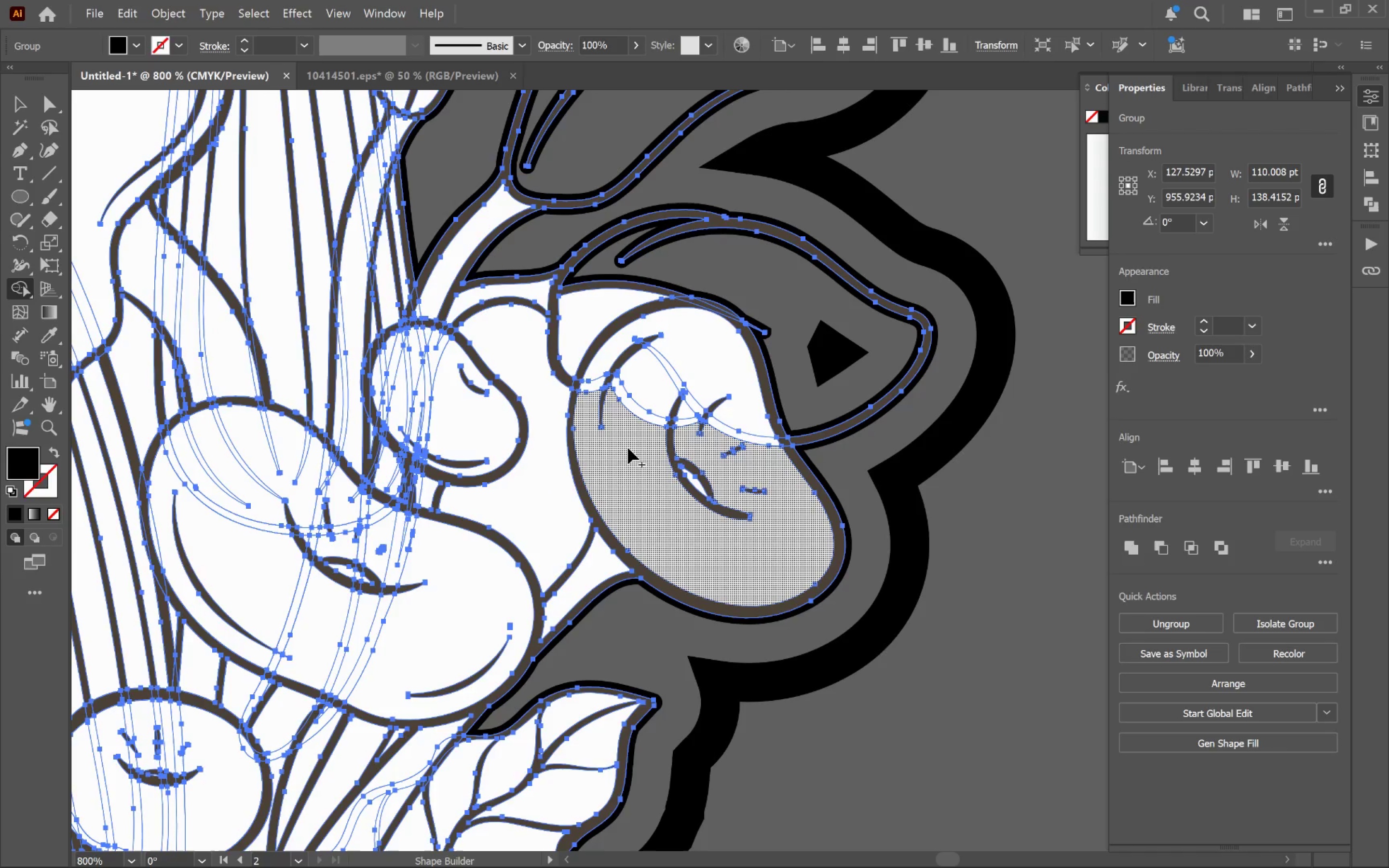 
hold_key(key=AltLeft, duration=8.02)
left_click_drag(start_coordinate=[625, 456], to_coordinate=[594, 387])
 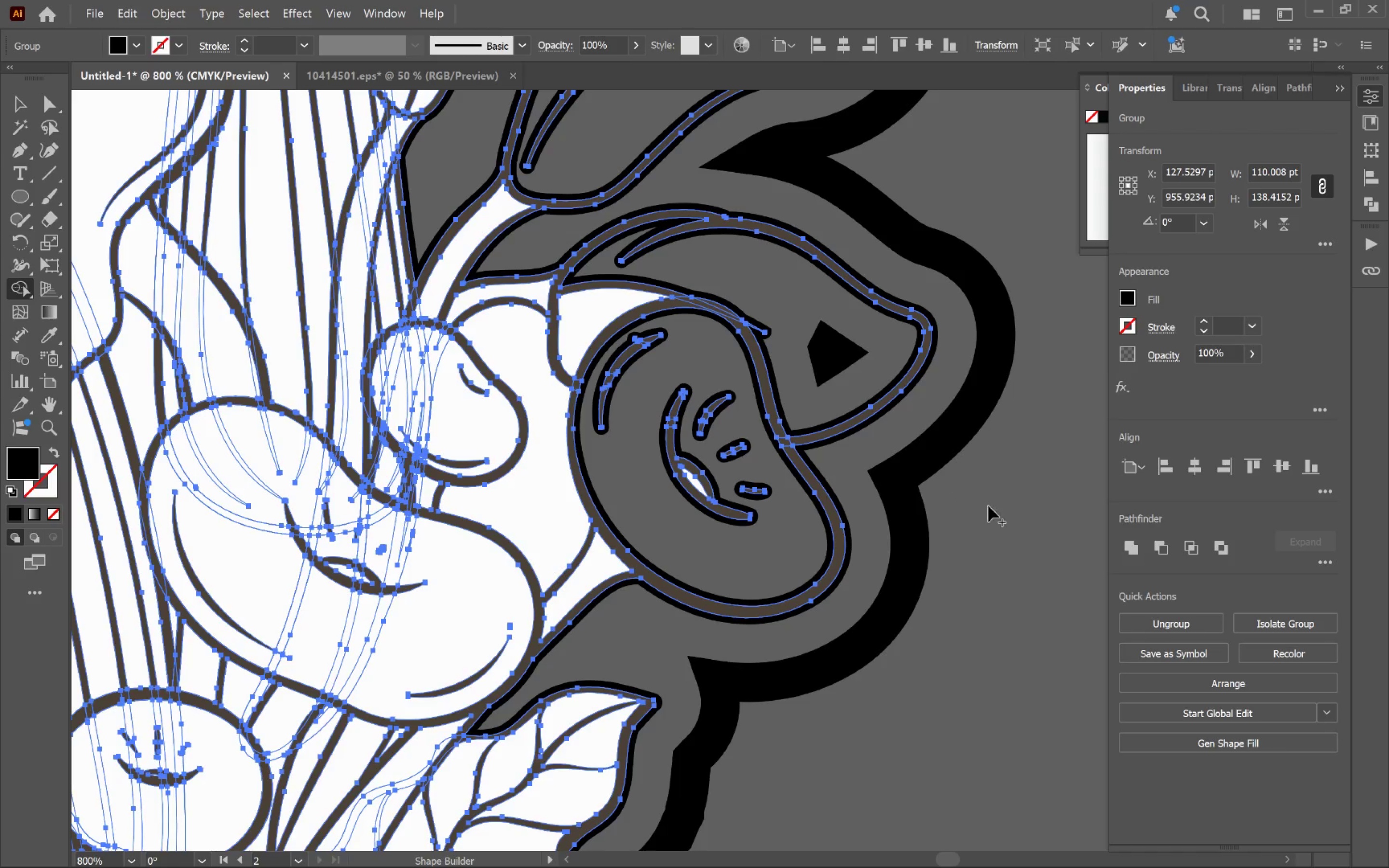 
hold_key(key=AltLeft, duration=0.62)
scroll: coordinate [1015, 527], scroll_direction: down, amount: 3.0
 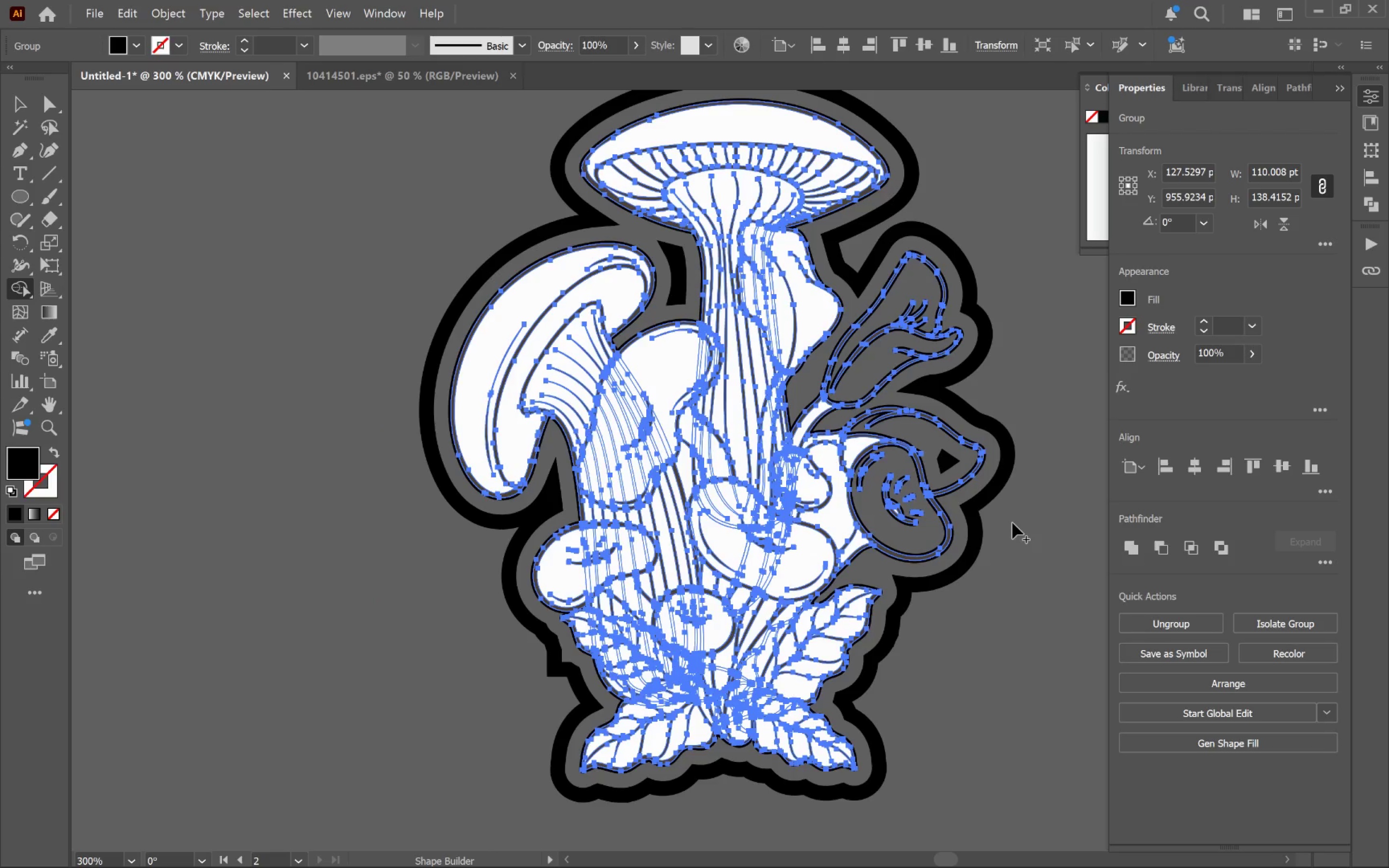 
hold_key(key=ControlLeft, duration=0.39)
 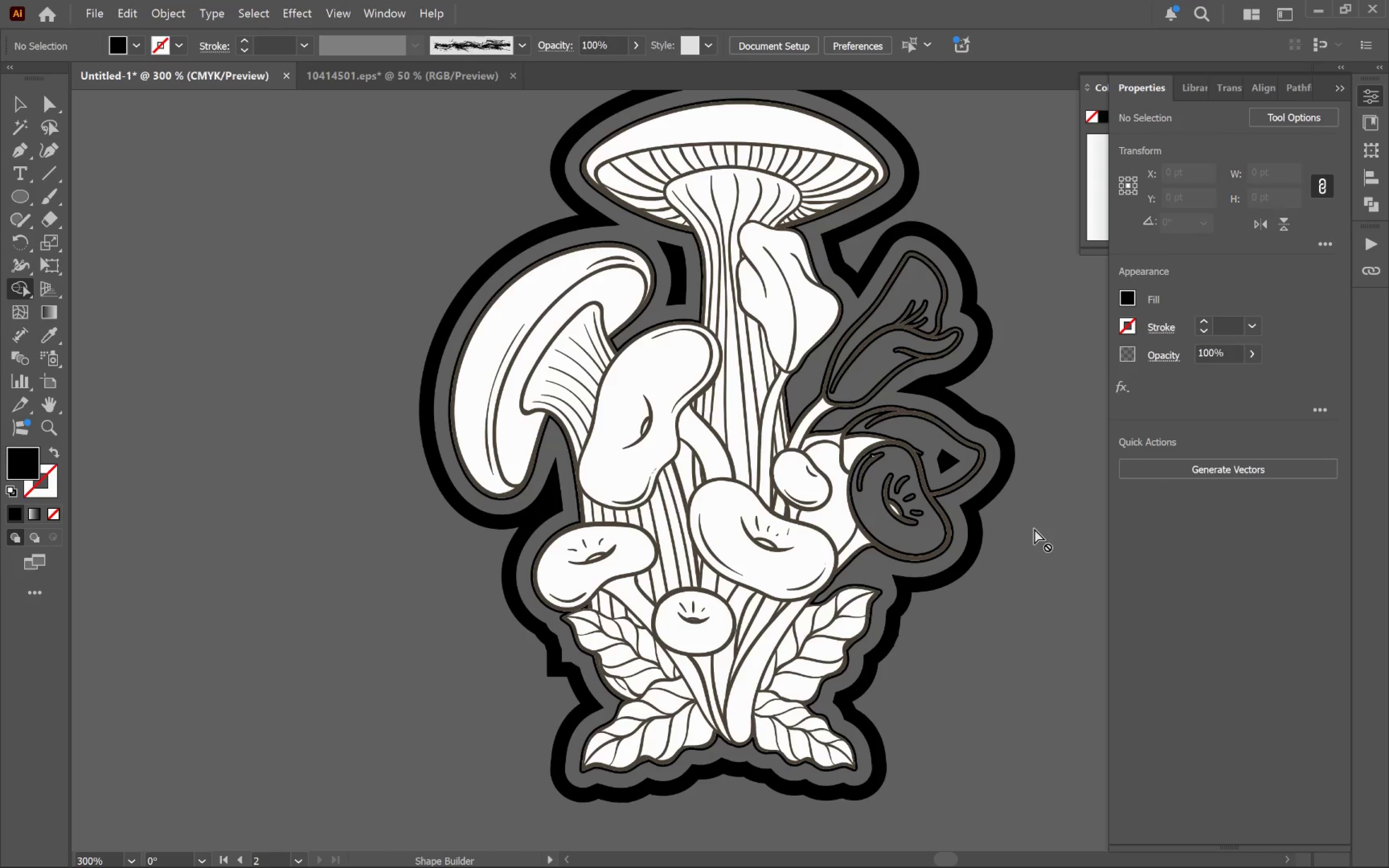 
key(C)
 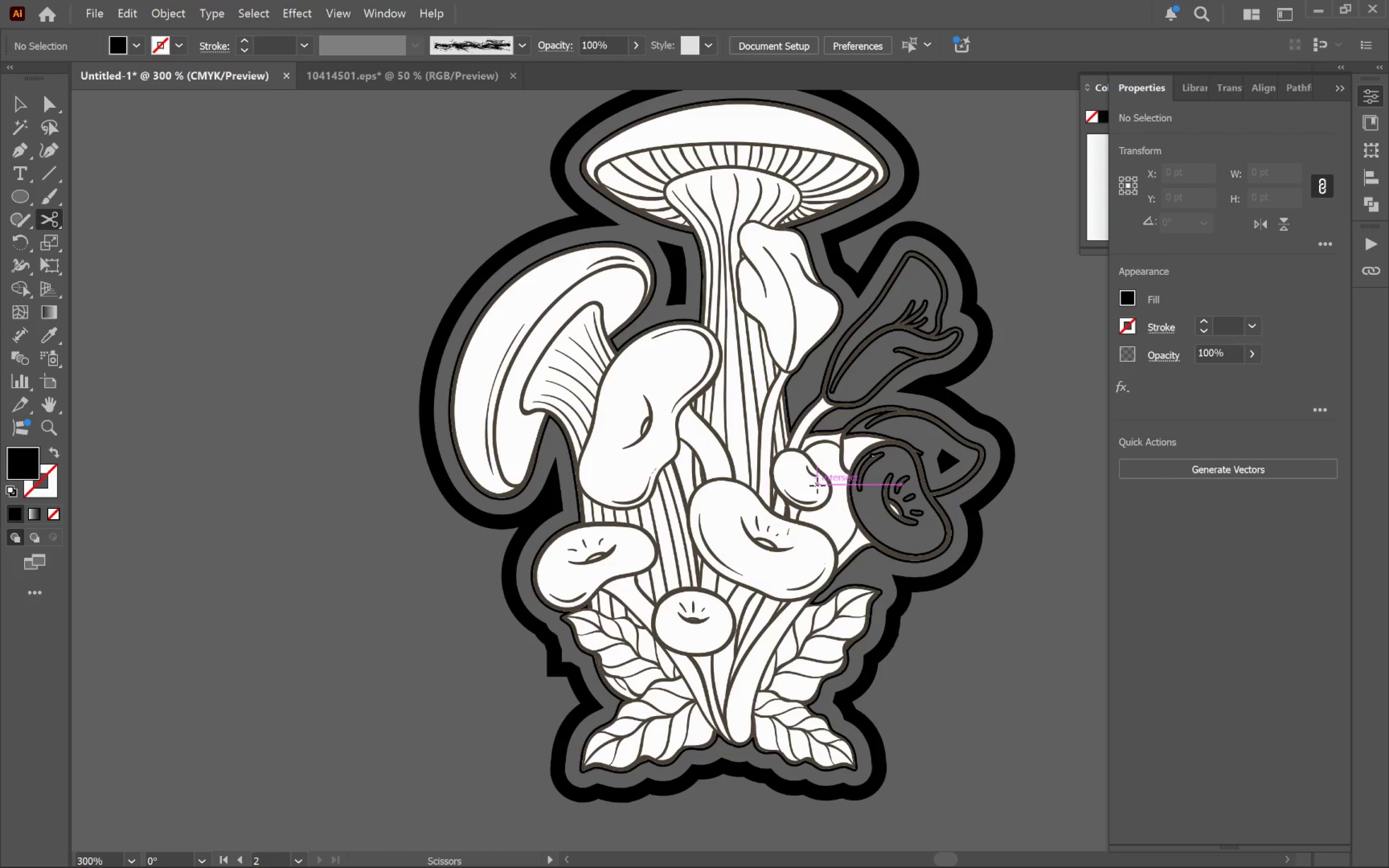 
left_click([817, 485])
 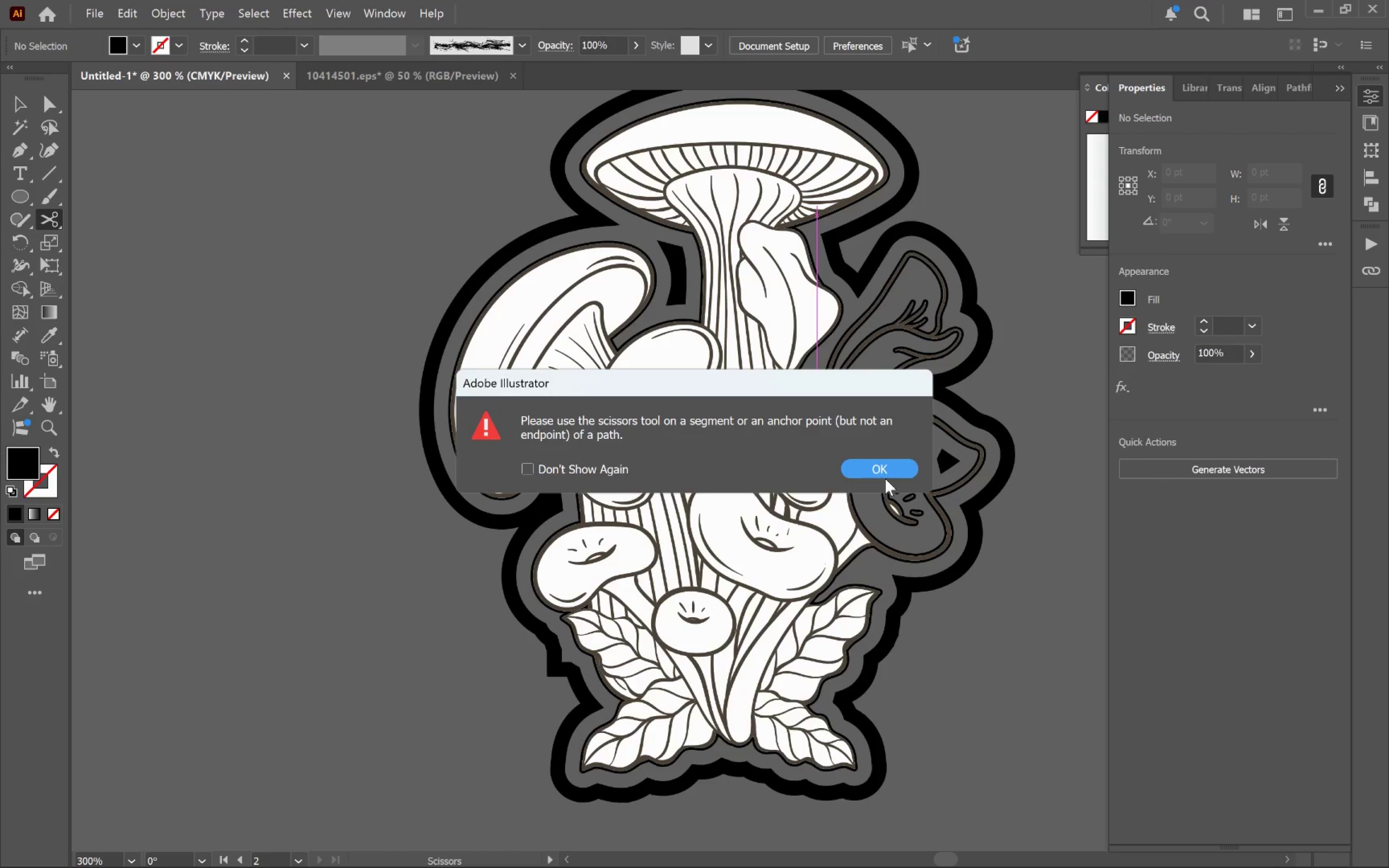 
left_click([885, 478])
 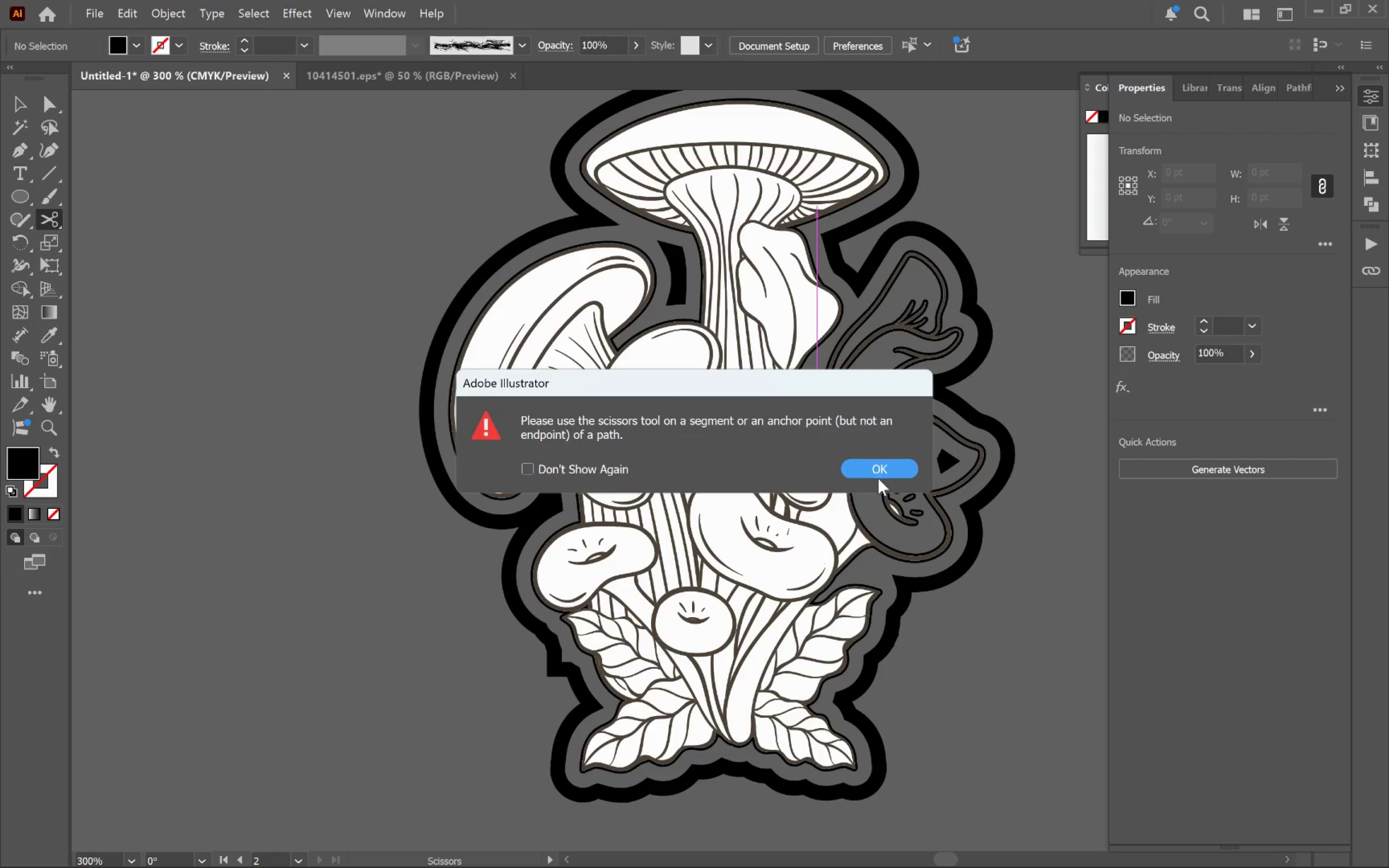 
key(V)
 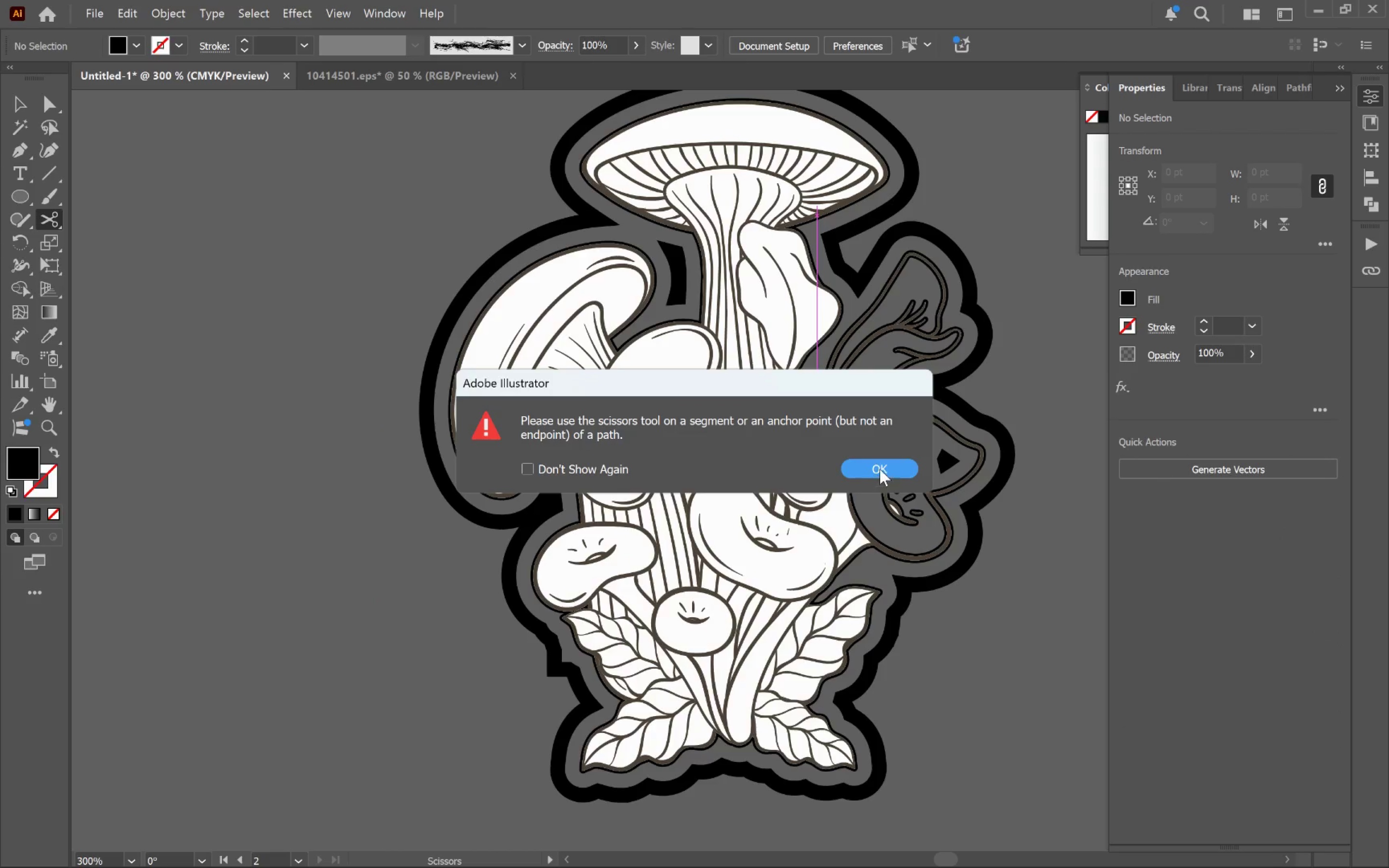 
left_click([880, 469])
 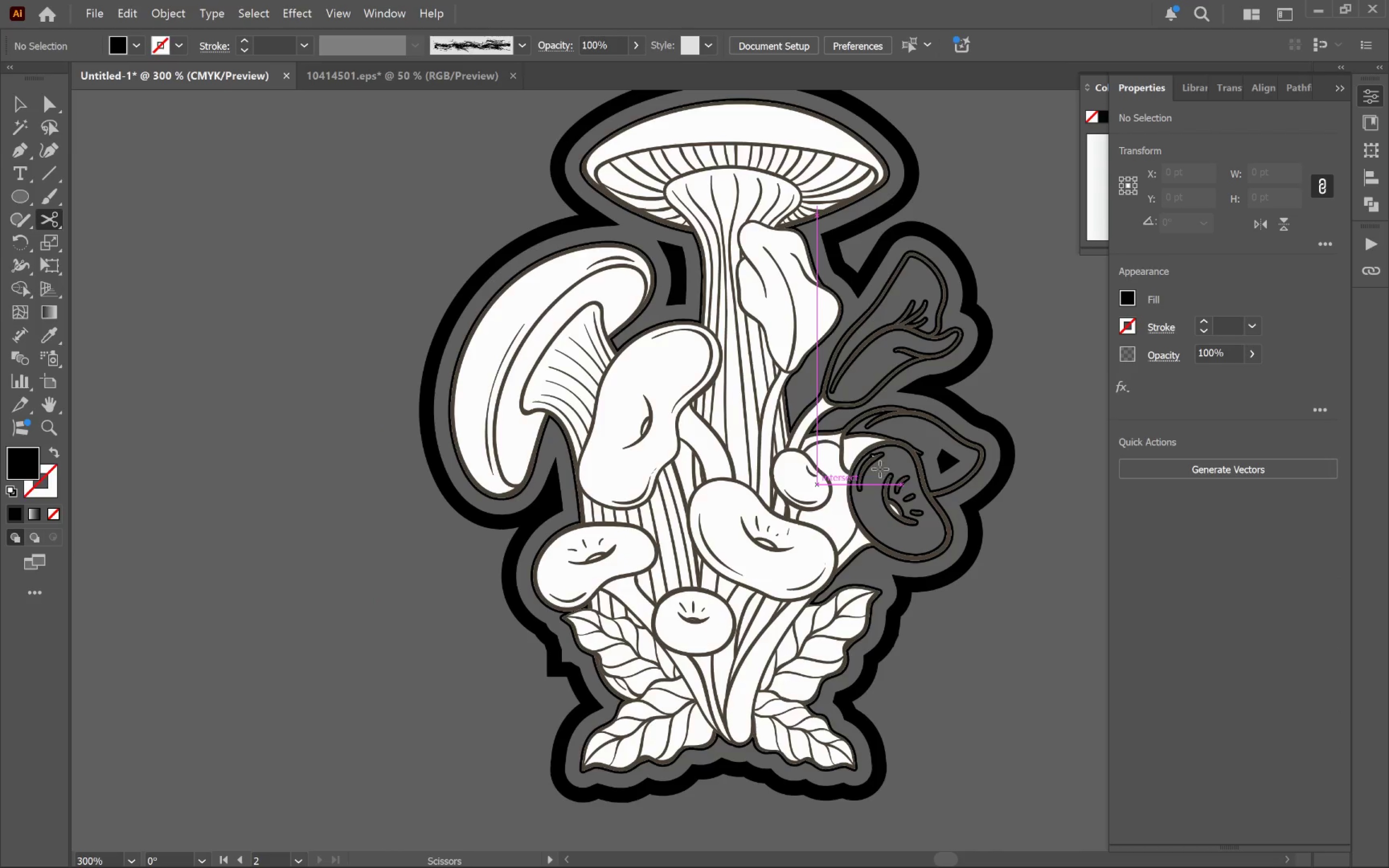 
key(V)
 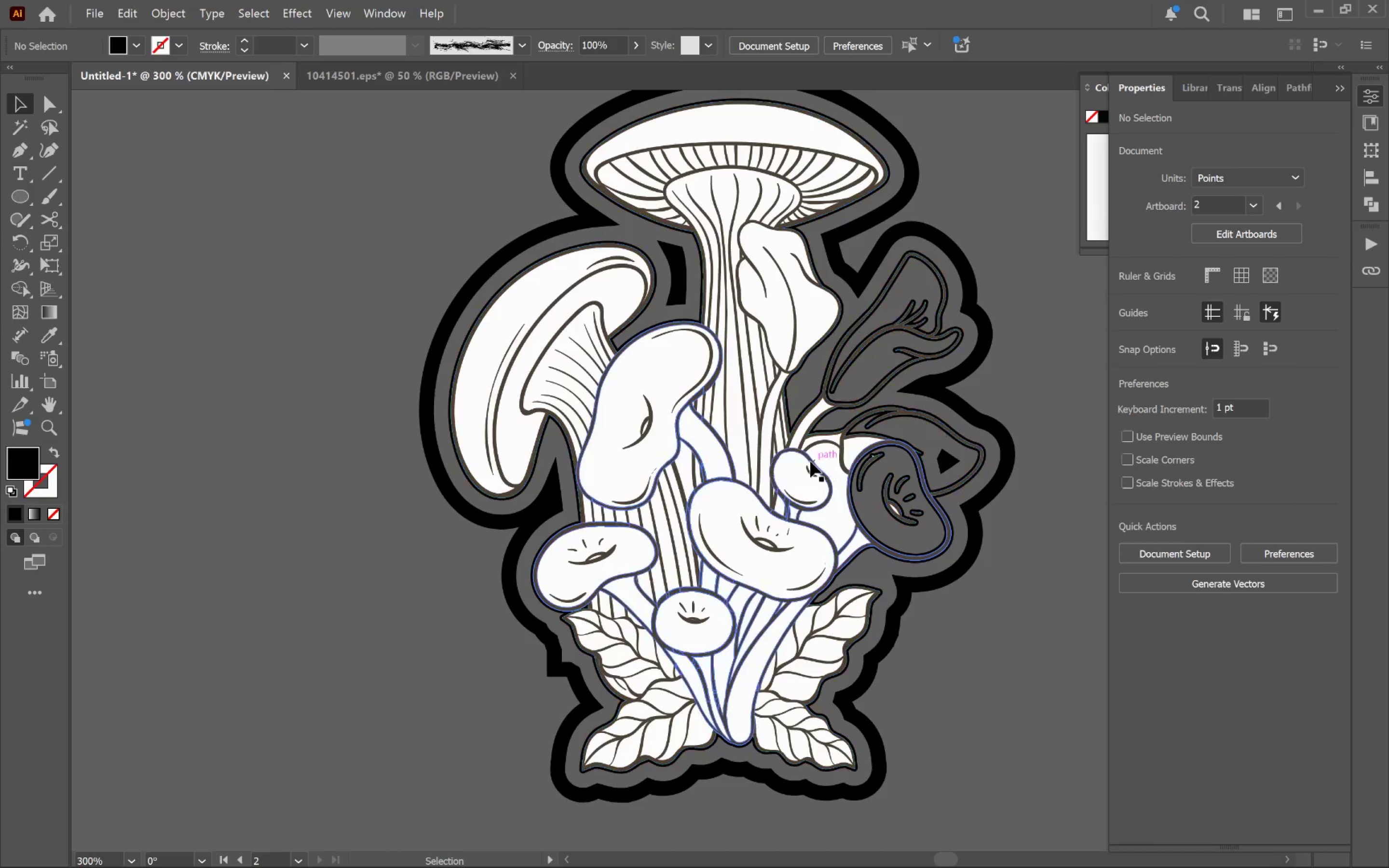 
left_click([809, 461])
 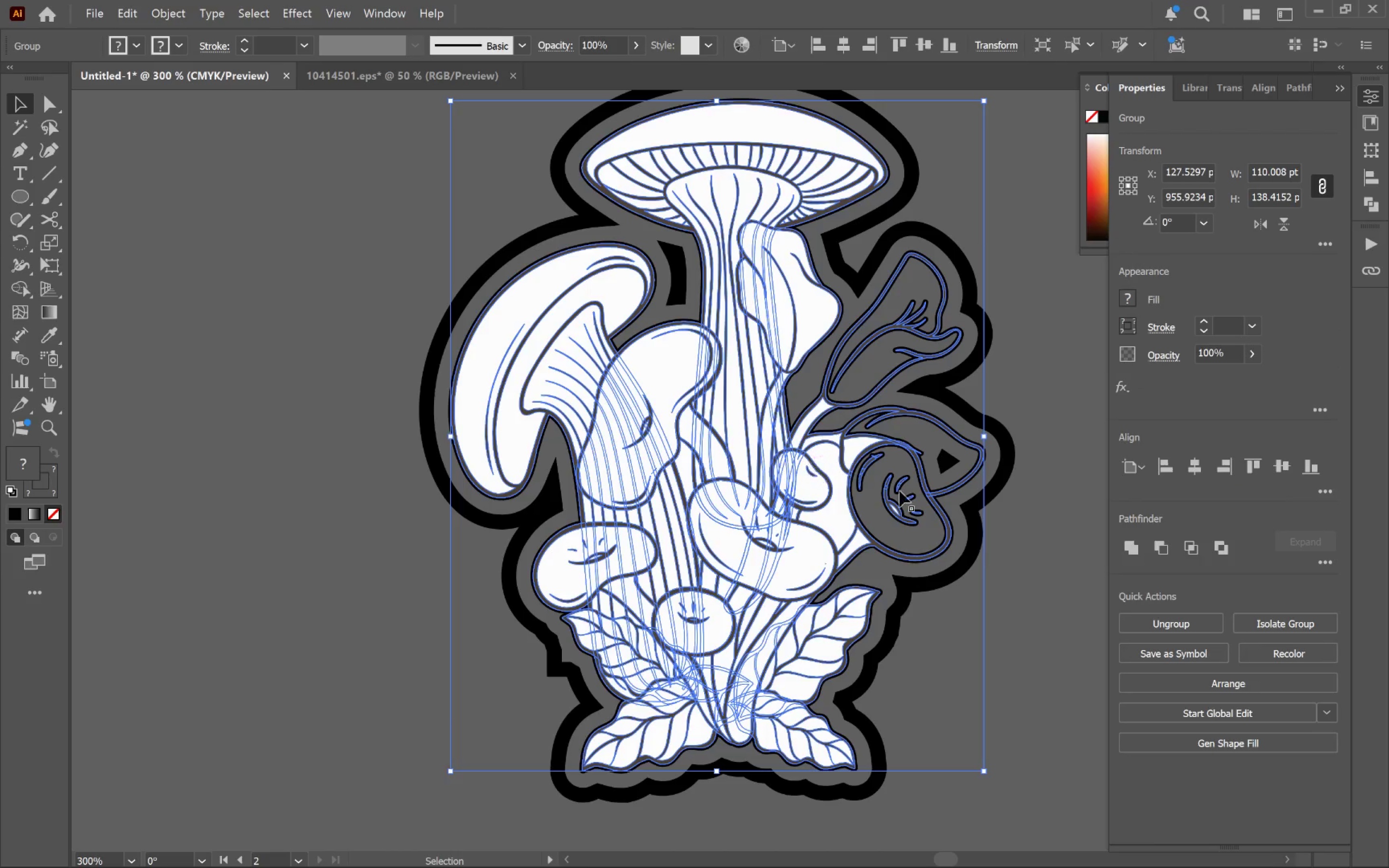 
hold_key(key=AltLeft, duration=0.44)
 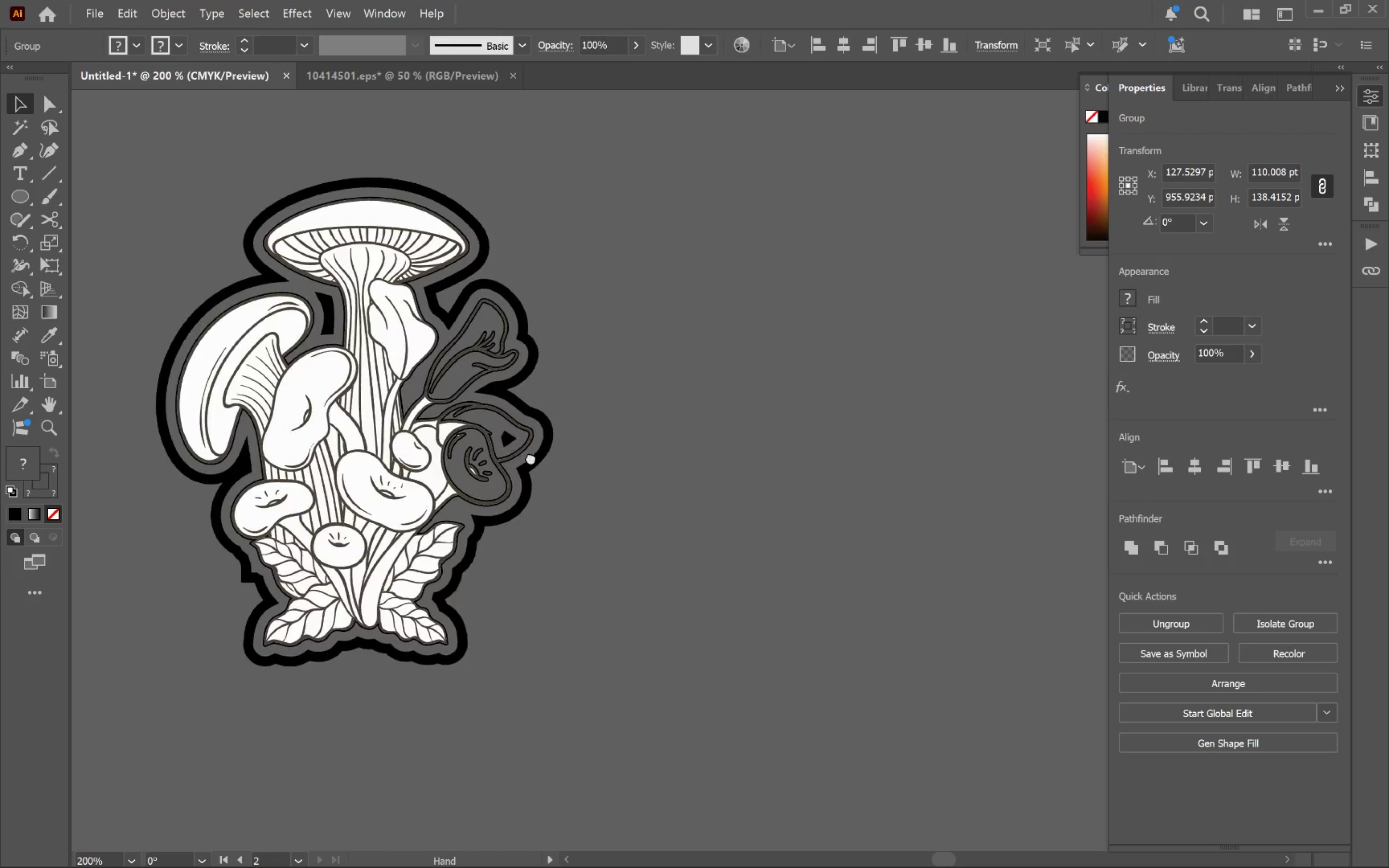 
hold_key(key=Space, duration=0.6)
 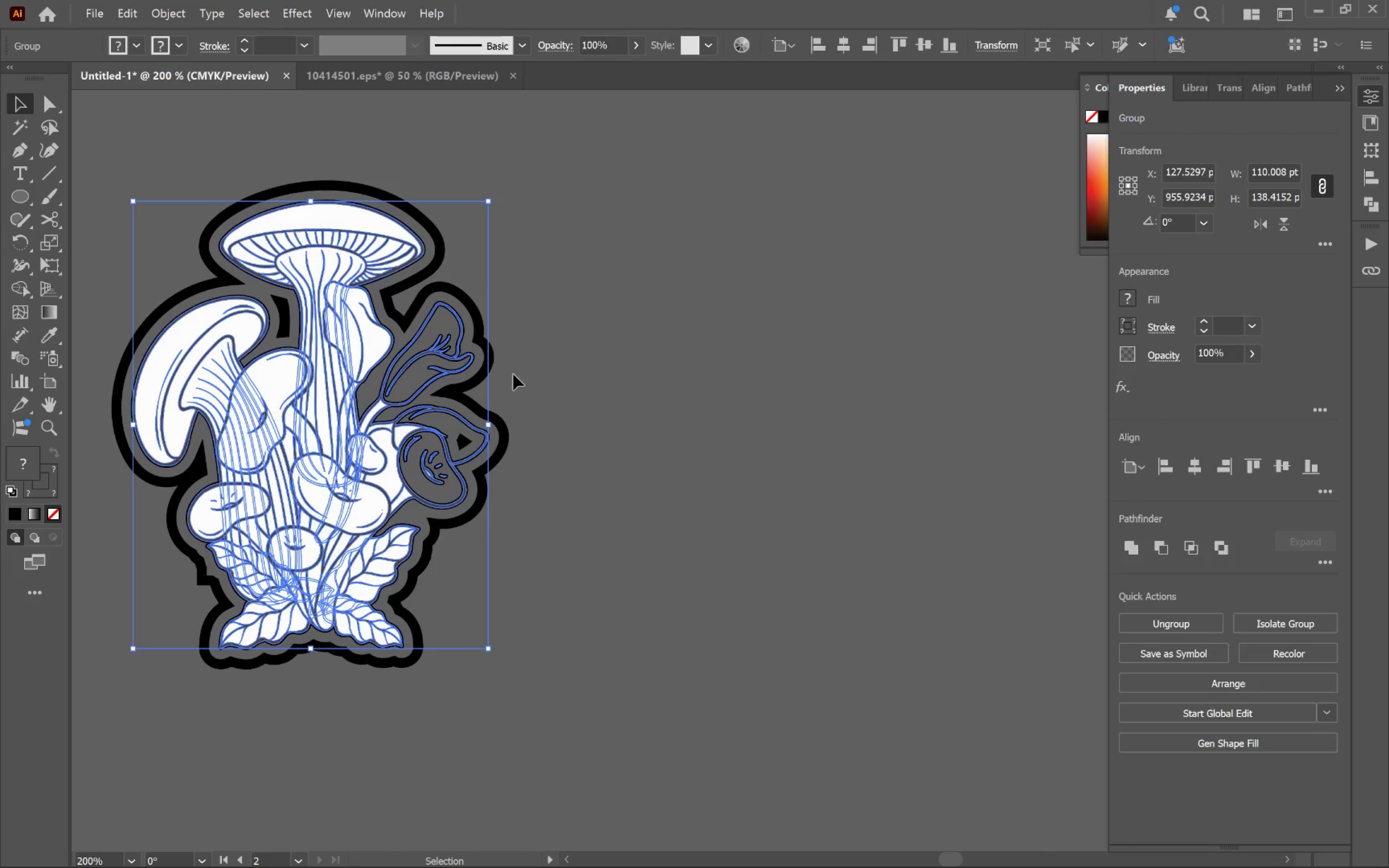 
scroll: coordinate [970, 504], scroll_direction: down, amount: 1.0
 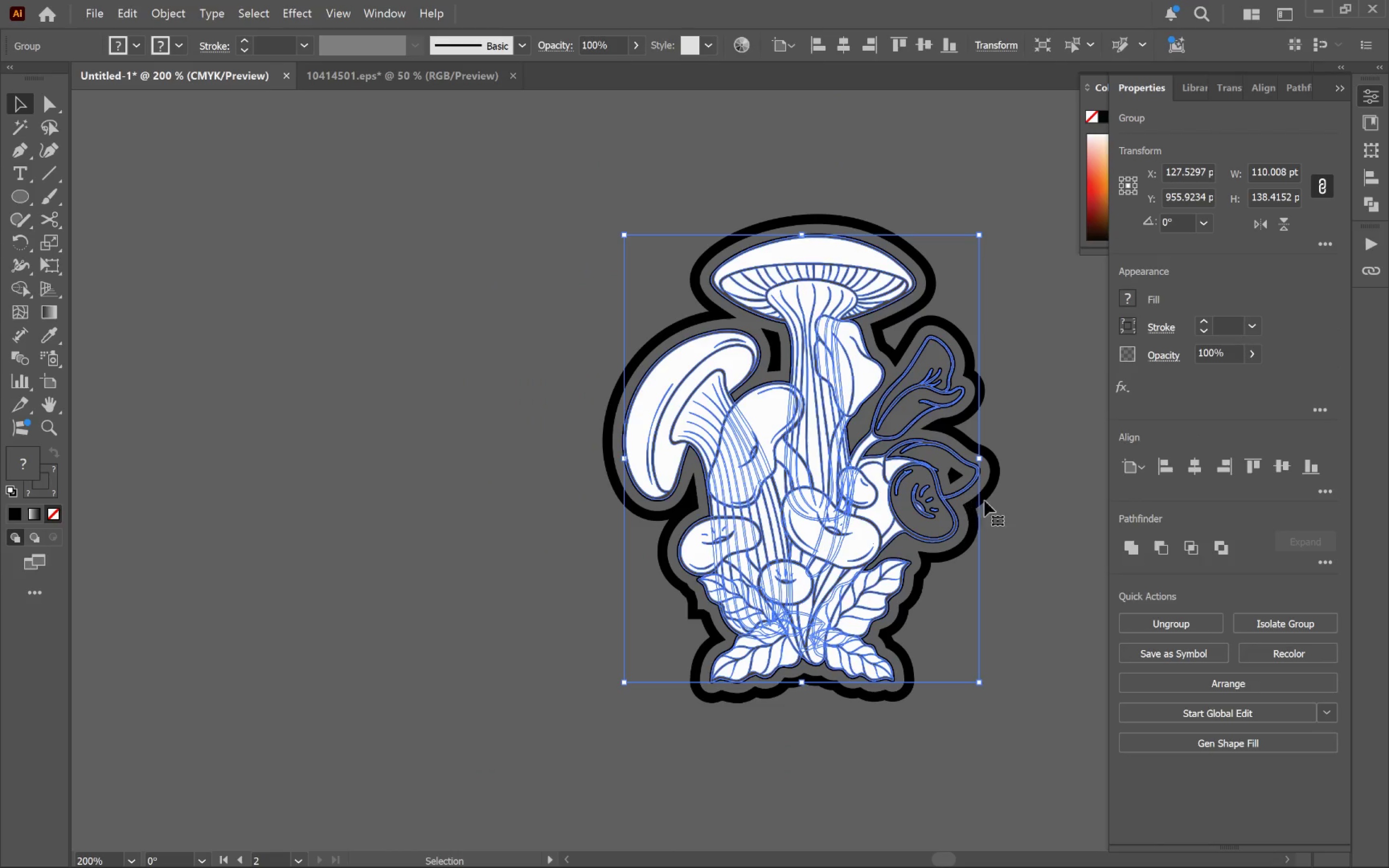 
left_click_drag(start_coordinate=[1011, 492], to_coordinate=[519, 459])
 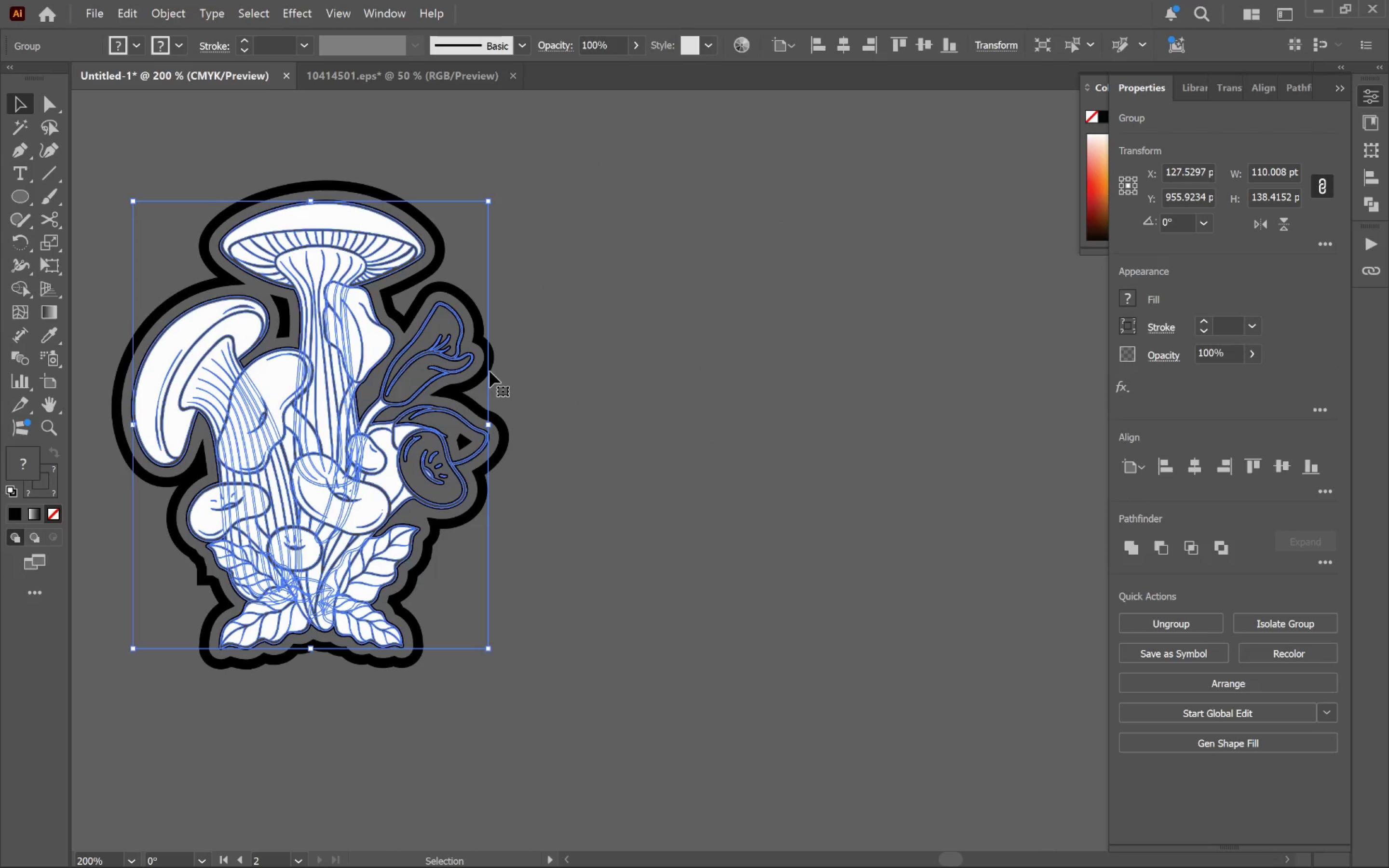 
hold_key(key=AltLeft, duration=0.79)
scroll: coordinate [490, 371], scroll_direction: down, amount: 3.0
 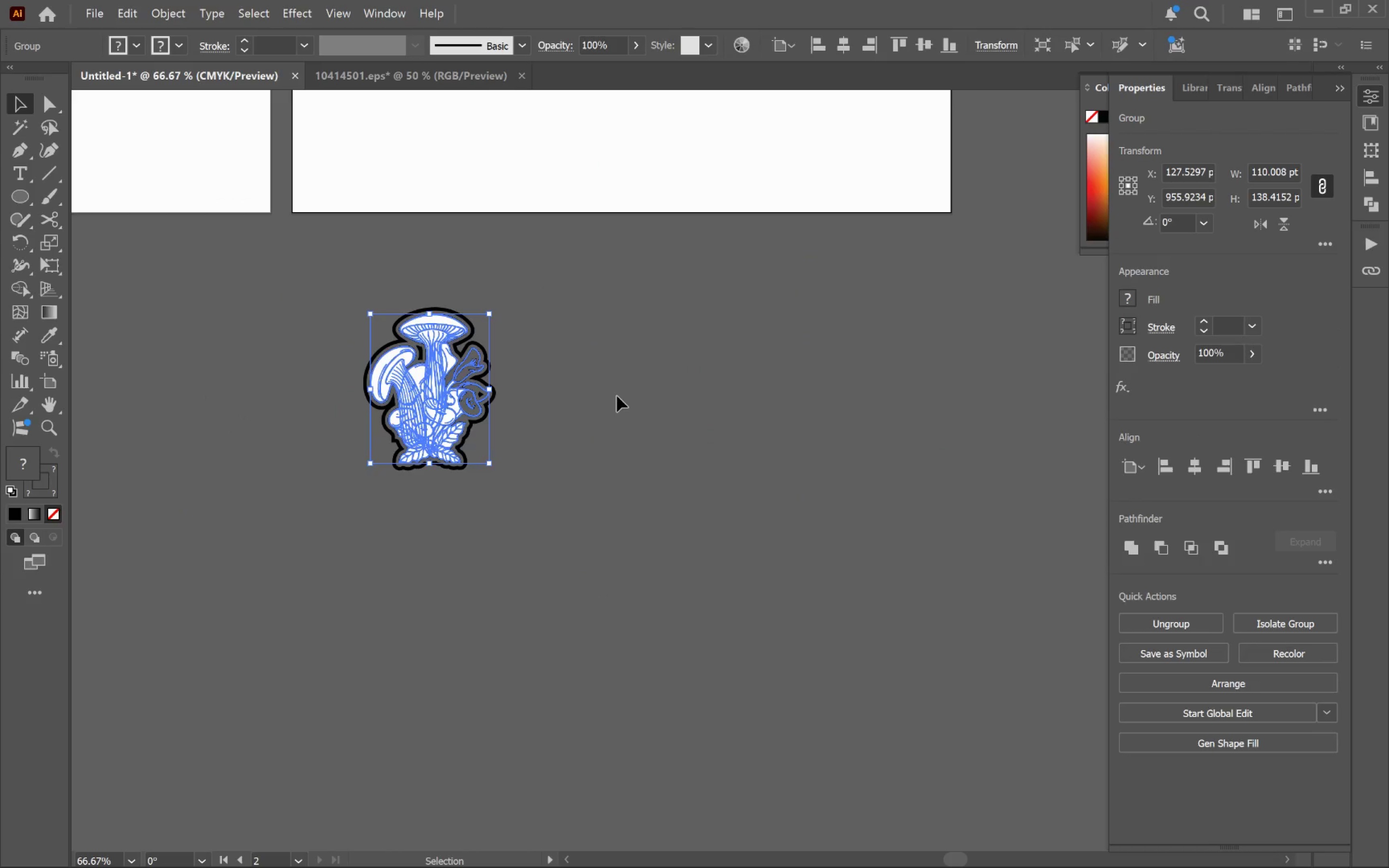 
key(Backspace)
 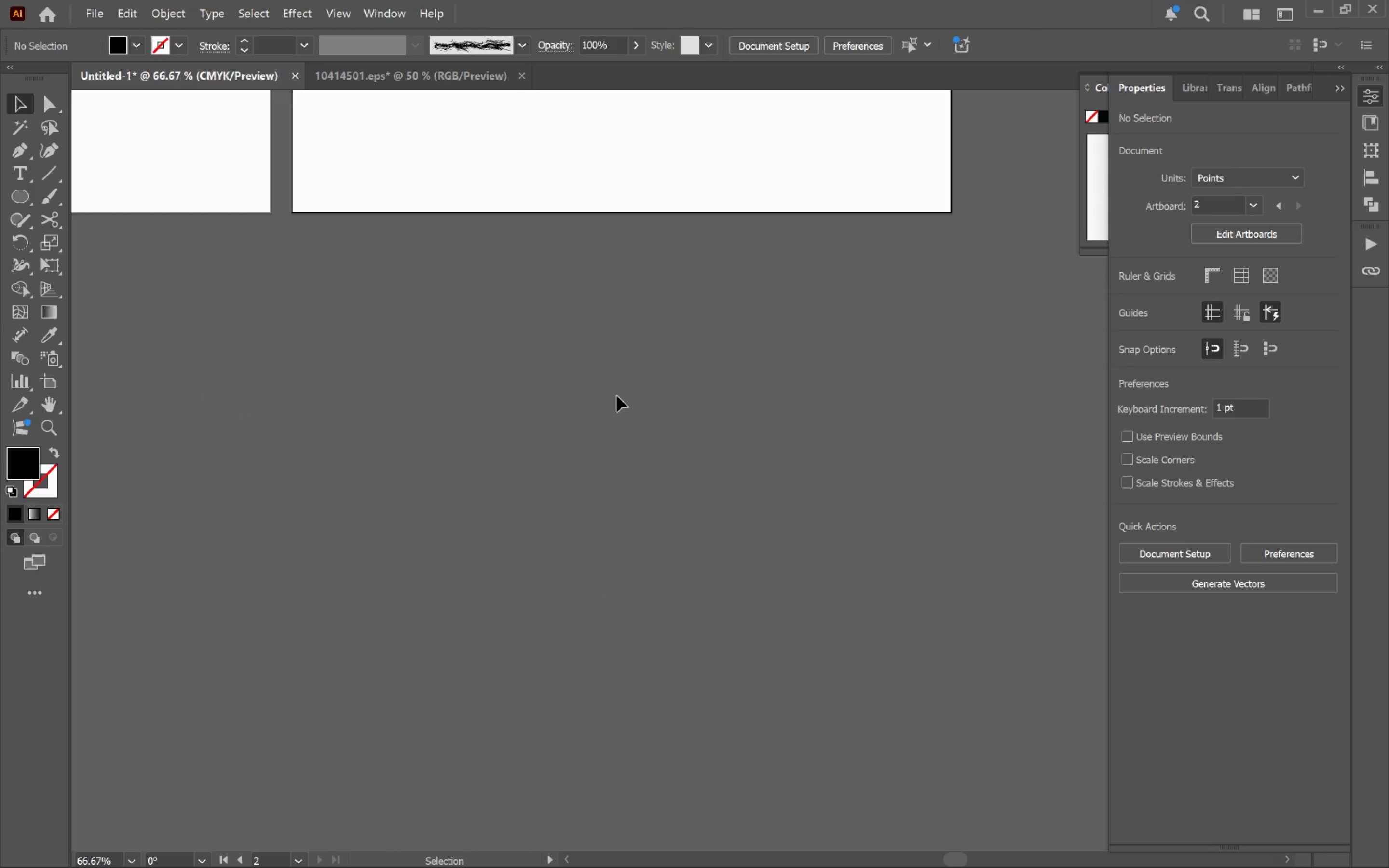 
key(Control+Z)
 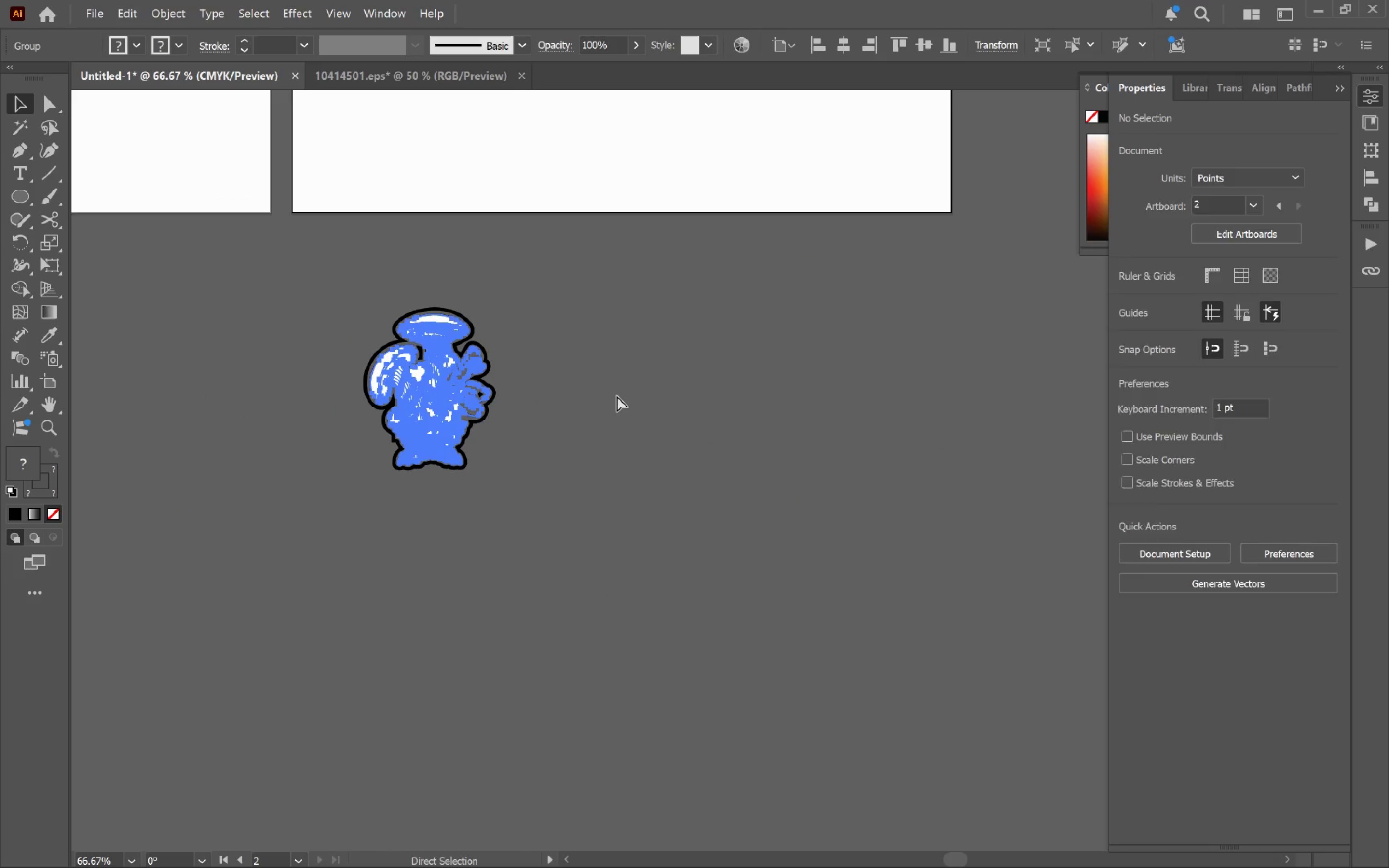 
key(Control+Z)
 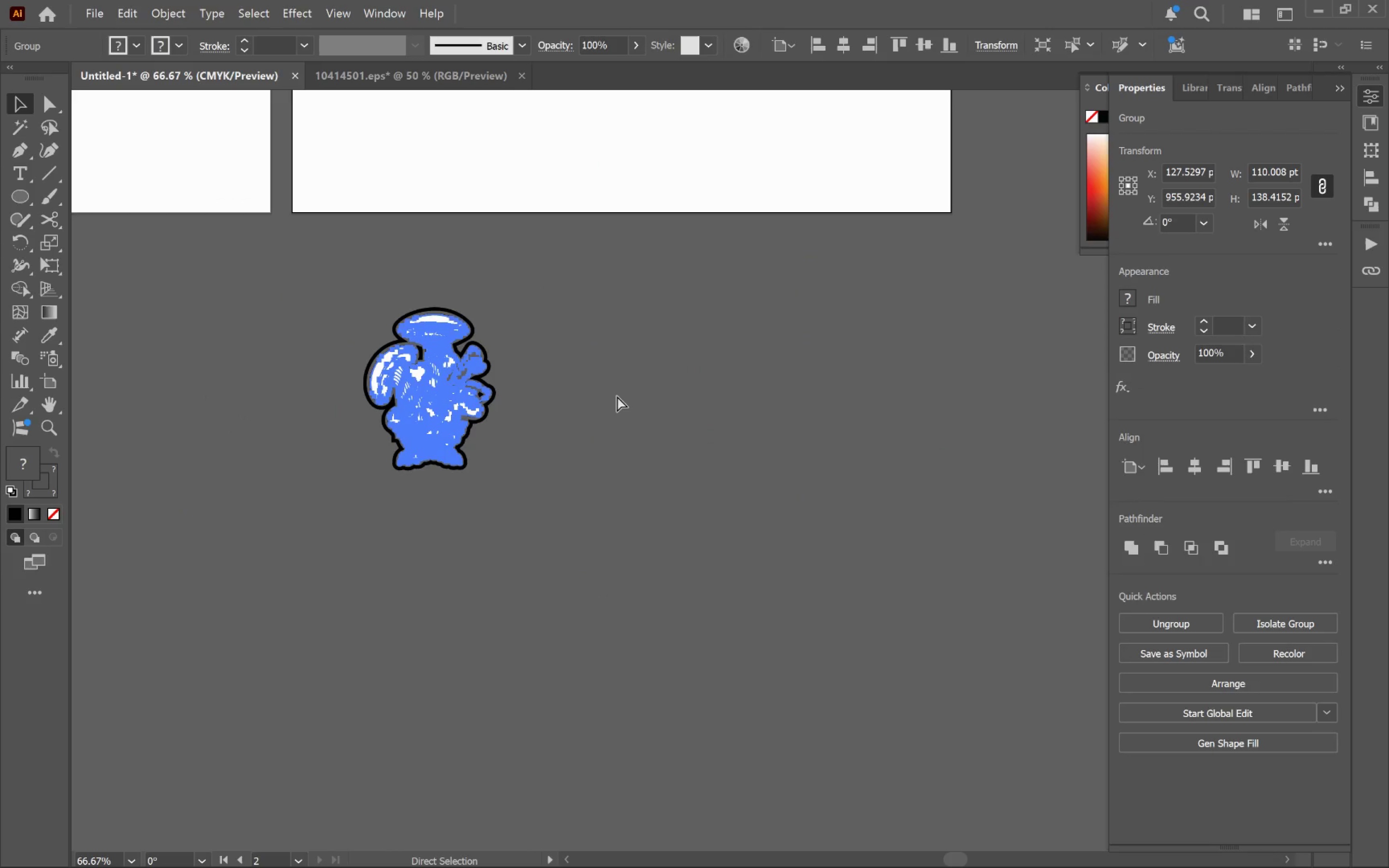 
key(Control+Z)
 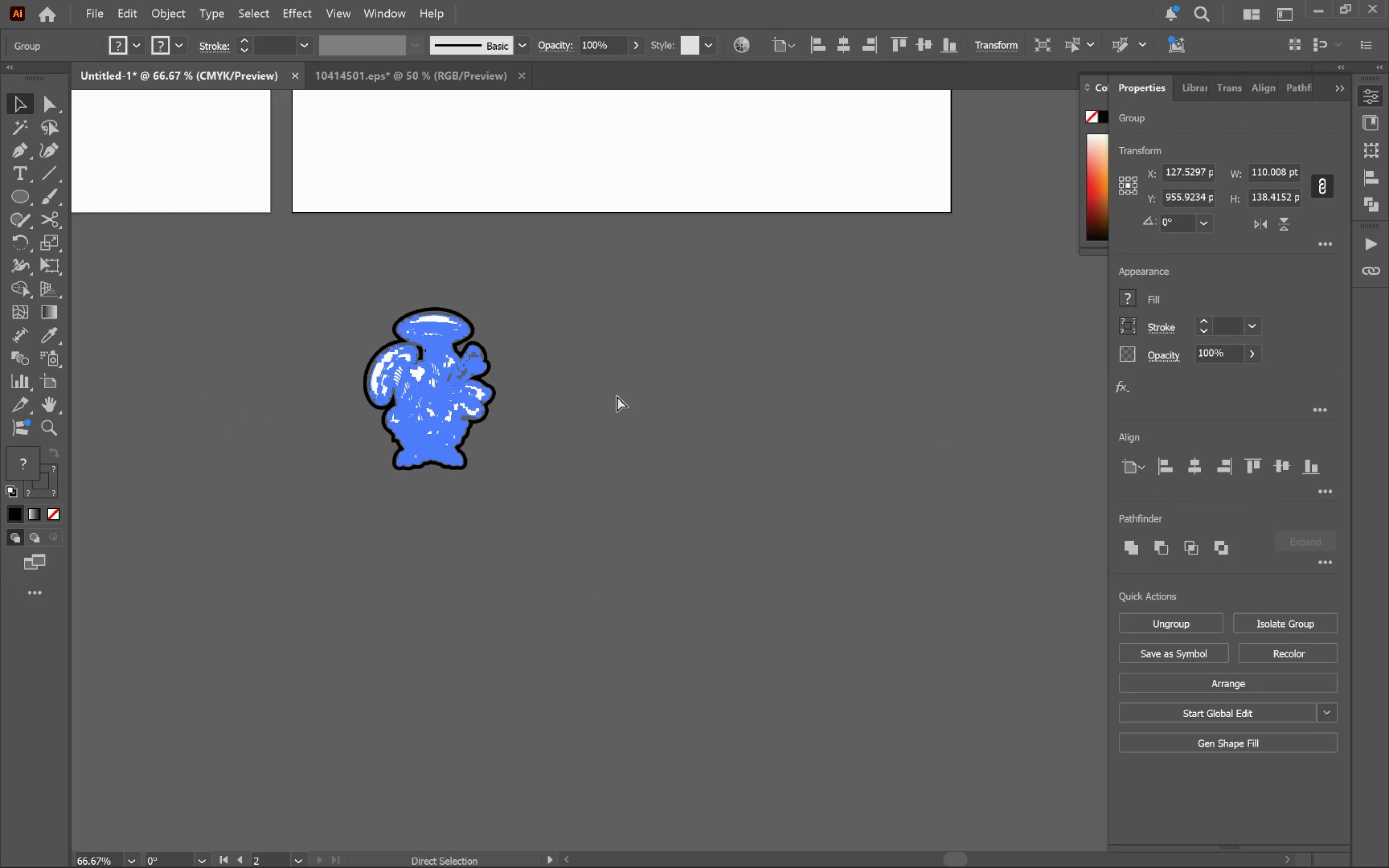 
key(Control+Z)
 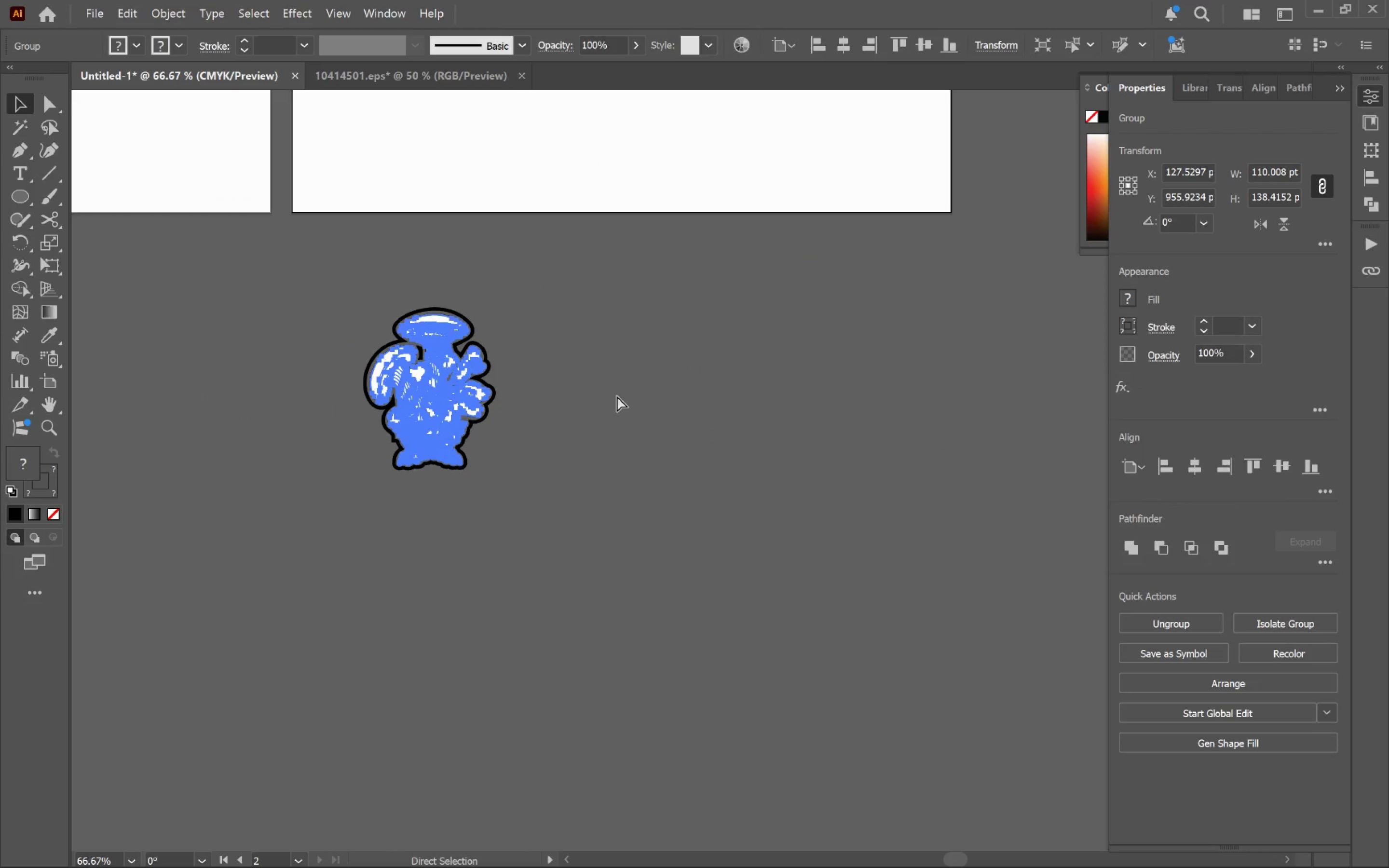 
key(Control+Z)
 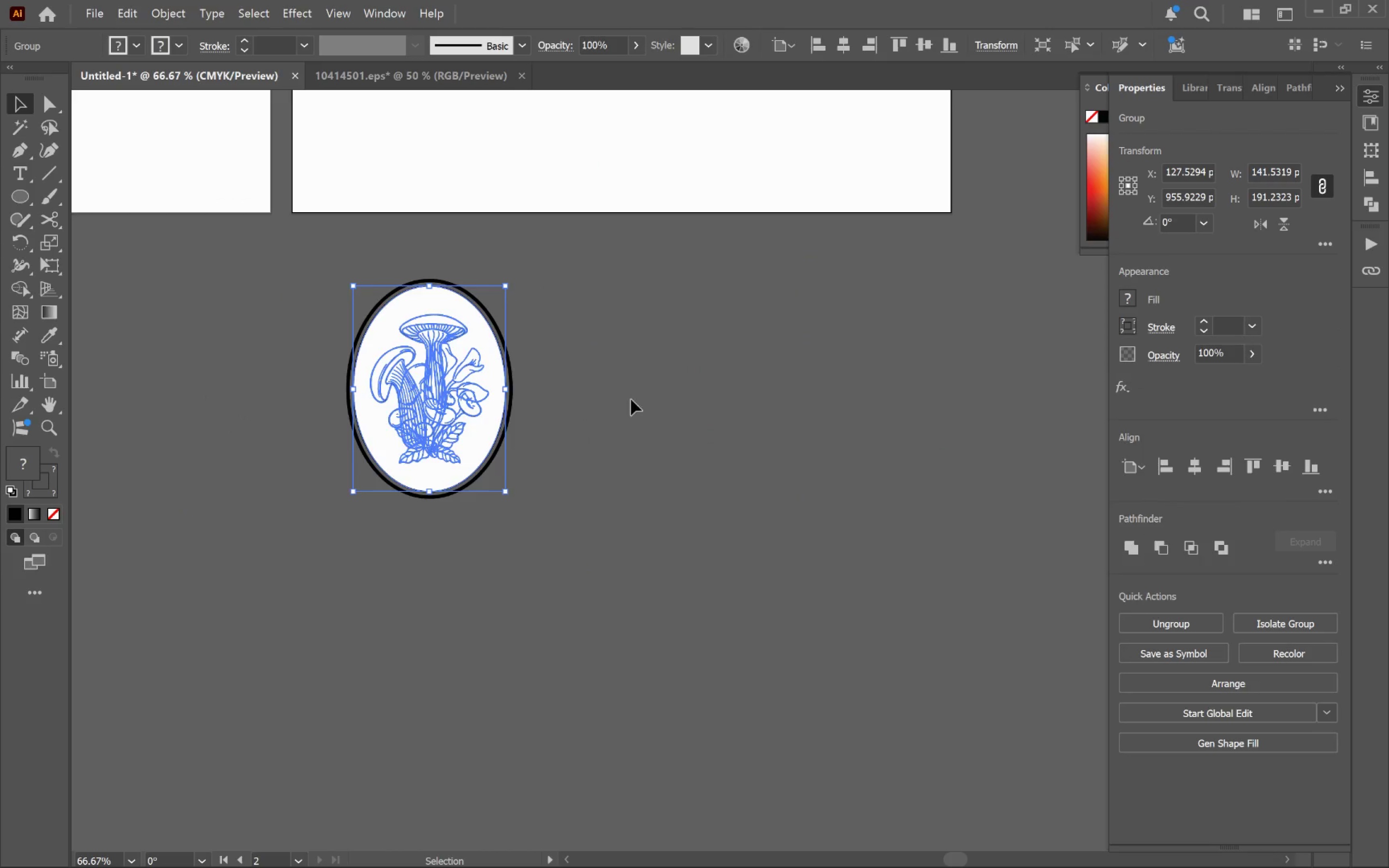 
left_click([640, 407])
 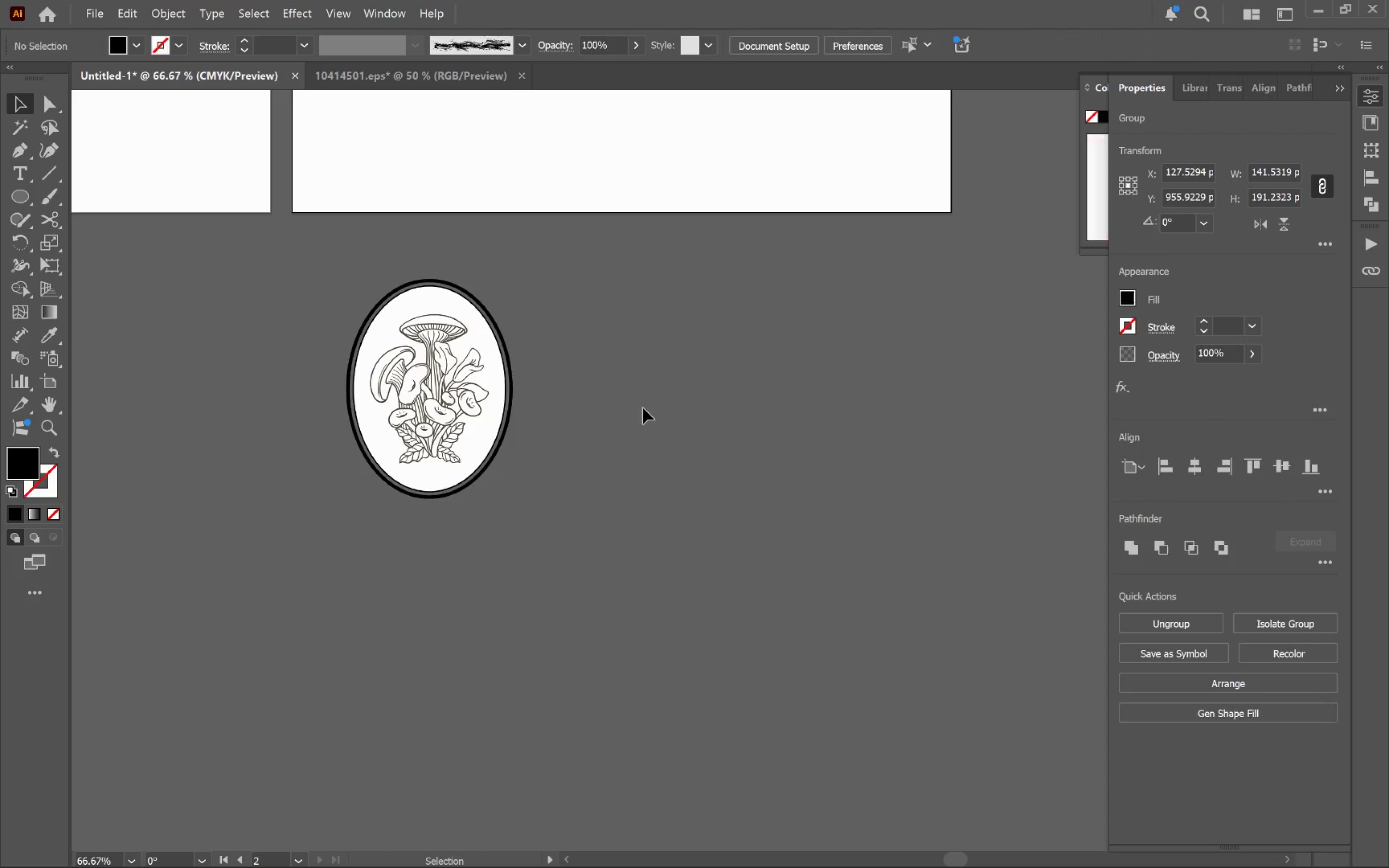 
hold_key(key=AltLeft, duration=0.39)
 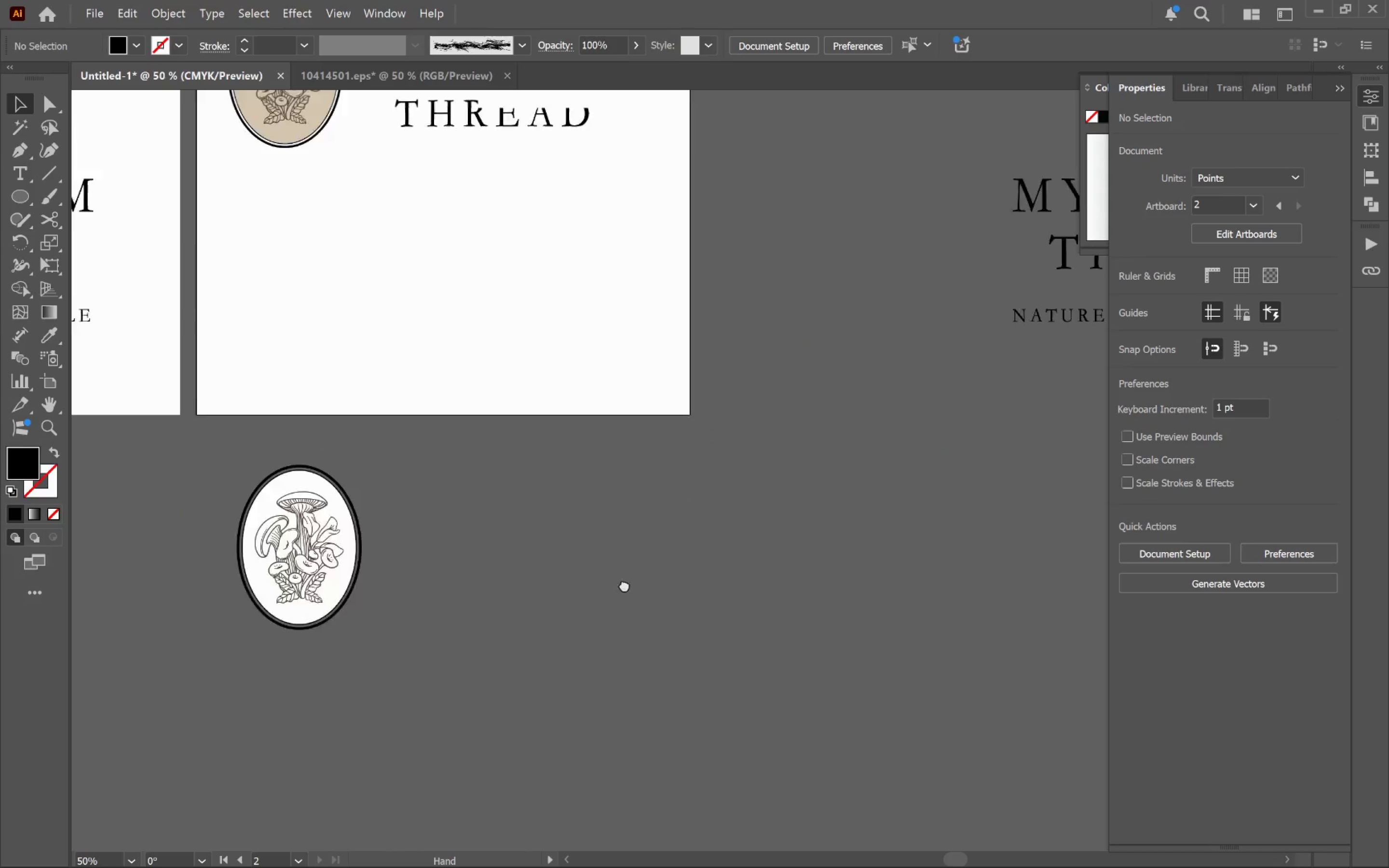 
hold_key(key=Space, duration=0.45)
 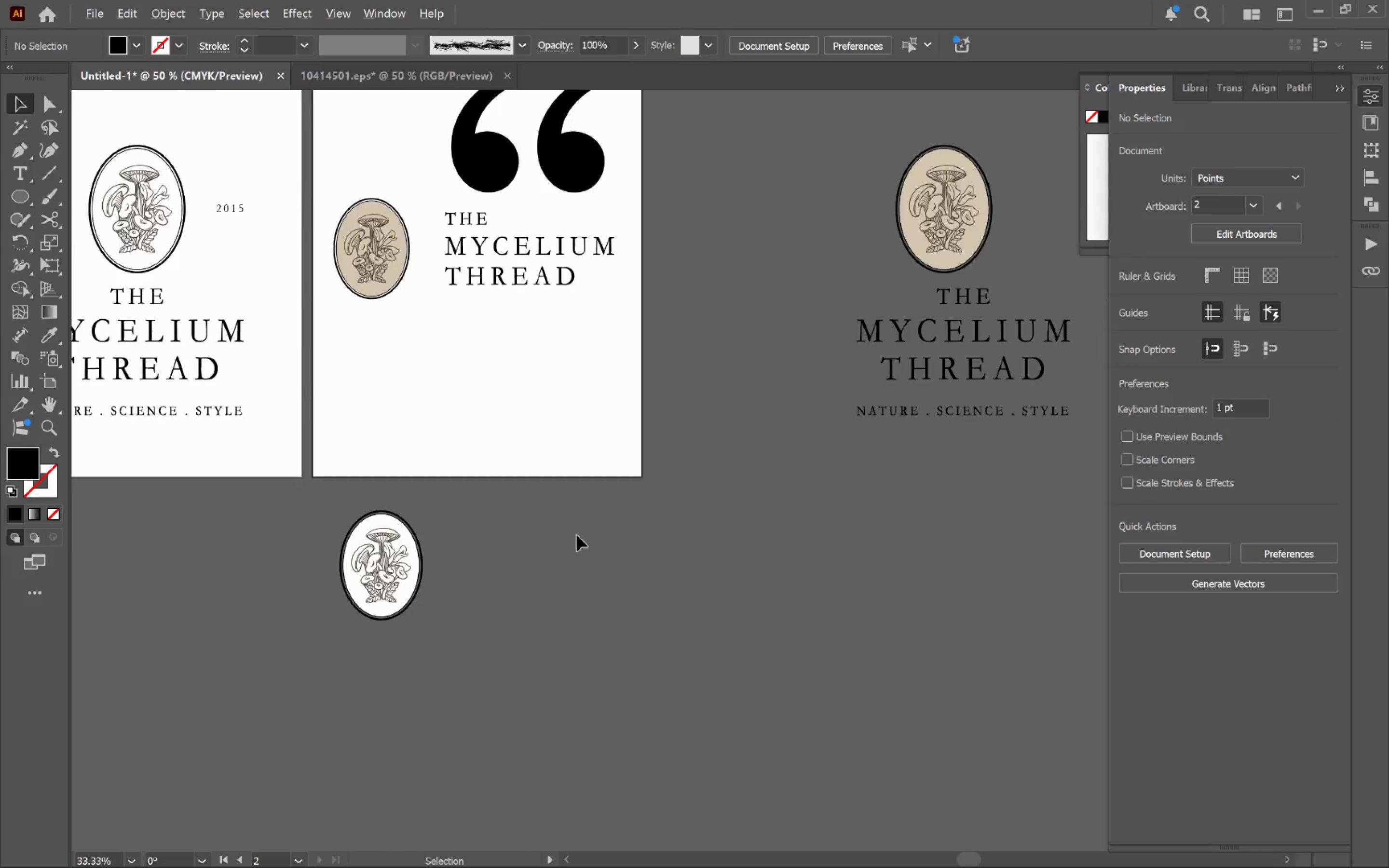 
scroll: coordinate [679, 411], scroll_direction: down, amount: 1.0
 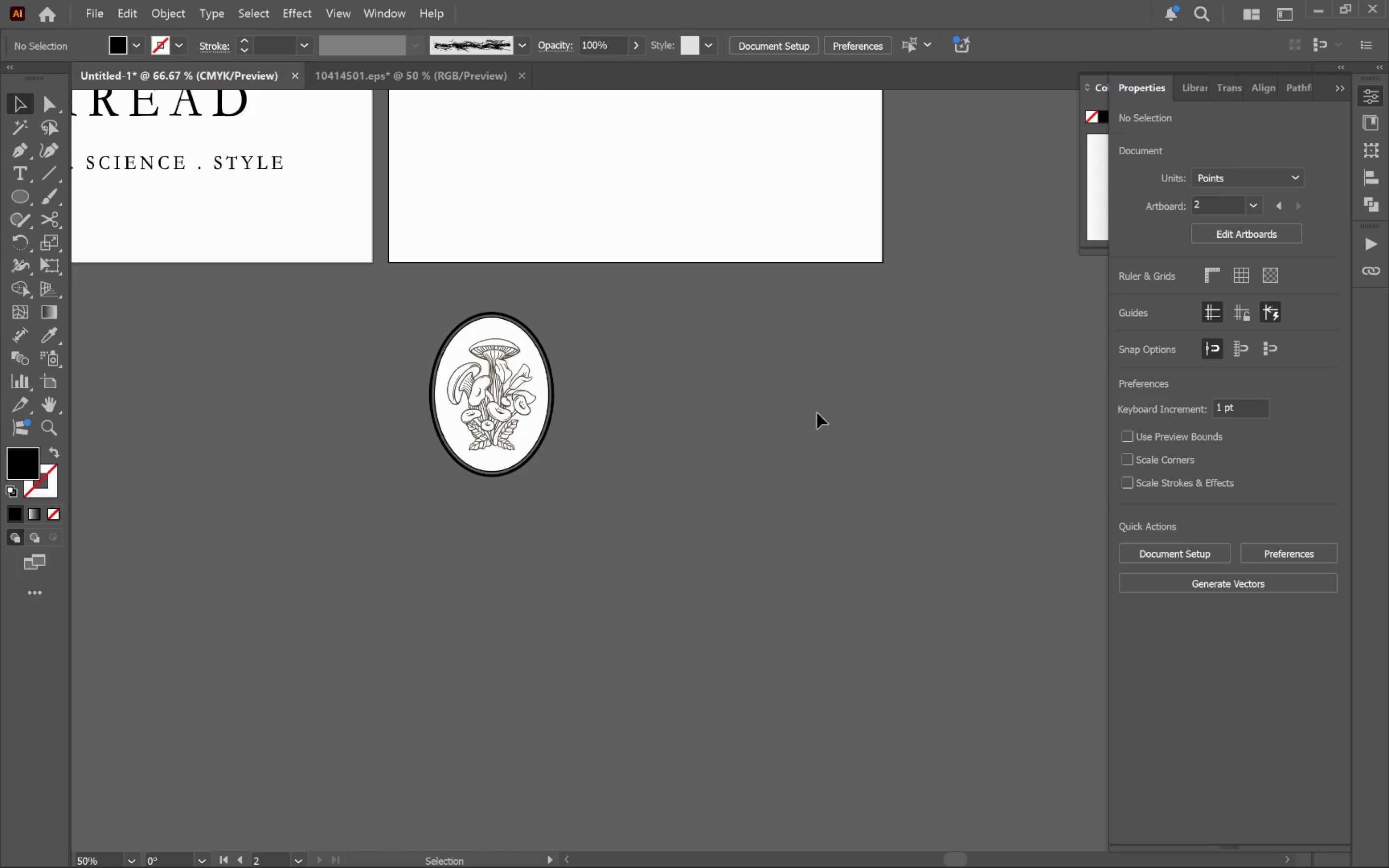 
left_click_drag(start_coordinate=[825, 415], to_coordinate=[615, 601])
 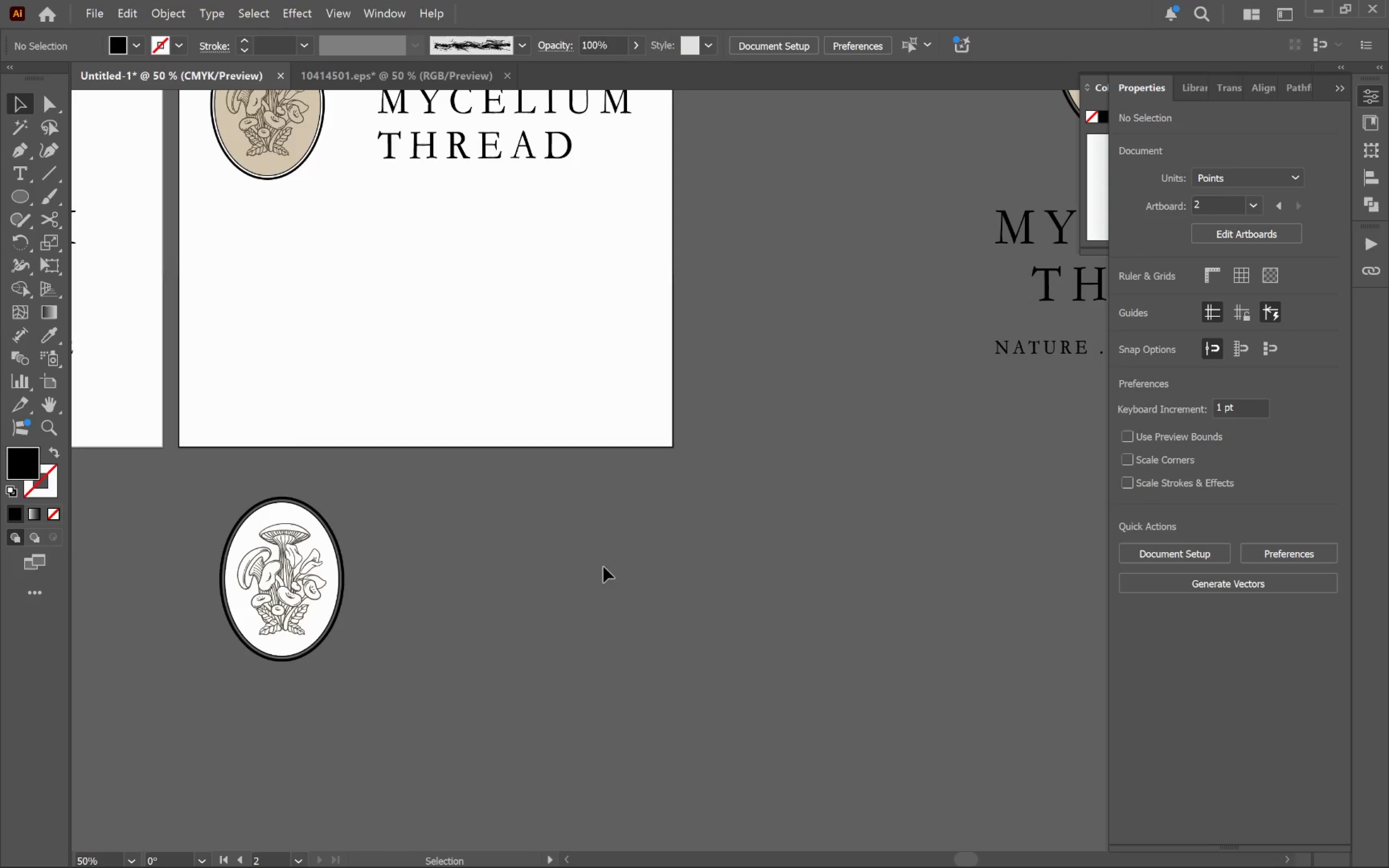 
hold_key(key=AltLeft, duration=0.33)
scroll: coordinate [580, 538], scroll_direction: down, amount: 1.0
 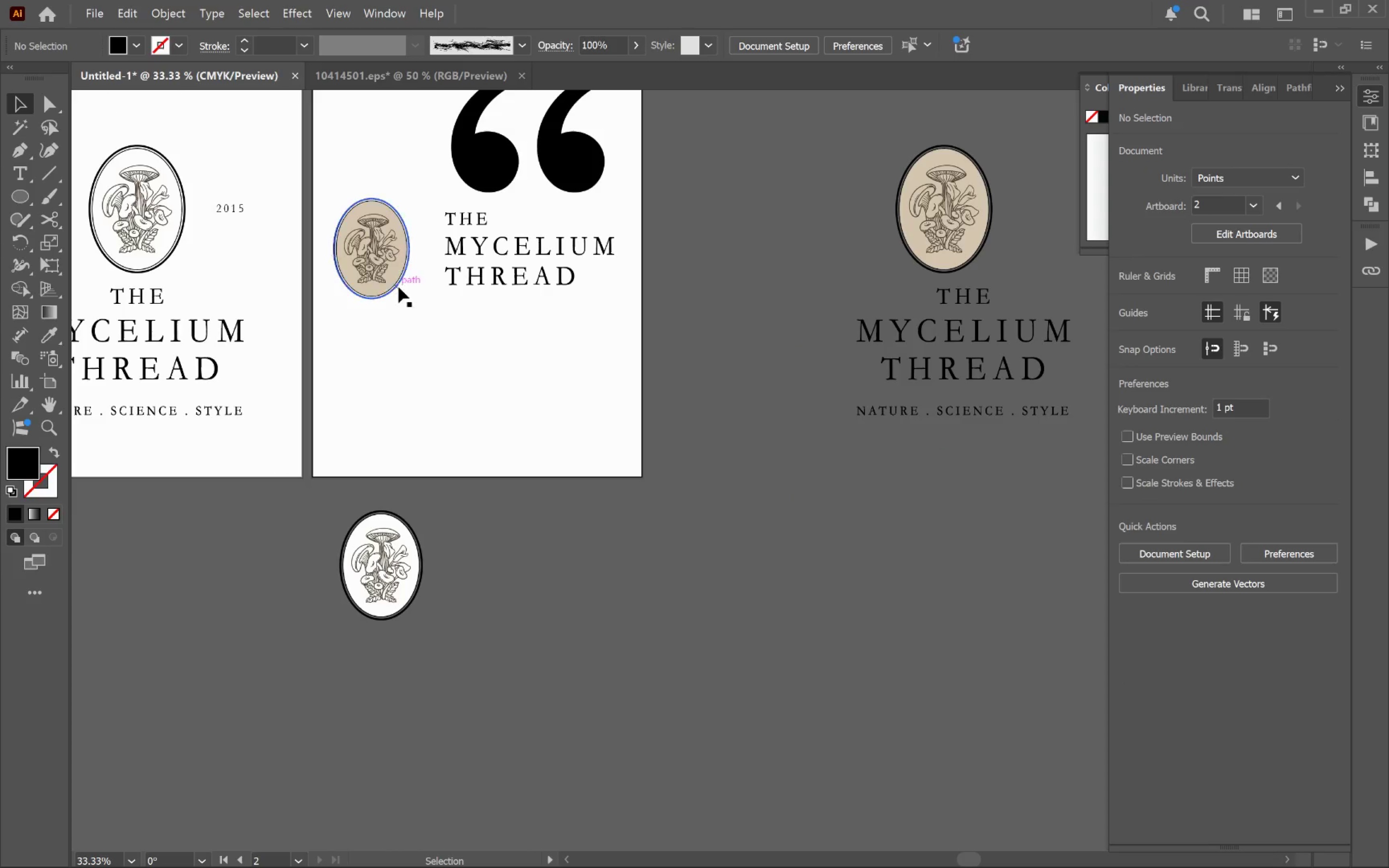 
left_click([385, 268])
 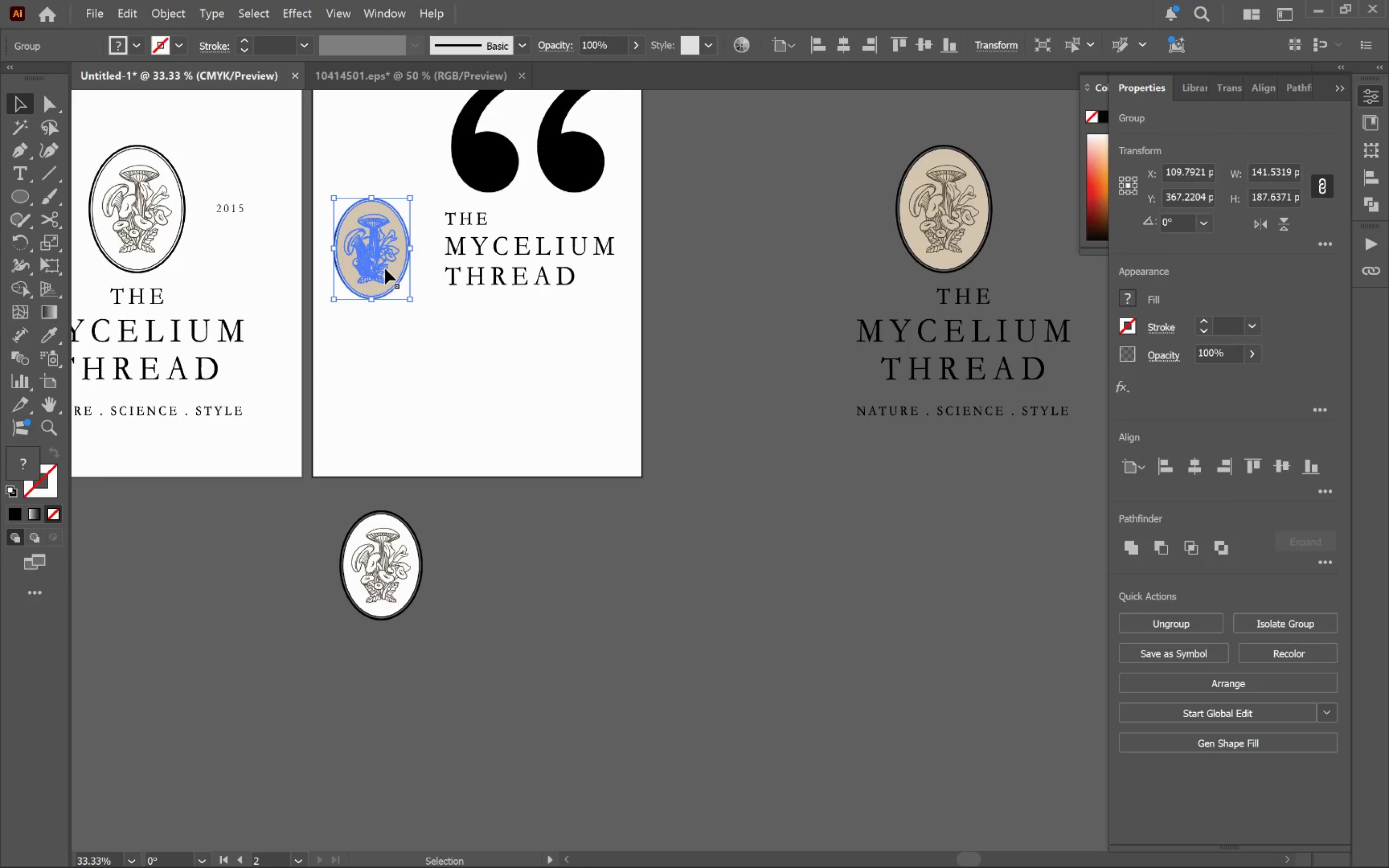 
hold_key(key=AltLeft, duration=2.09)
left_click_drag(start_coordinate=[384, 267], to_coordinate=[723, 645])
 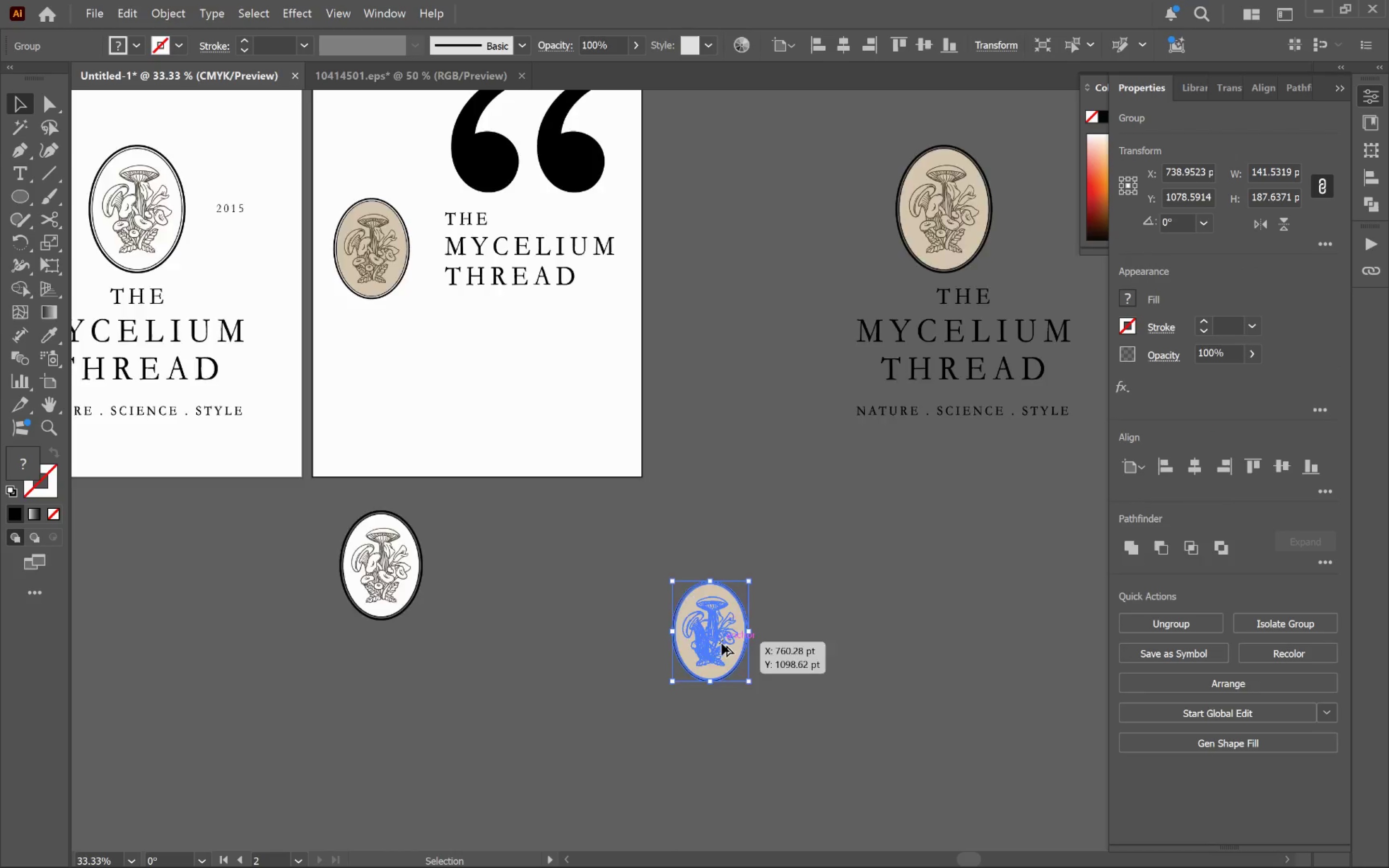 
hold_key(key=Space, duration=0.58)
 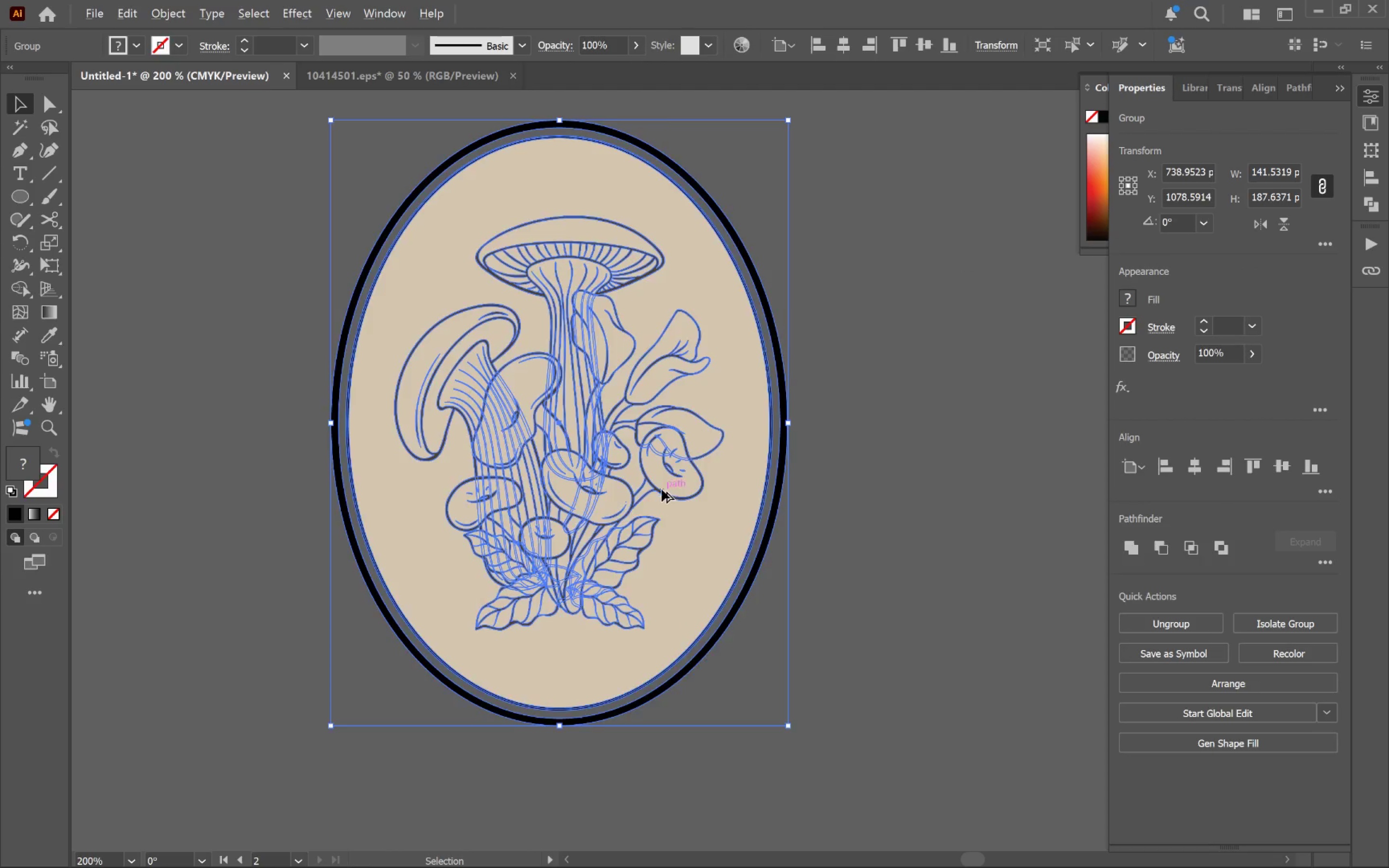 
scroll: coordinate [722, 643], scroll_direction: up, amount: 5.0
 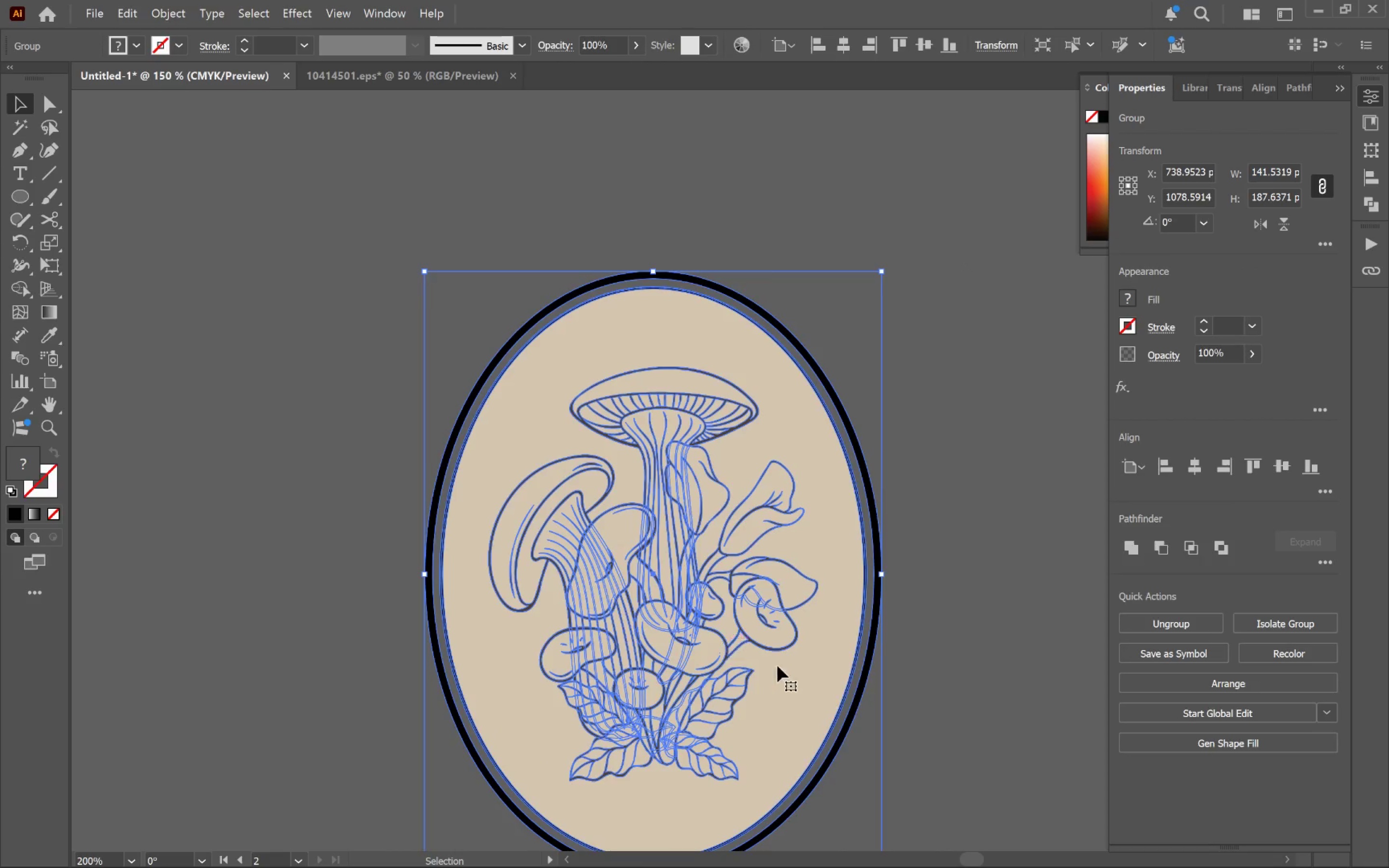 
left_click_drag(start_coordinate=[769, 644], to_coordinate=[674, 492])
 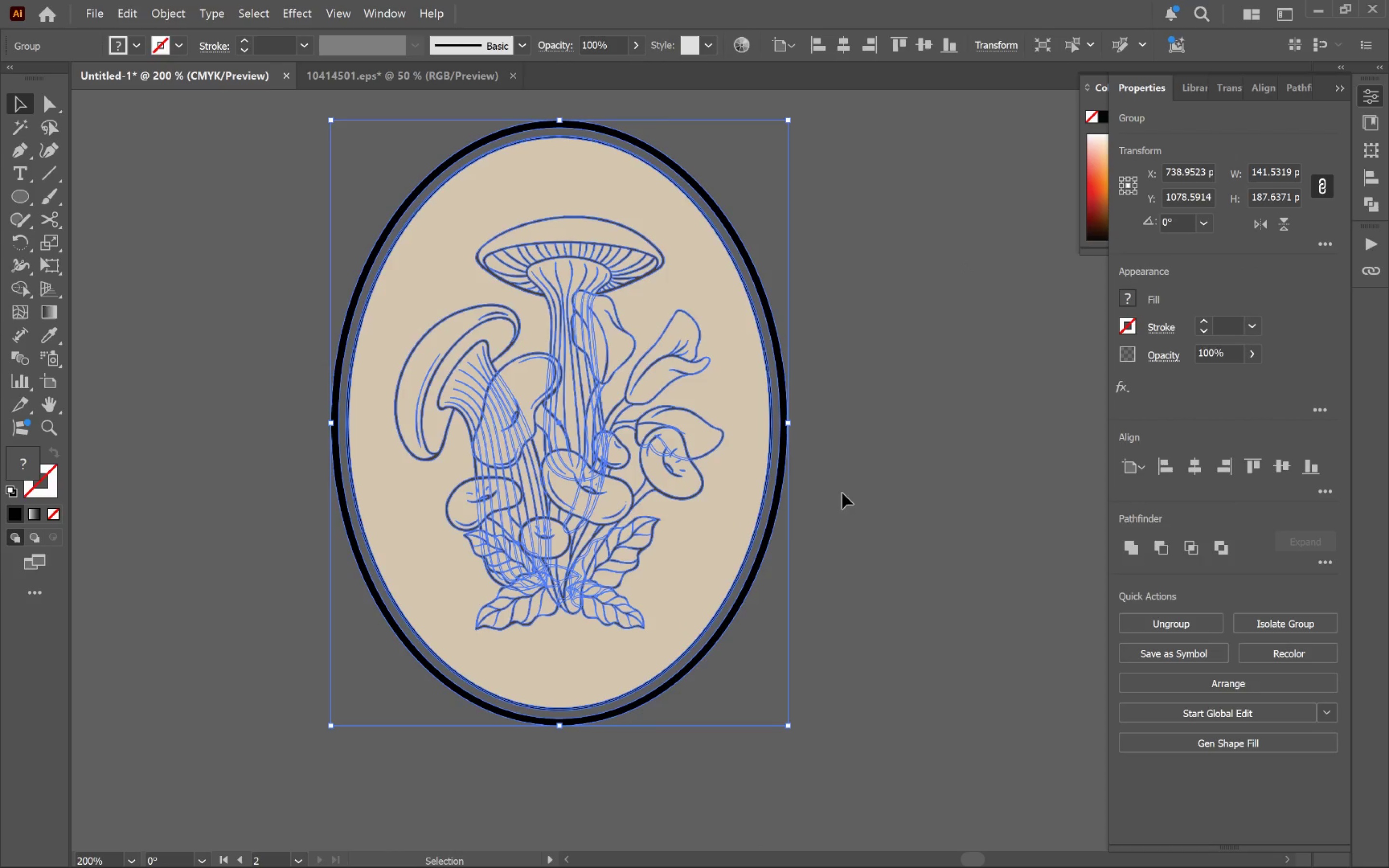 
hold_key(key=AltLeft, duration=0.56)
scroll: coordinate [662, 489], scroll_direction: up, amount: 1.0
 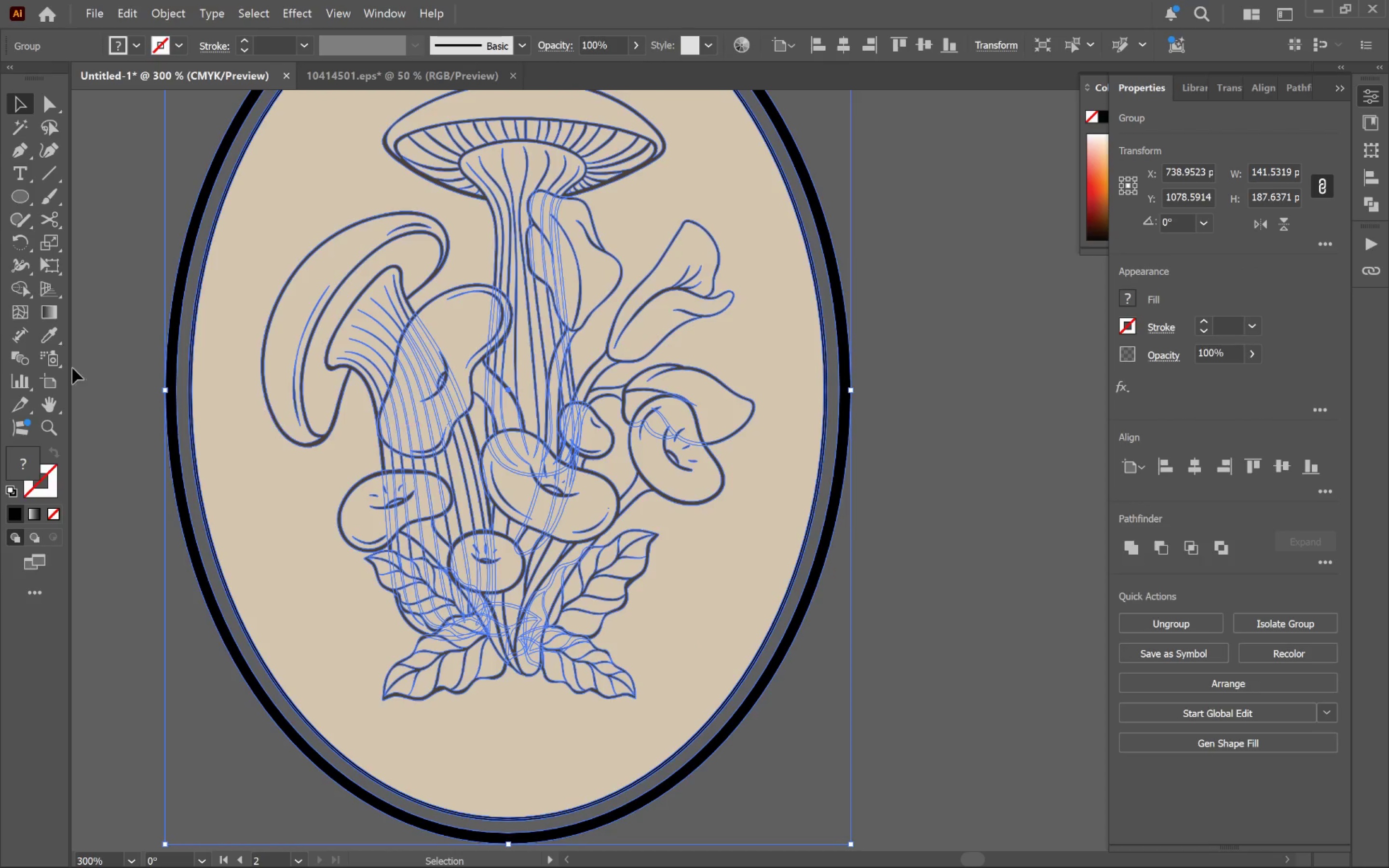 
left_click([24, 292])
 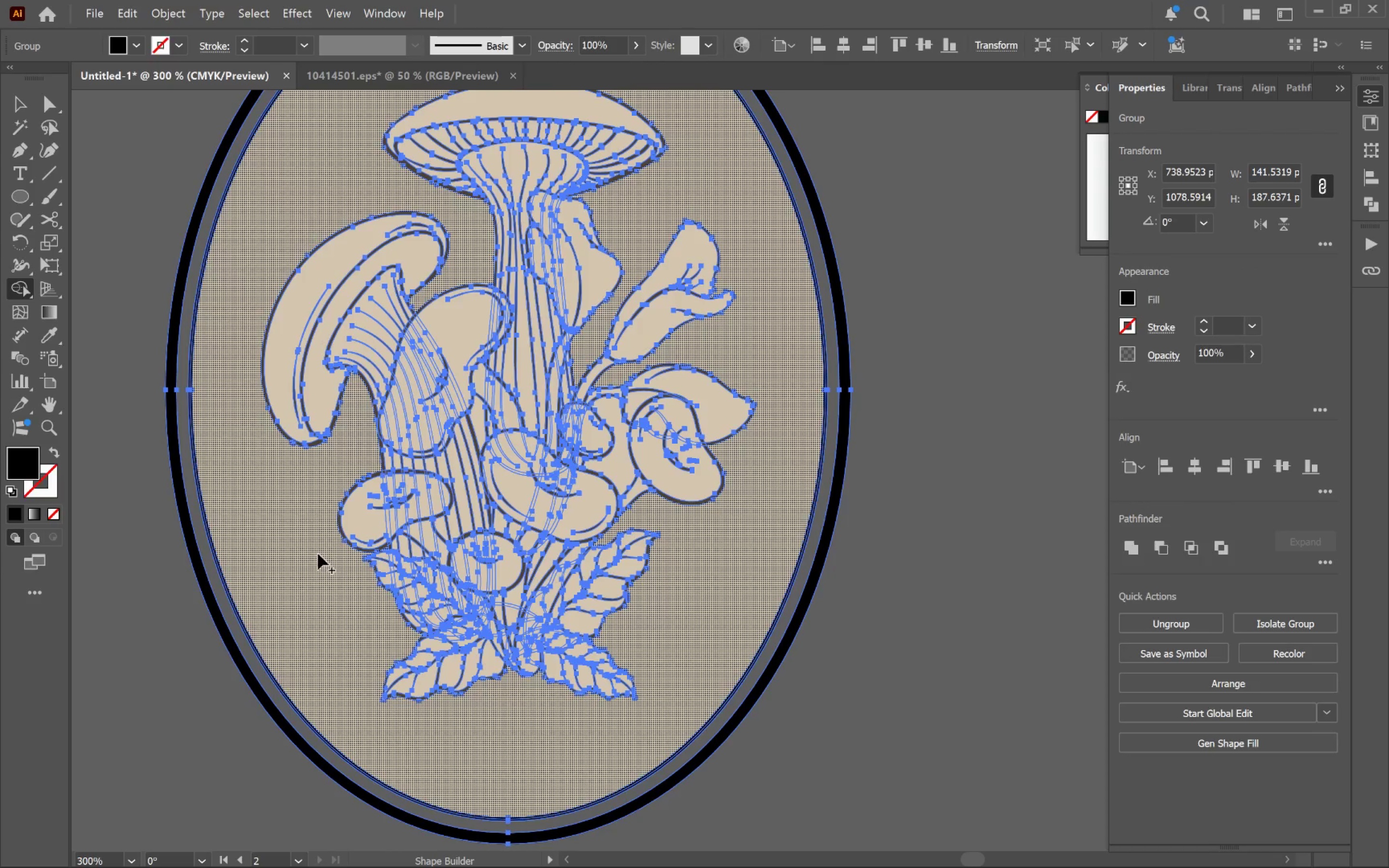 
hold_key(key=AltLeft, duration=1.6)
left_click([314, 553])
 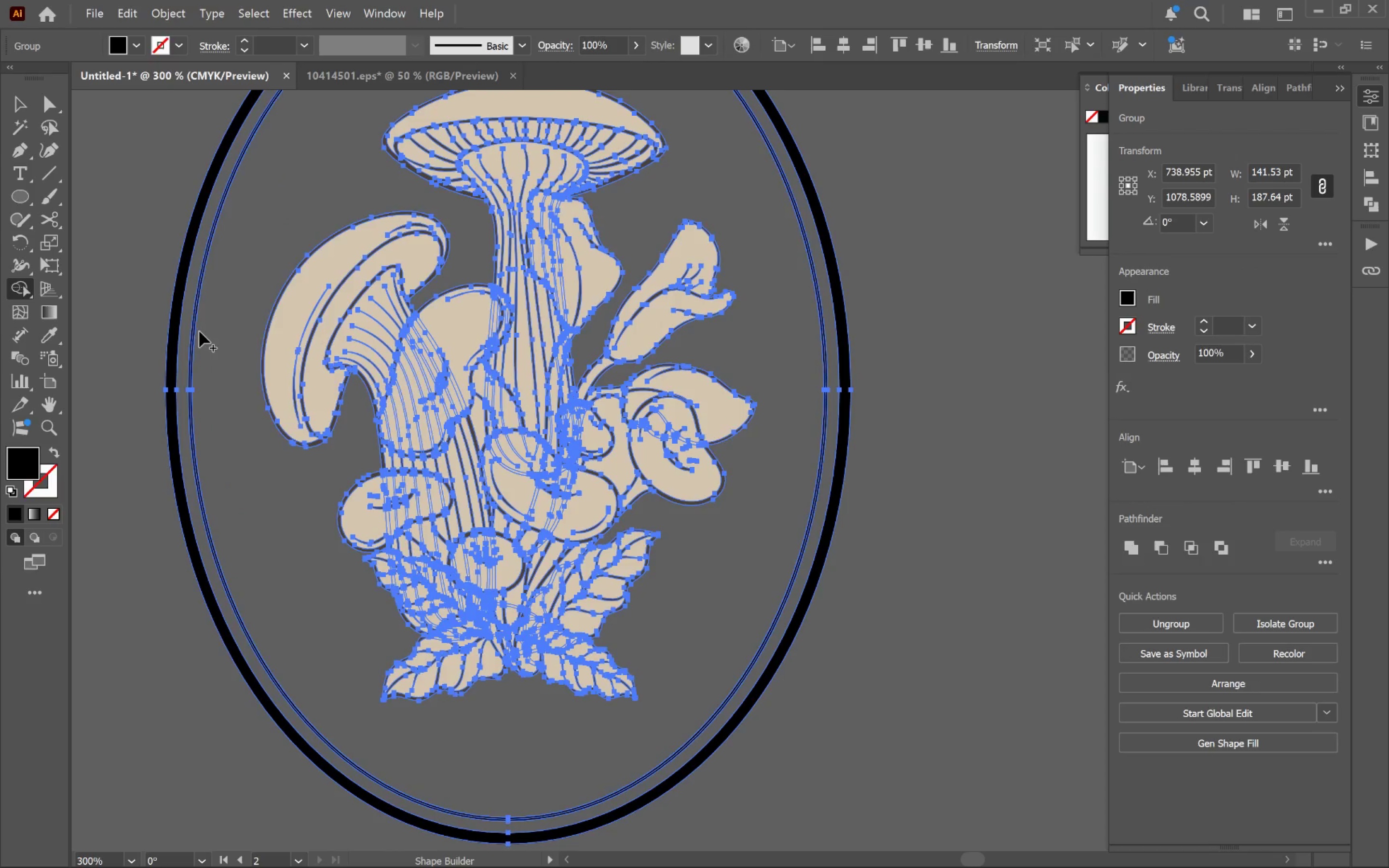 
hold_key(key=AltLeft, duration=7.07)
scroll: coordinate [325, 275], scroll_direction: up, amount: 3.0
 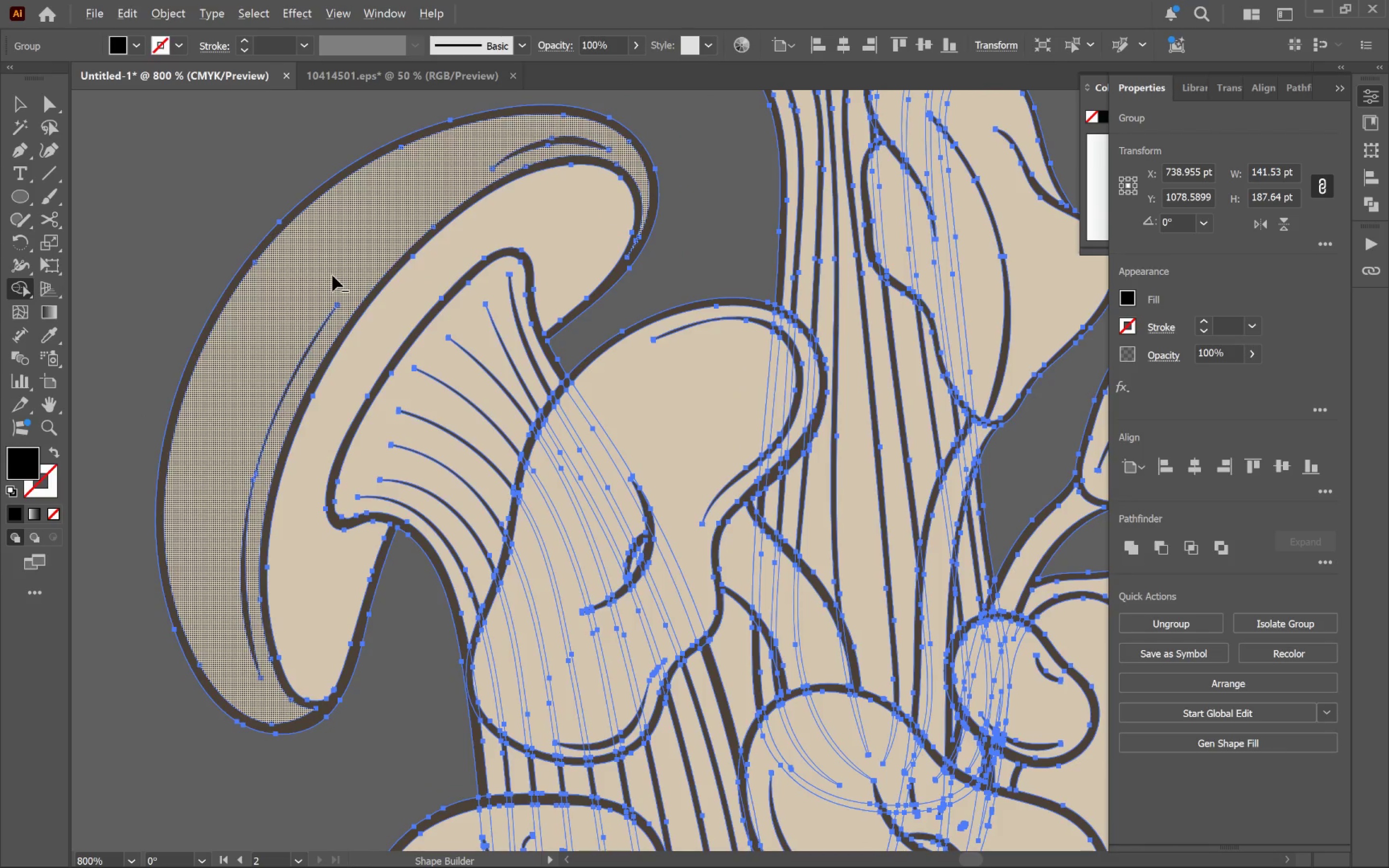 
left_click([332, 275])
 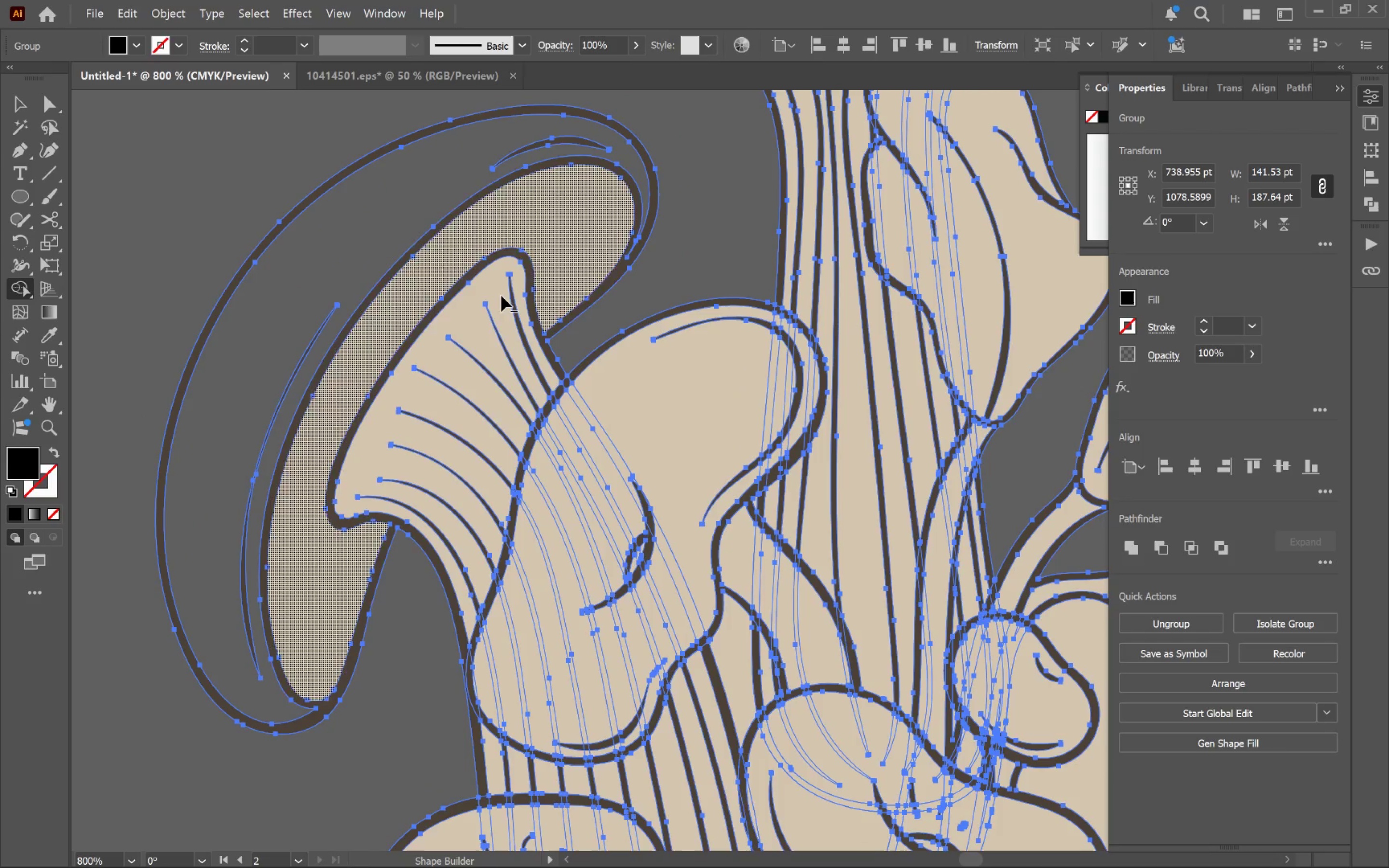 
left_click([504, 319])
 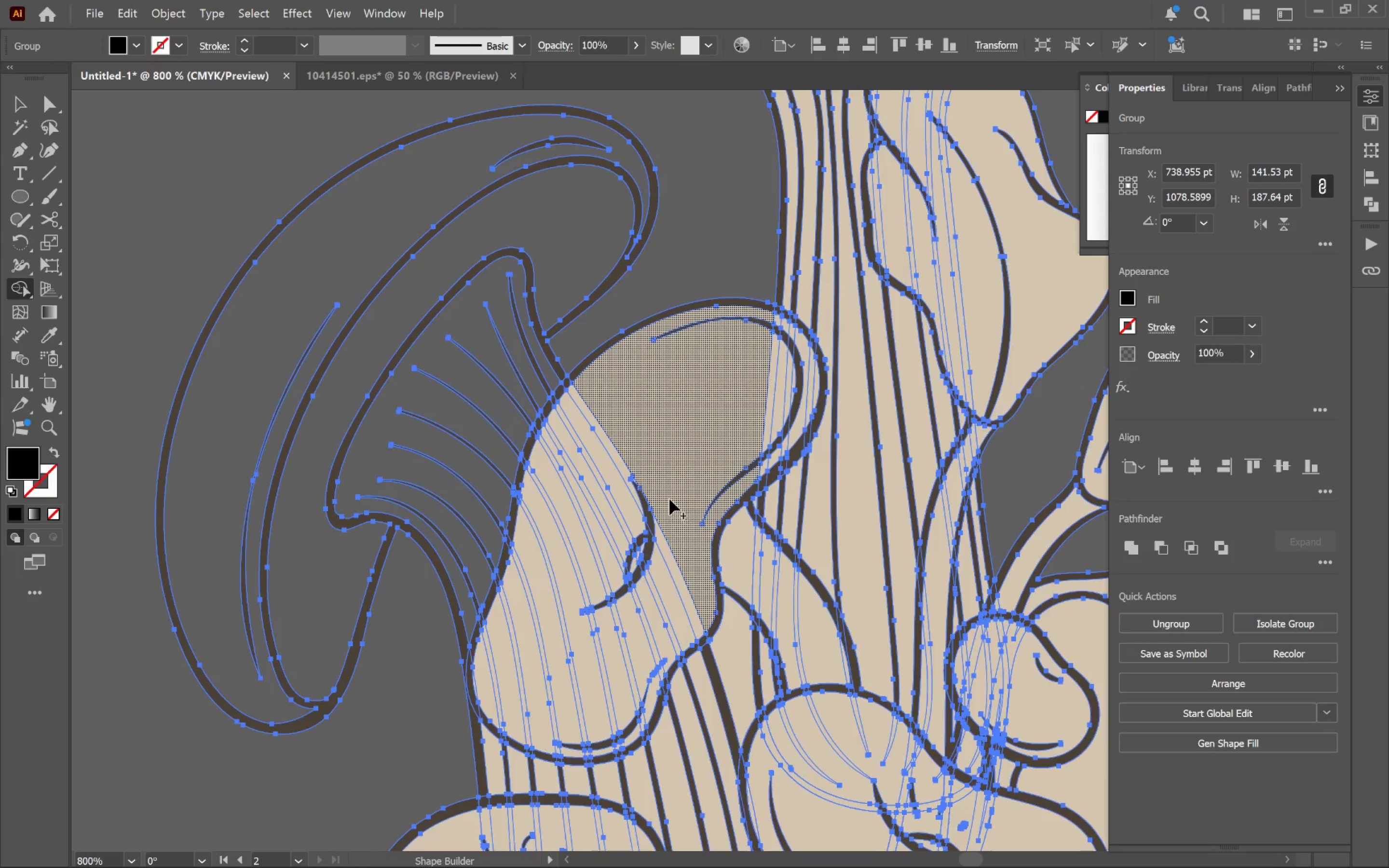 
hold_key(key=AltLeft, duration=0.36)
 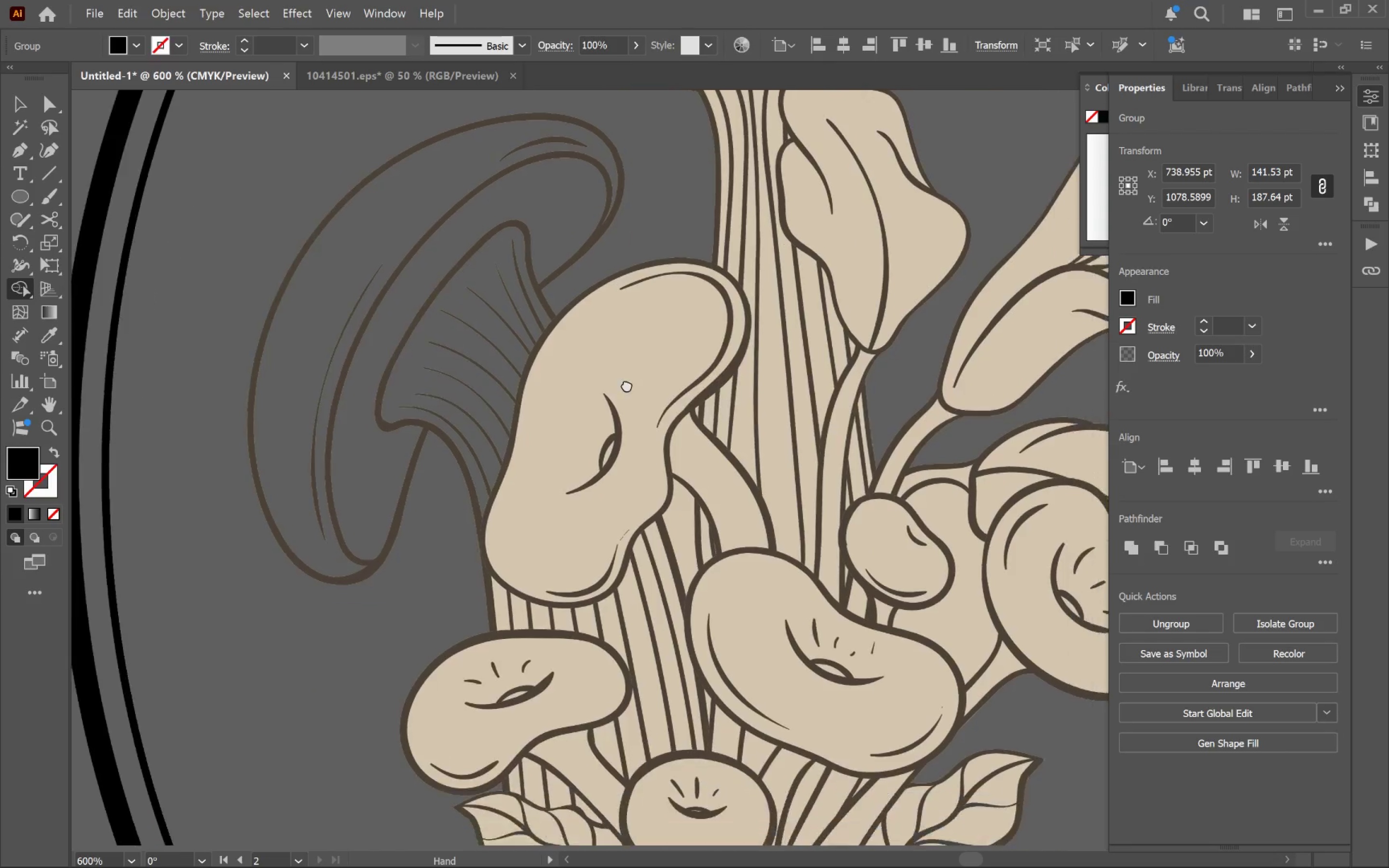 
hold_key(key=Space, duration=1.52)
 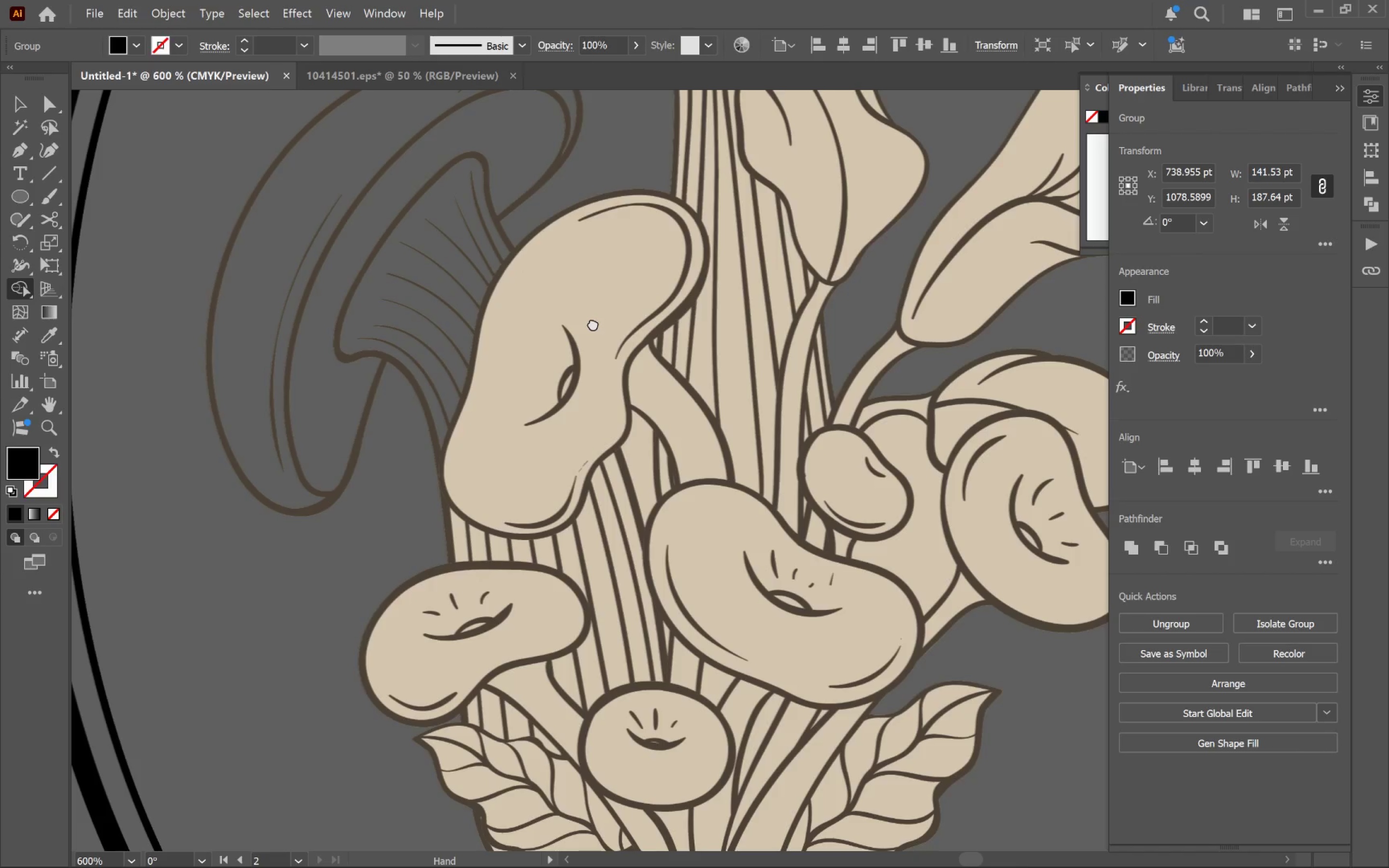 
scroll: coordinate [678, 406], scroll_direction: down, amount: 1.0
 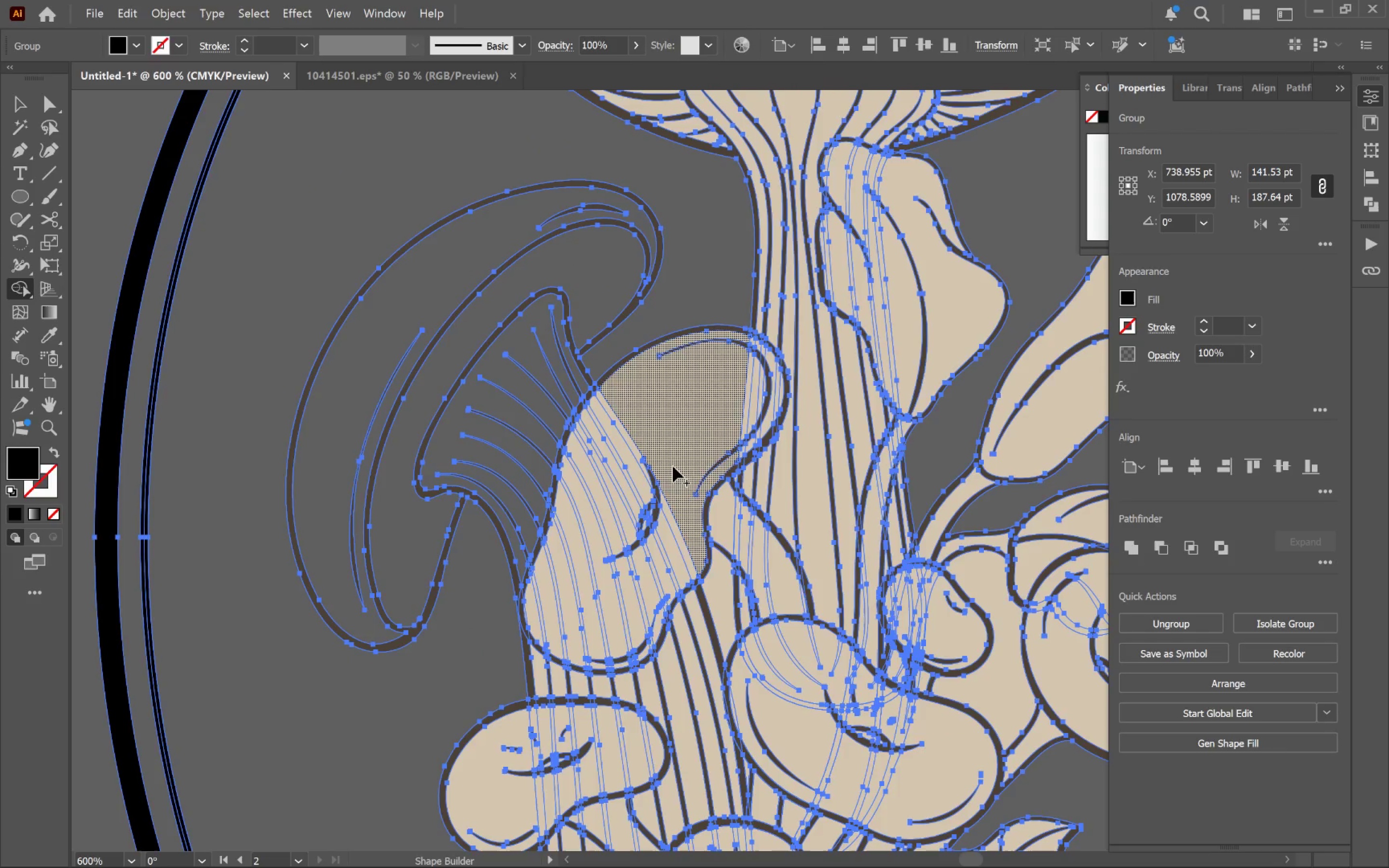 
left_click_drag(start_coordinate=[672, 459], to_coordinate=[593, 323])
 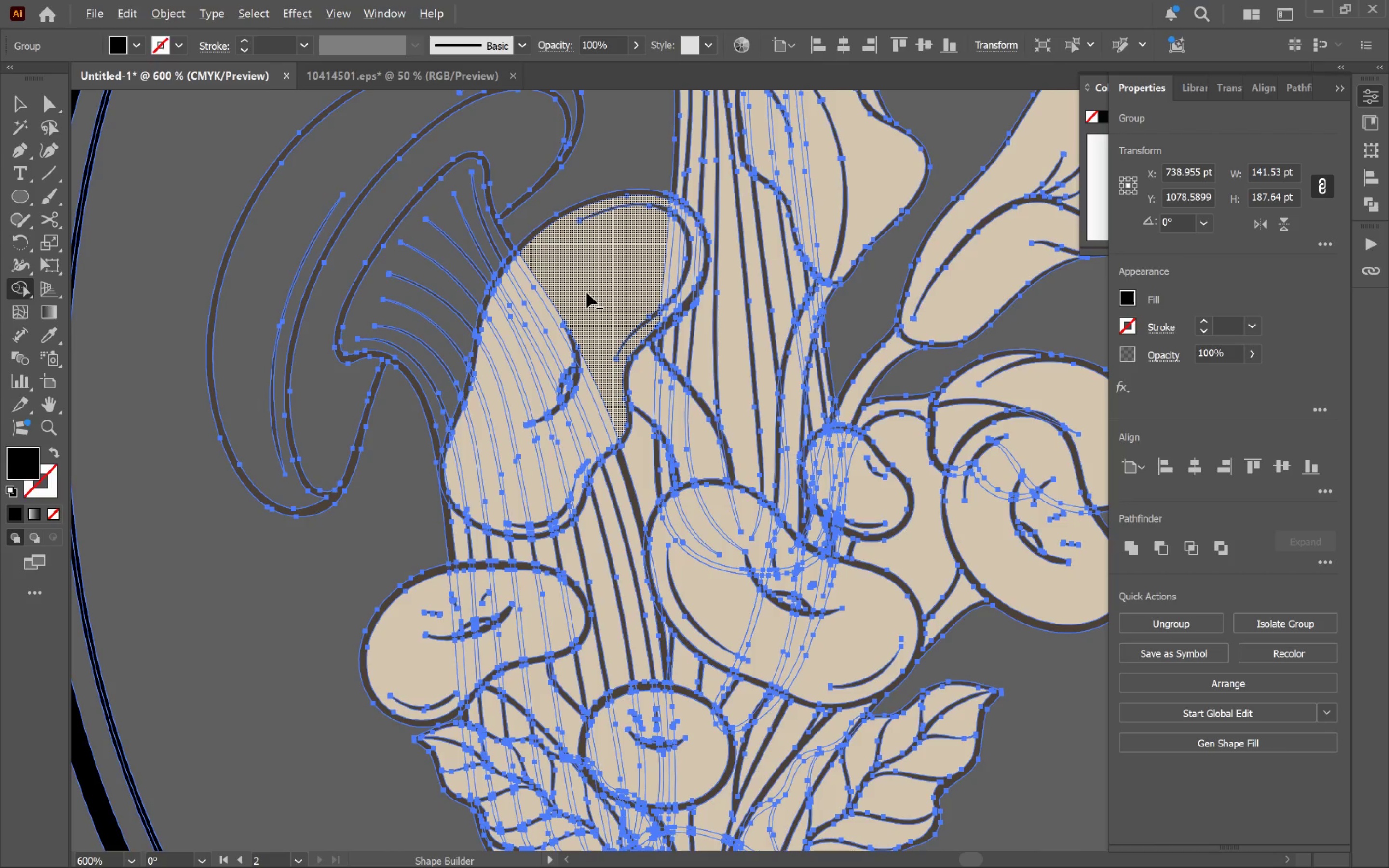 
hold_key(key=Space, duration=0.74)
 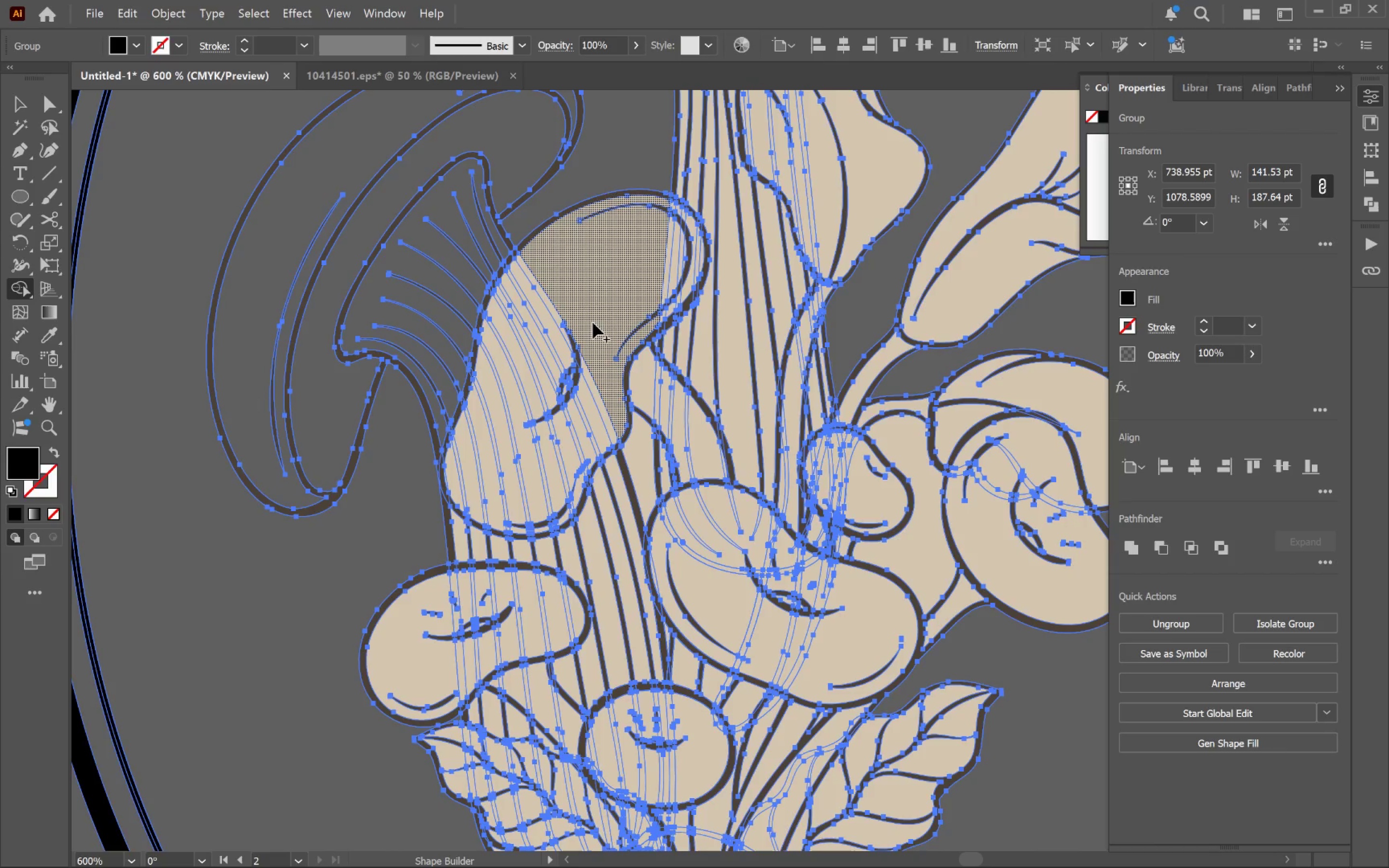 
hold_key(key=AltLeft, duration=5.0)
left_click_drag(start_coordinate=[570, 290], to_coordinate=[603, 400])
 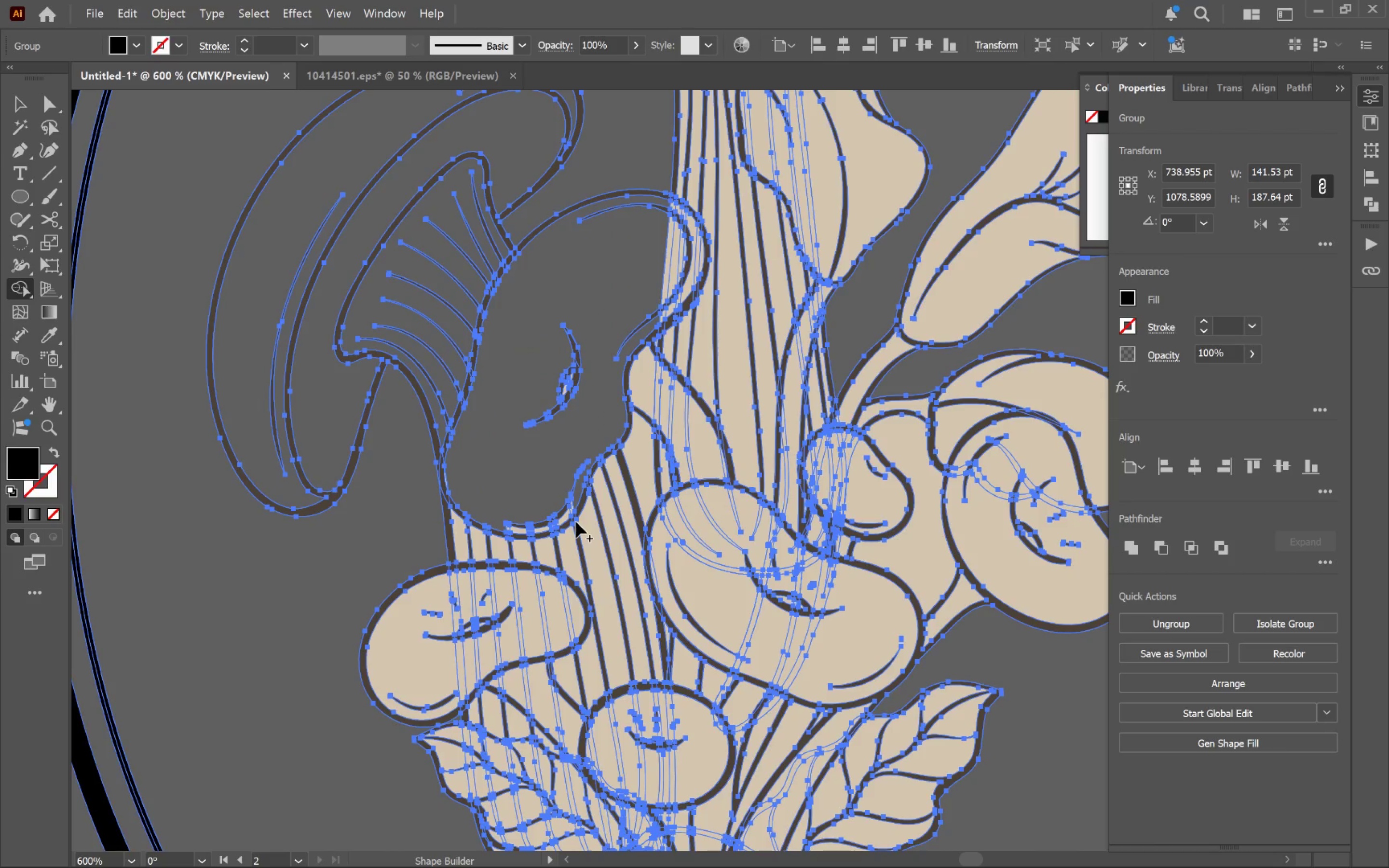 
hold_key(key=AltLeft, duration=6.48)
scroll: coordinate [567, 533], scroll_direction: up, amount: 4.0
 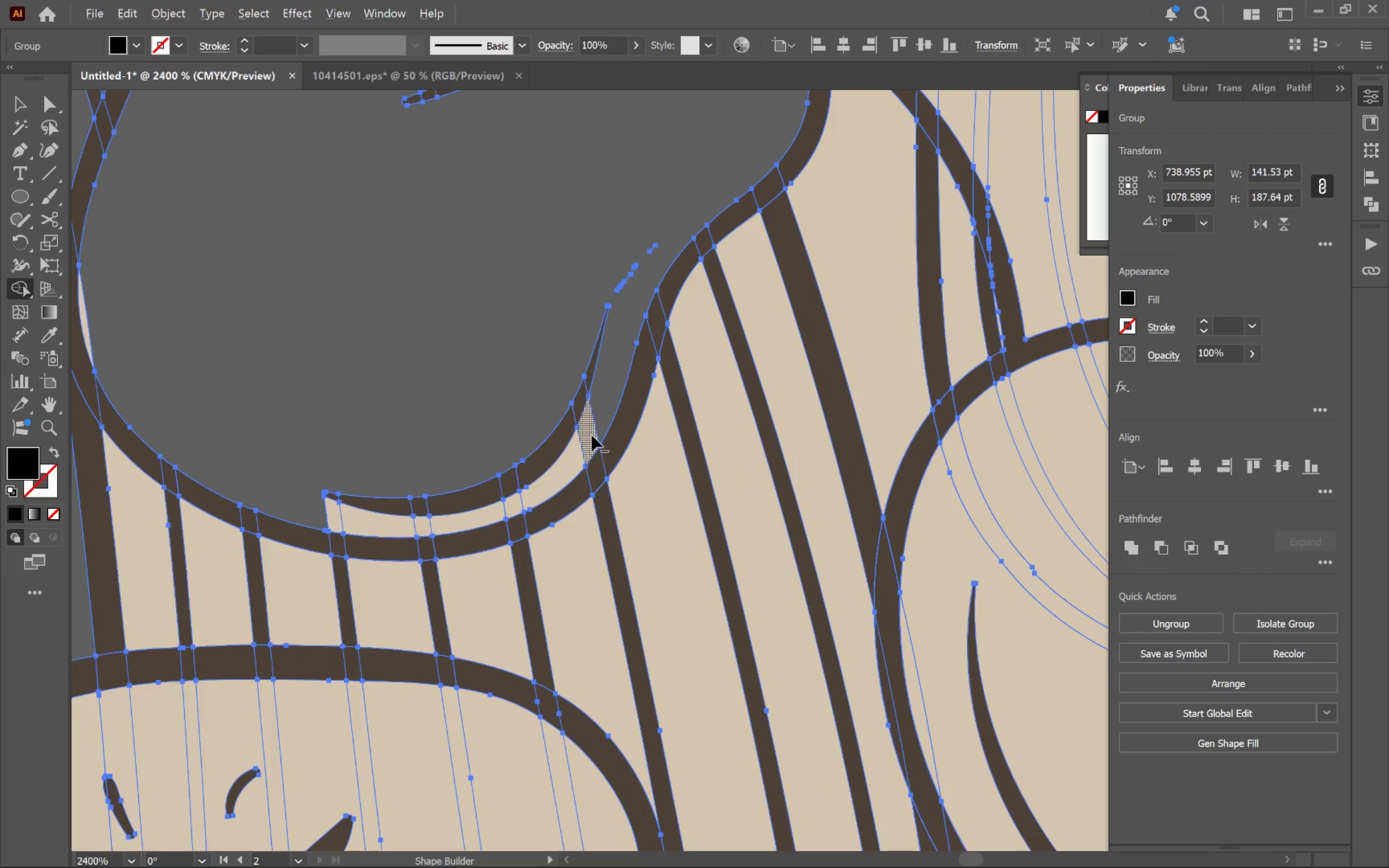 
left_click_drag(start_coordinate=[593, 433], to_coordinate=[317, 516])
 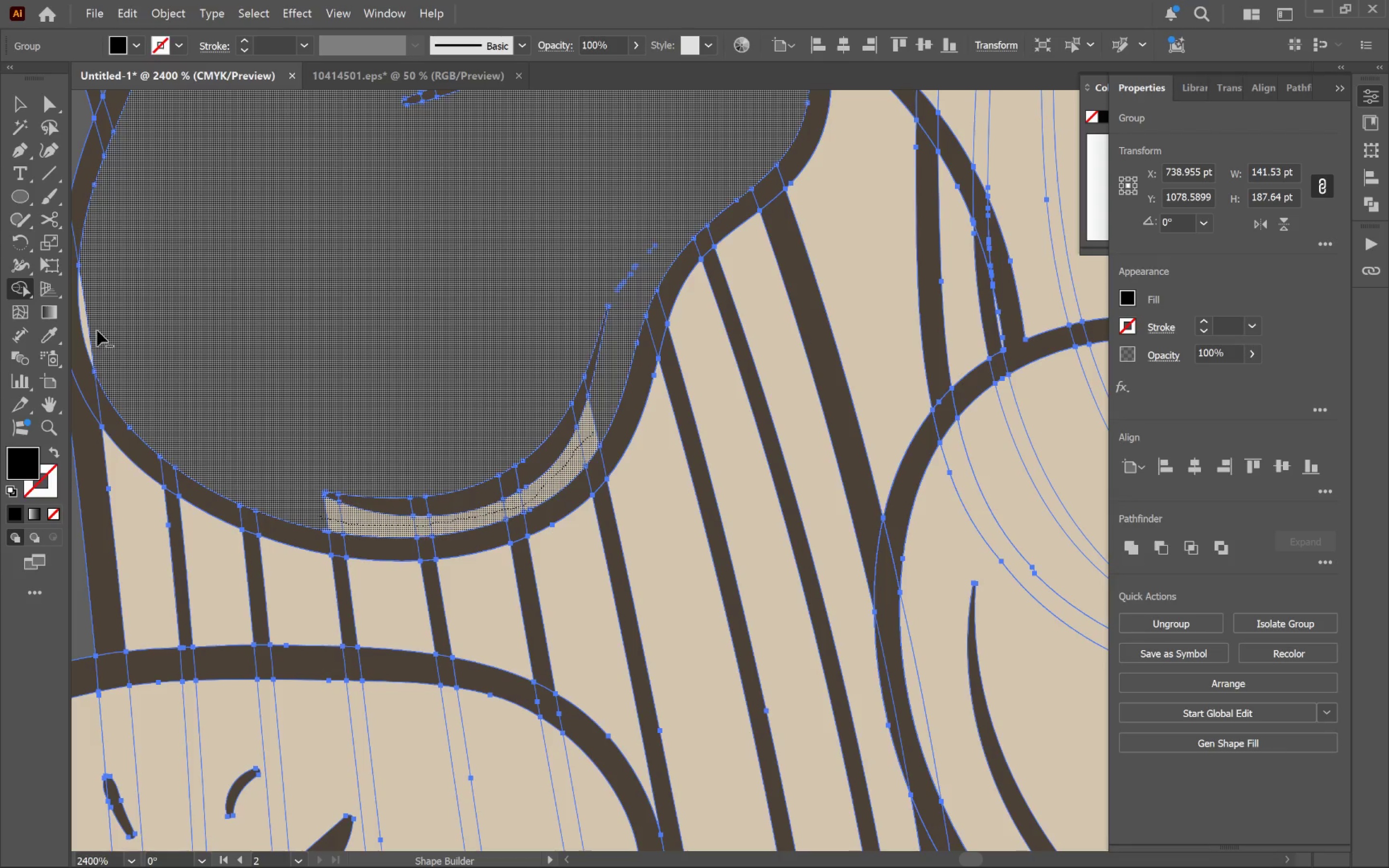 
left_click_drag(start_coordinate=[97, 330], to_coordinate=[82, 319])
 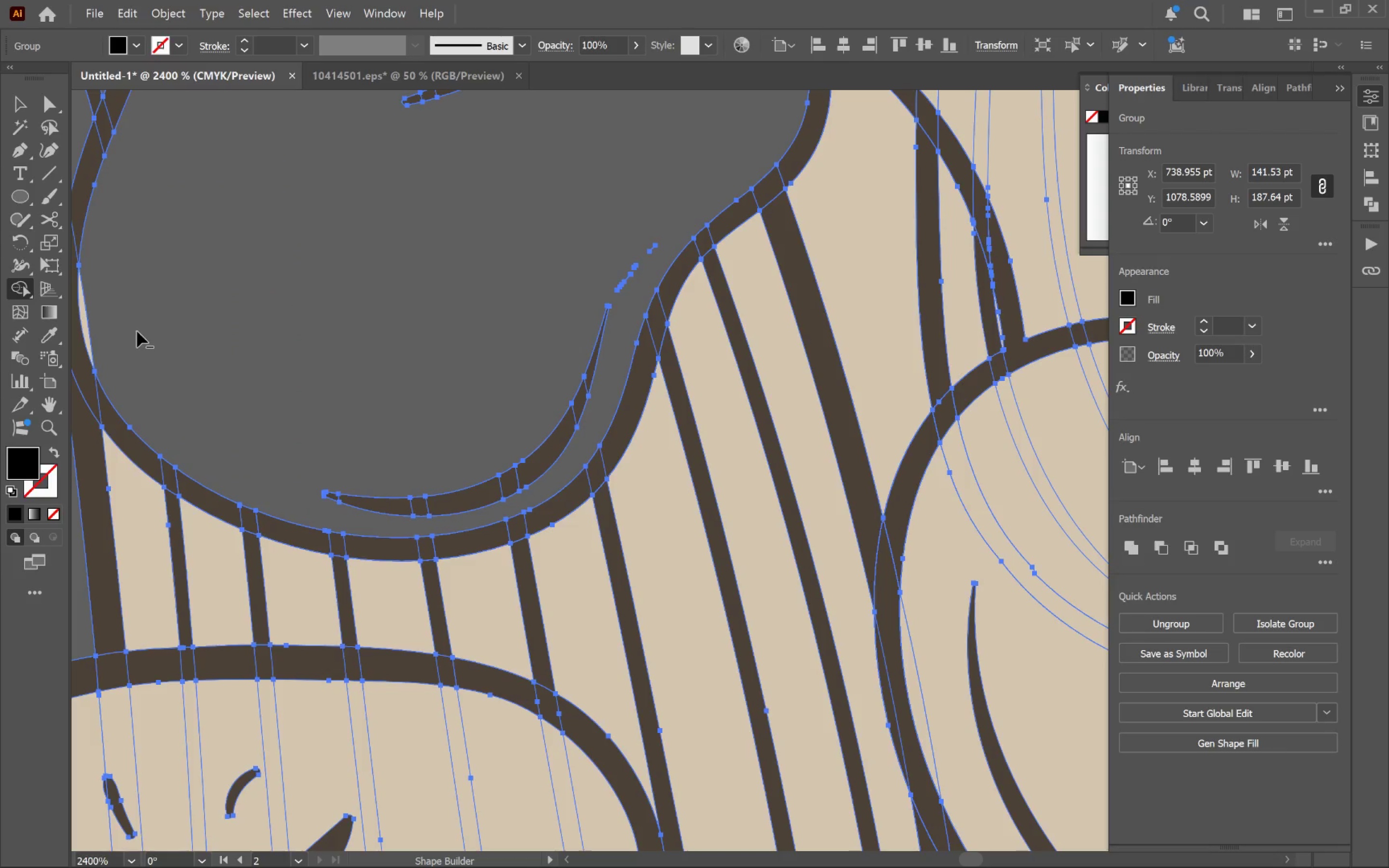 
hold_key(key=AltLeft, duration=0.87)
left_click_drag(start_coordinate=[117, 332], to_coordinate=[82, 317])
 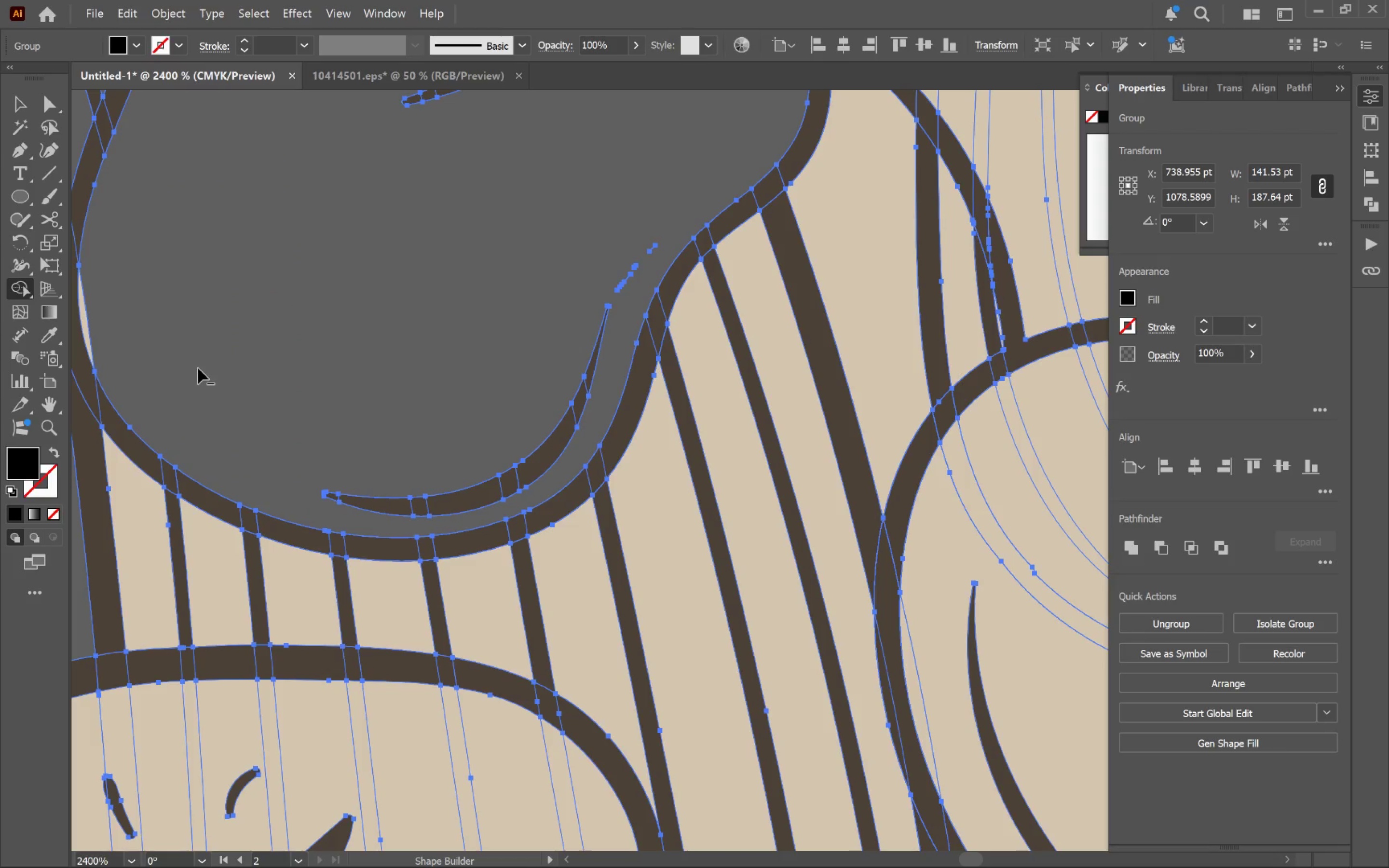 
hold_key(key=AltLeft, duration=0.61)
scroll: coordinate [205, 357], scroll_direction: down, amount: 1.0
 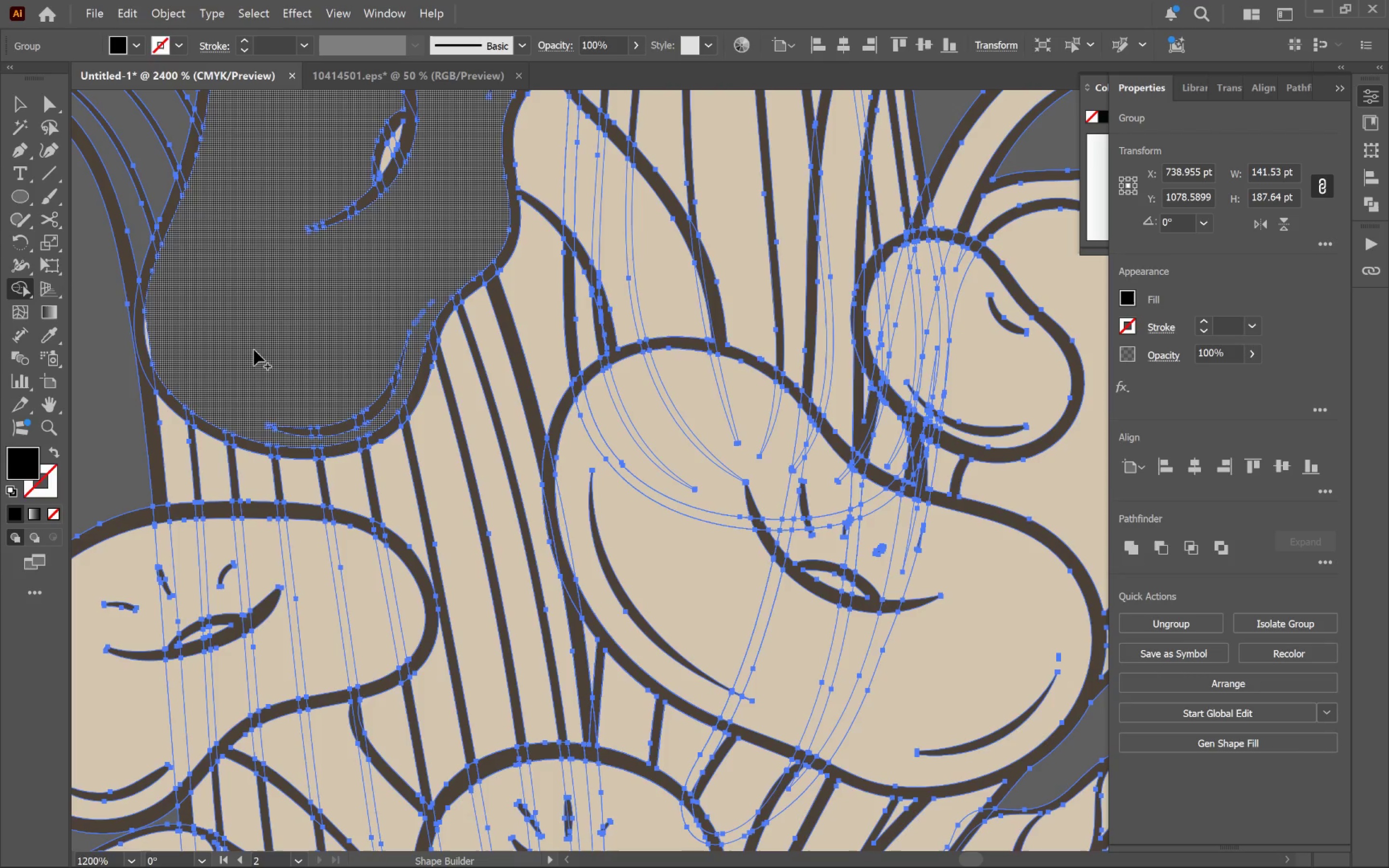 
hold_key(key=AltLeft, duration=0.55)
scroll: coordinate [142, 343], scroll_direction: up, amount: 4.0
 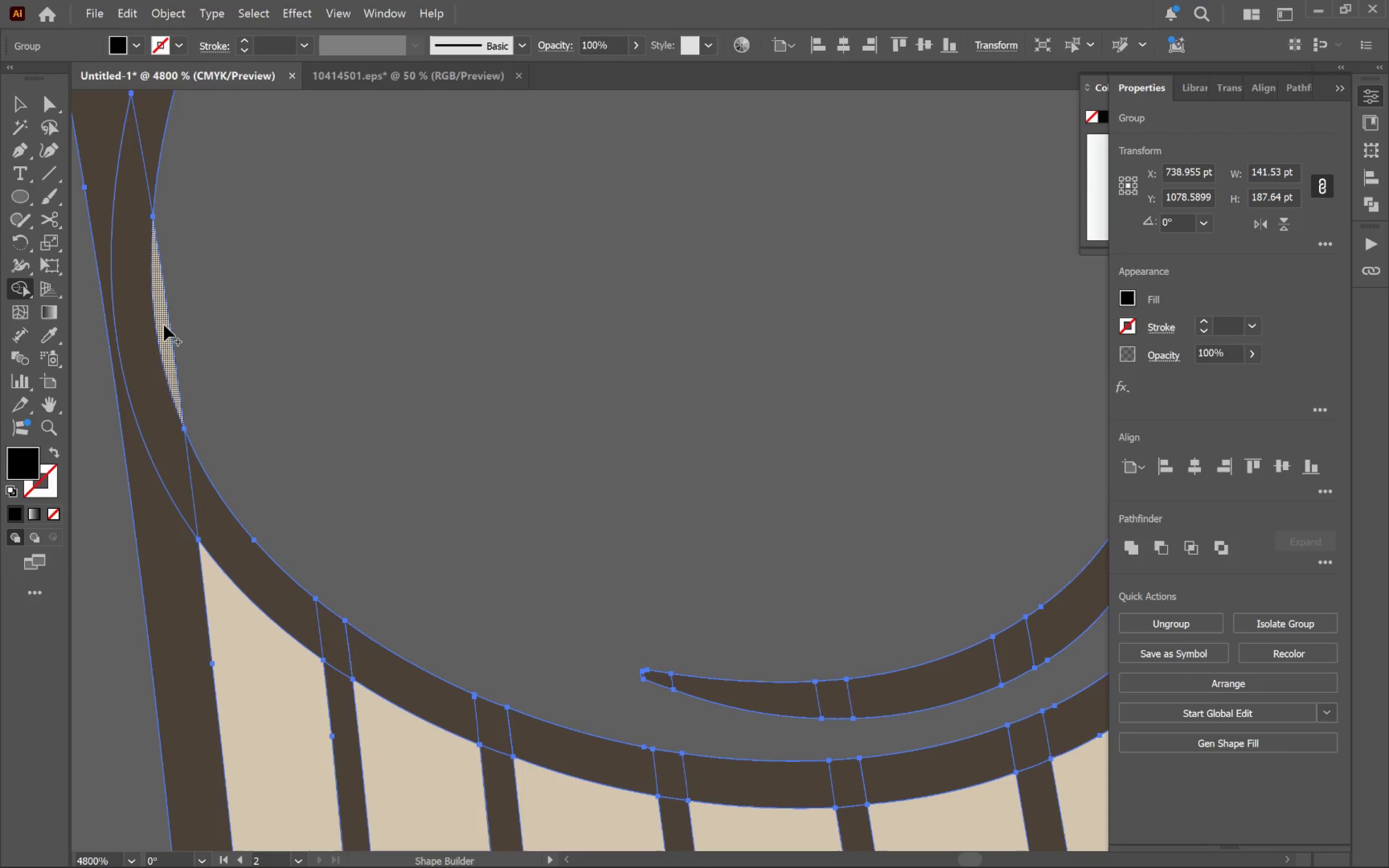 
hold_key(key=AltLeft, duration=0.79)
left_click_drag(start_coordinate=[164, 325], to_coordinate=[184, 326])
 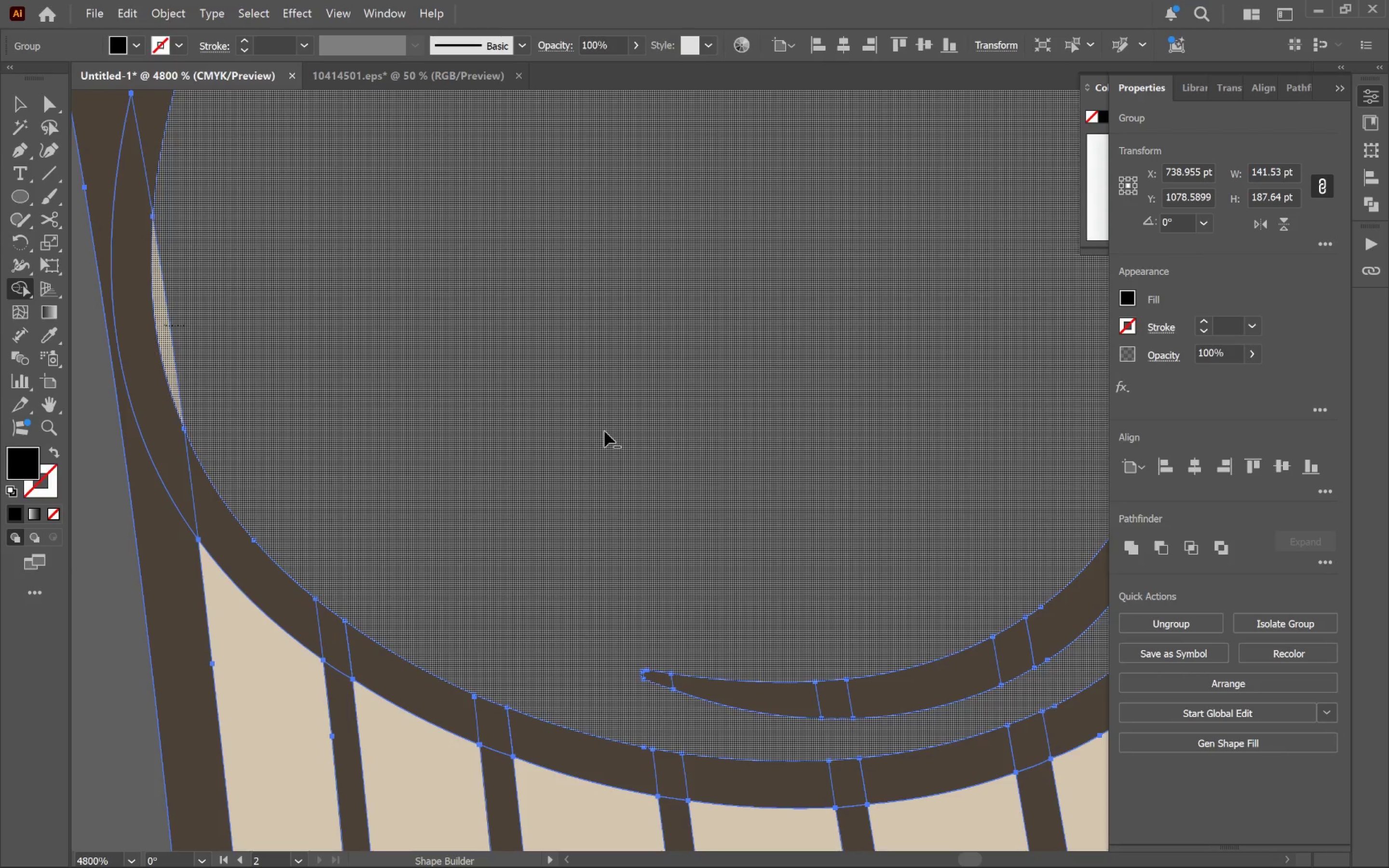 
hold_key(key=AltLeft, duration=1.23)
scroll: coordinate [605, 431], scroll_direction: down, amount: 5.0
 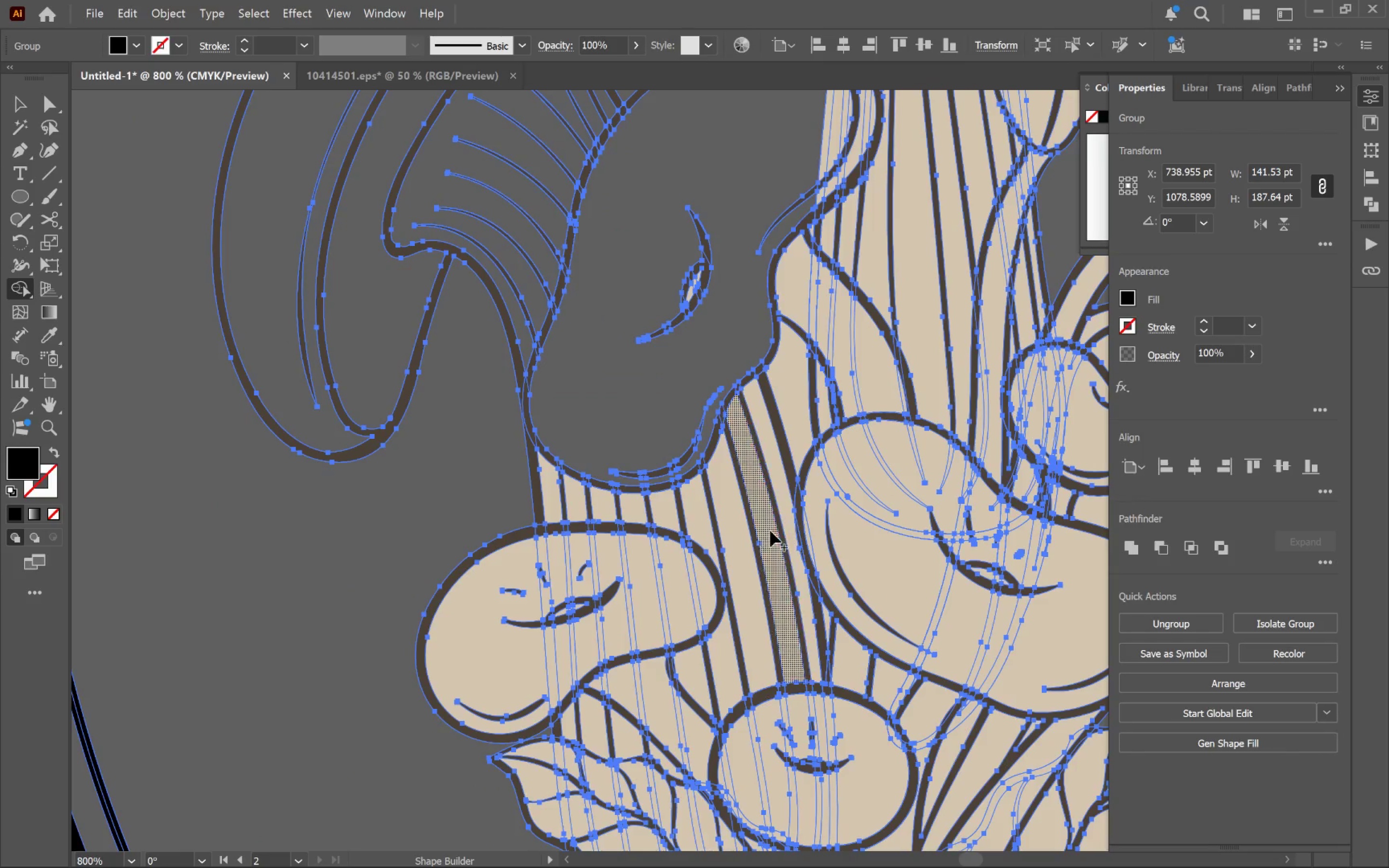 
hold_key(key=Space, duration=0.5)
 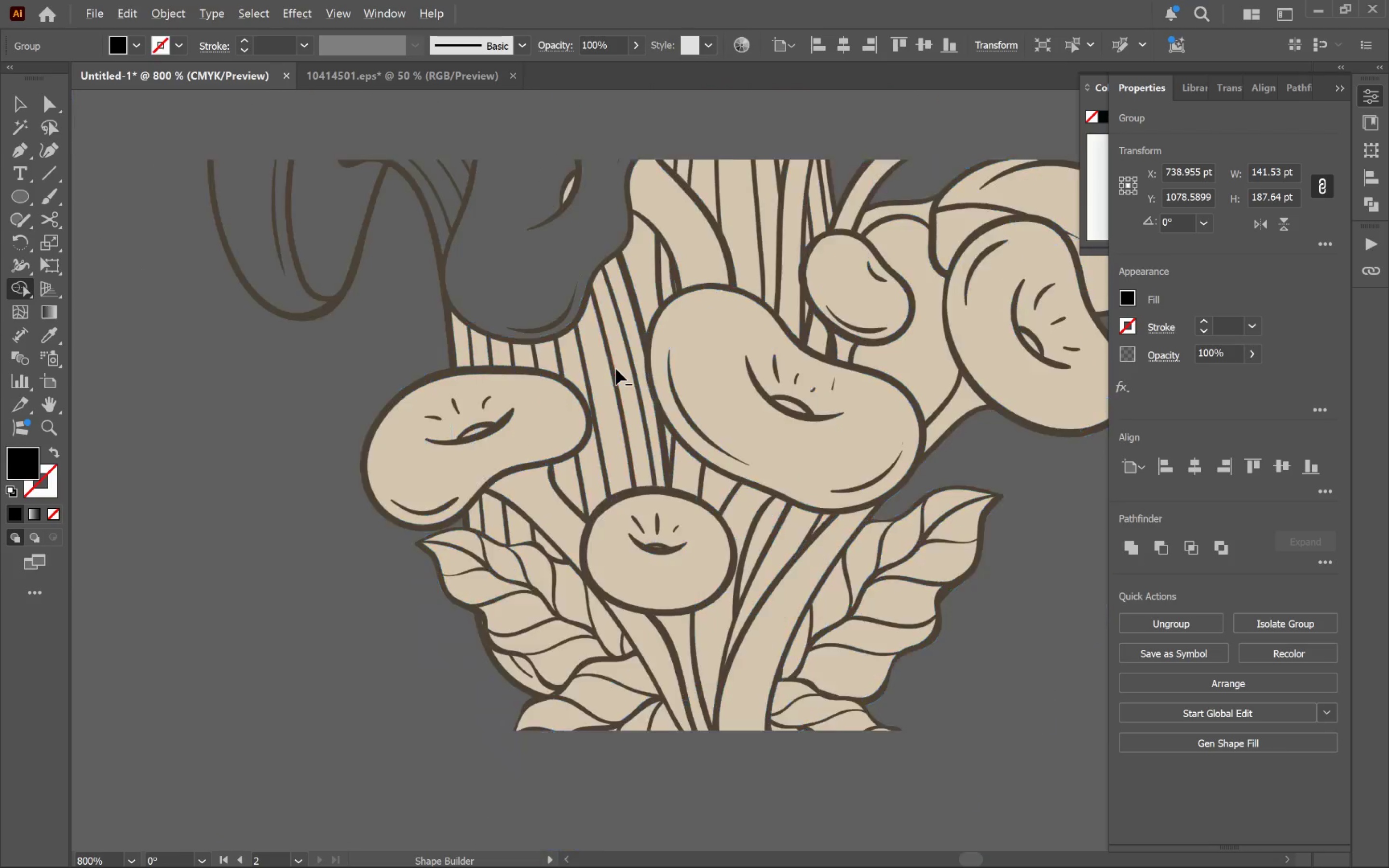 
left_click_drag(start_coordinate=[757, 526], to_coordinate=[616, 369])
 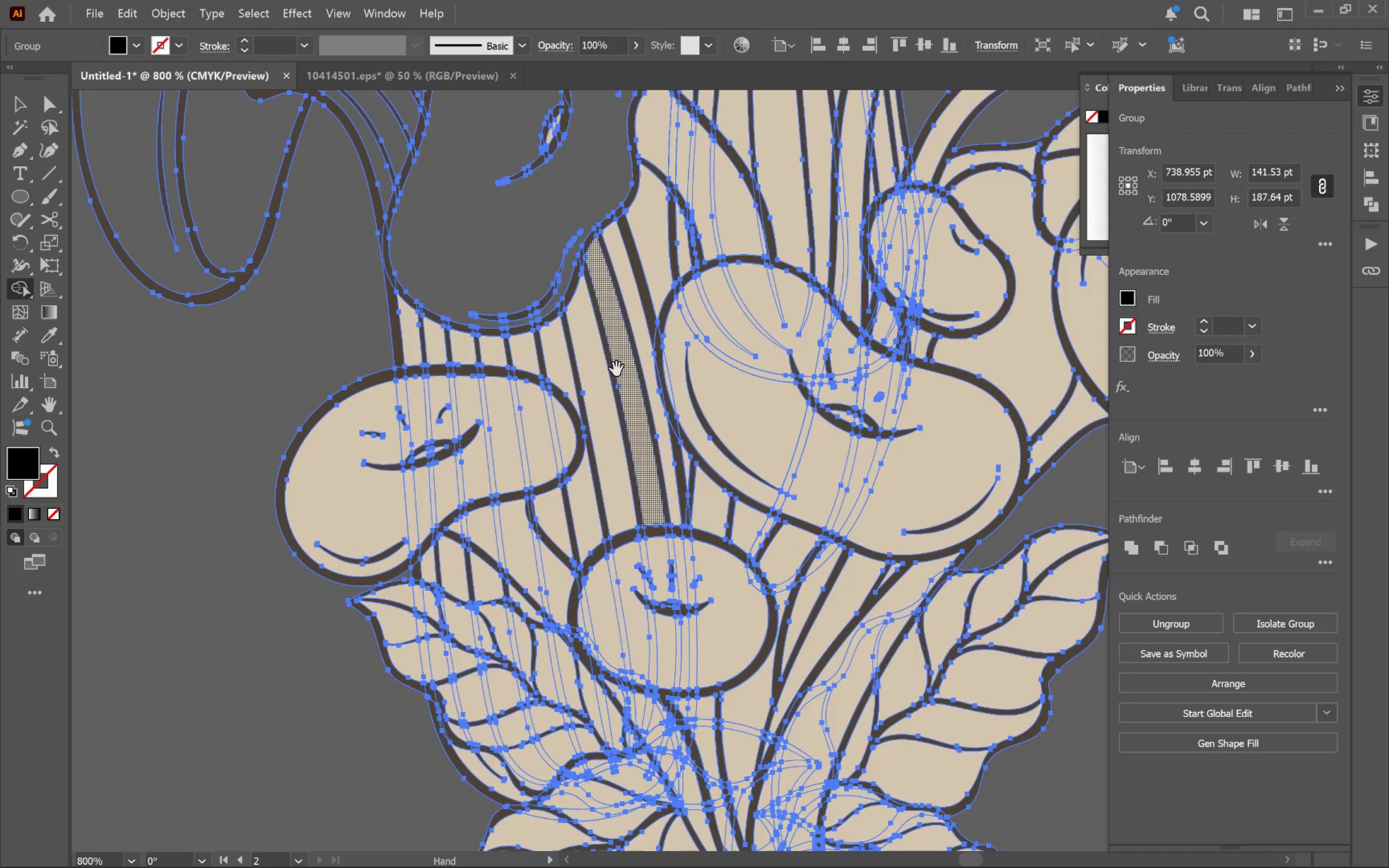 
hold_key(key=AltLeft, duration=0.7)
scroll: coordinate [616, 369], scroll_direction: down, amount: 1.0
 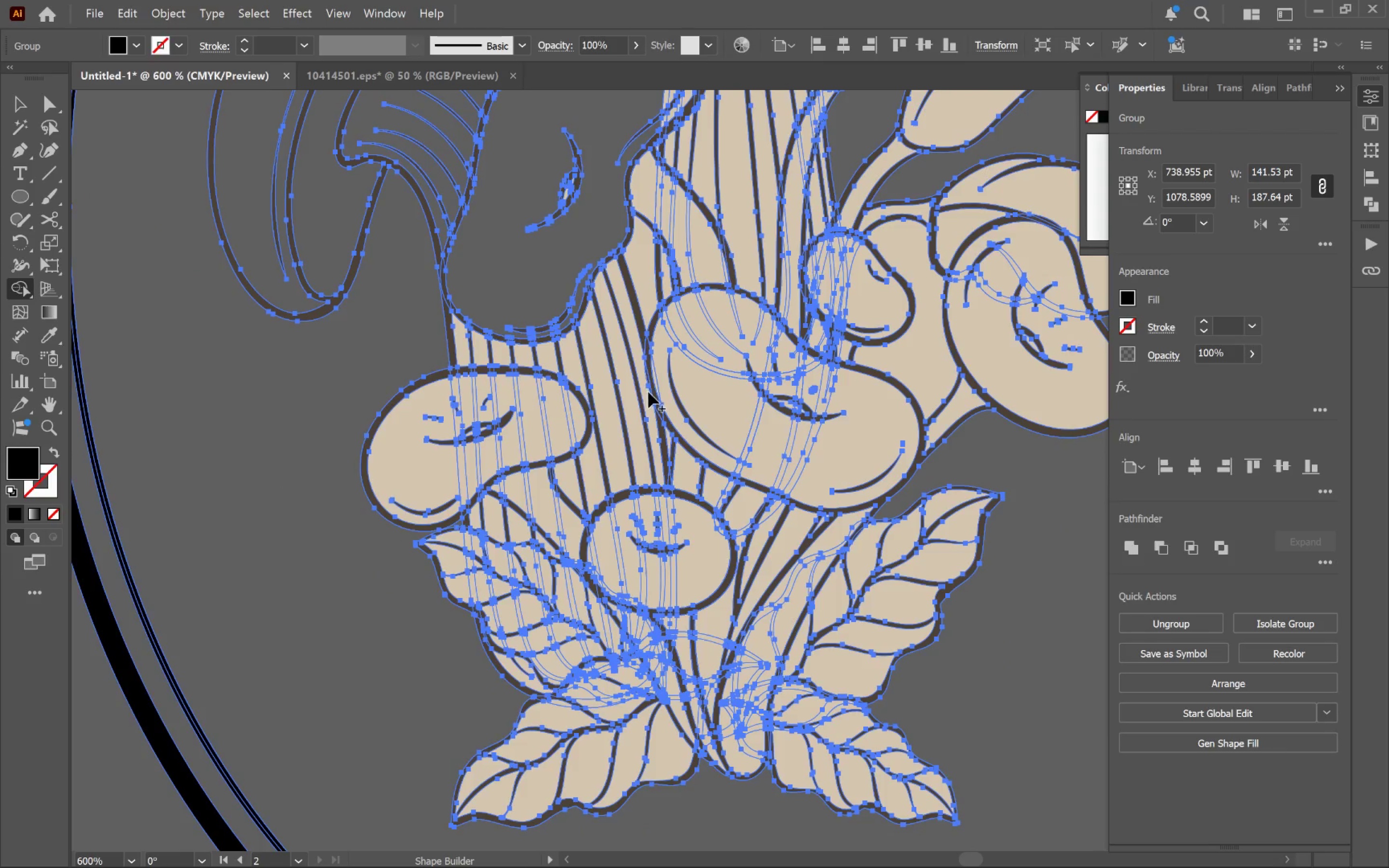 
hold_key(key=AltLeft, duration=6.16)
 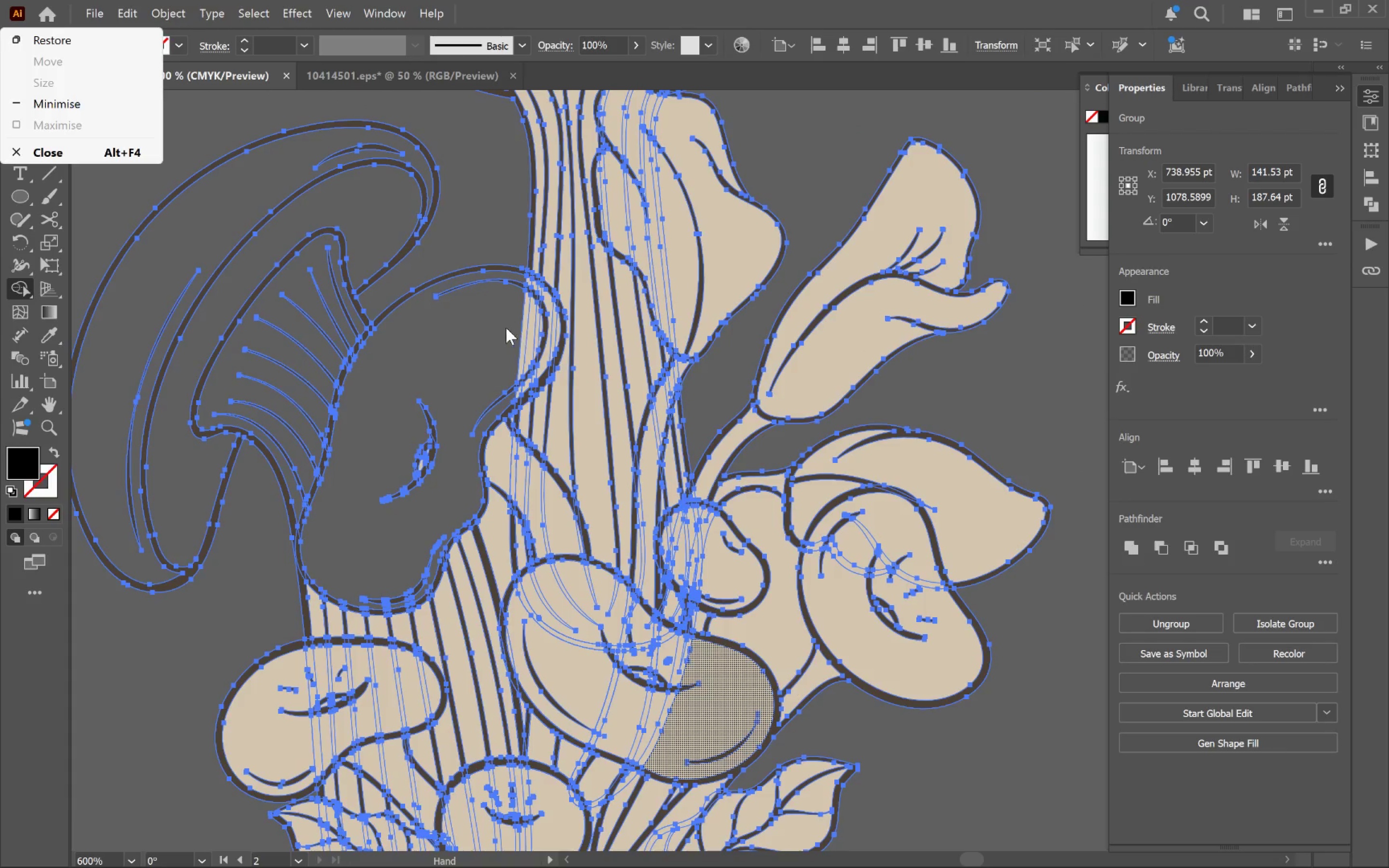 
hold_key(key=Space, duration=1.53)
 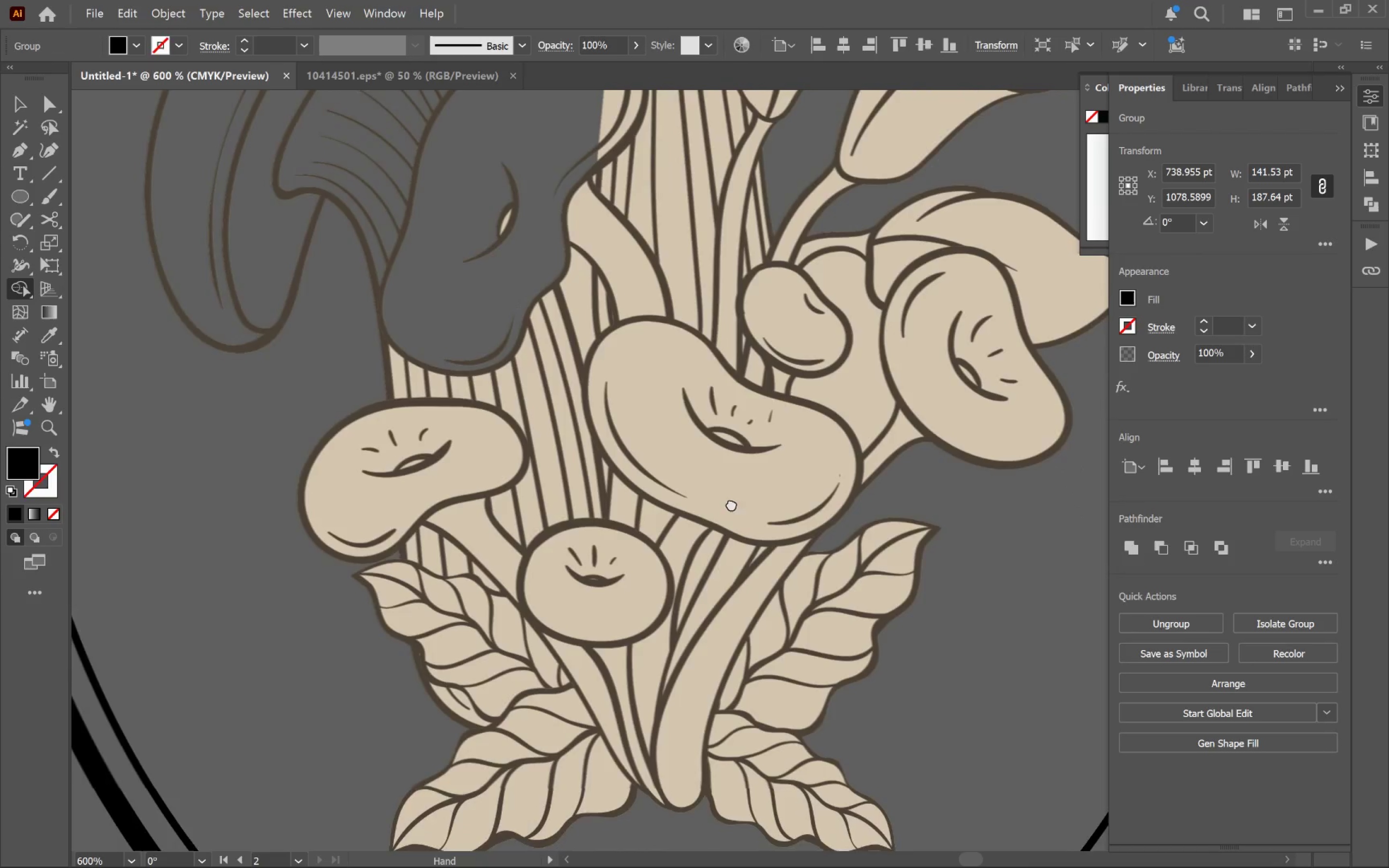 
left_click_drag(start_coordinate=[794, 471], to_coordinate=[656, 620])
 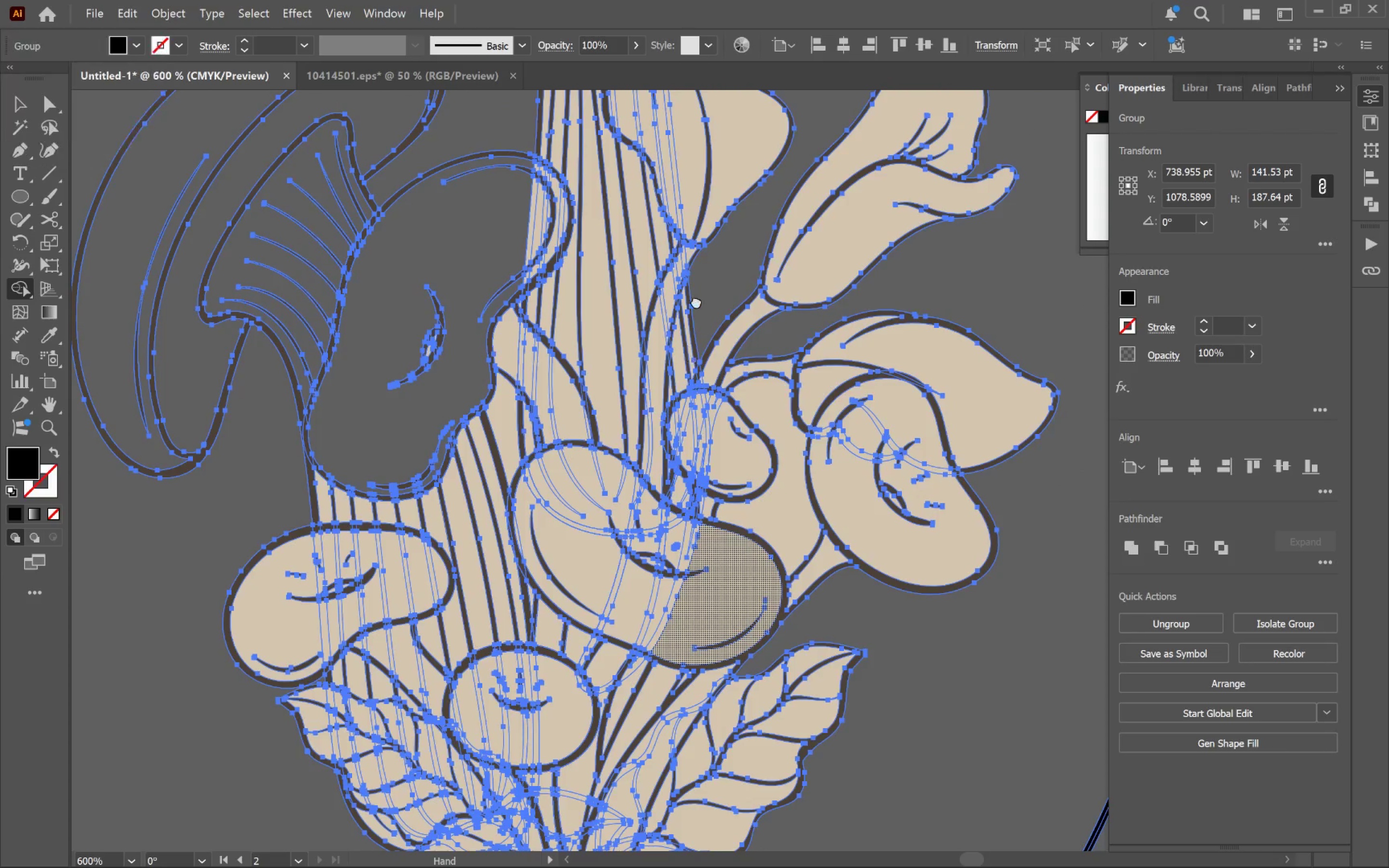 
hold_key(key=Space, duration=1.5)
 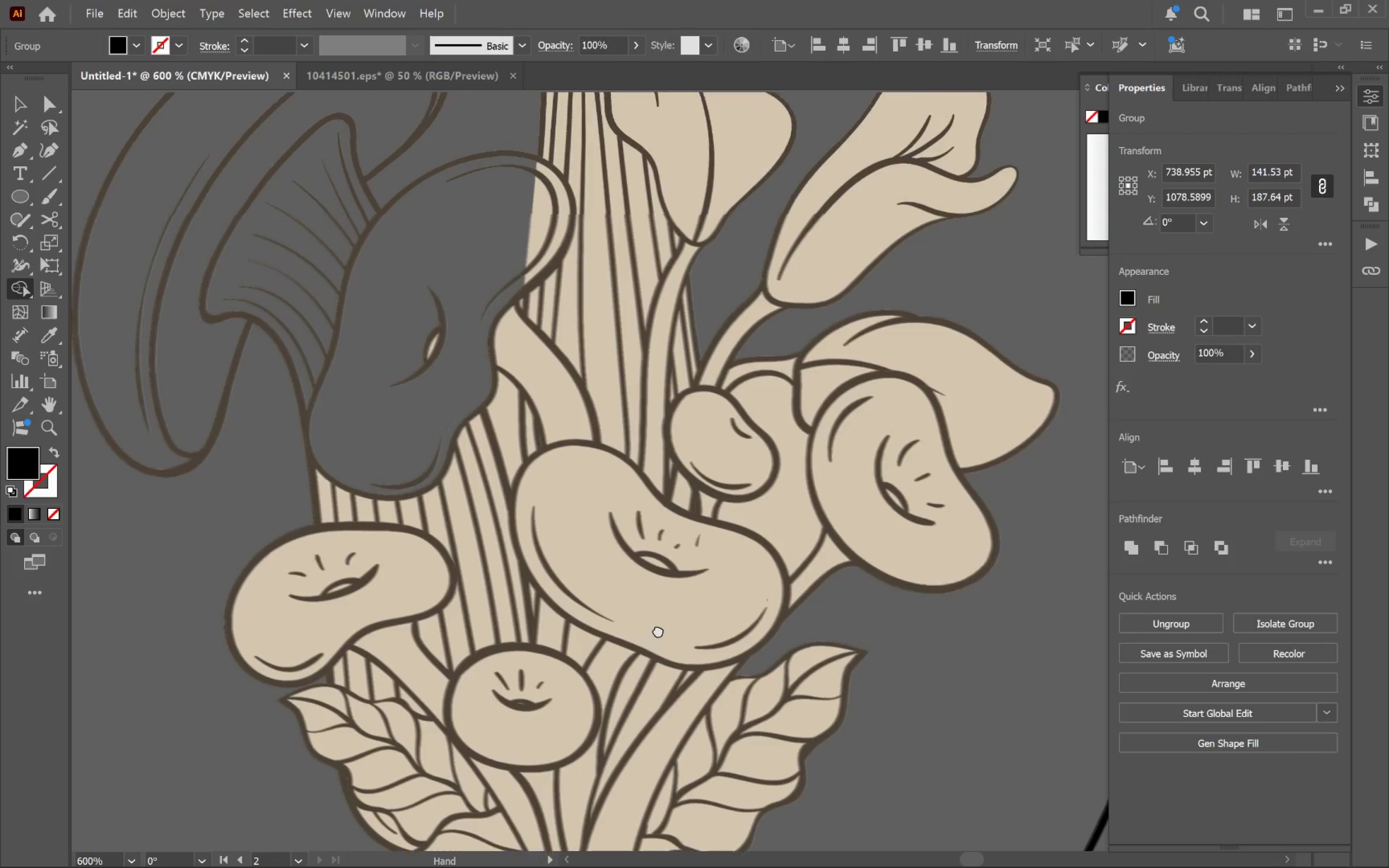 
hold_key(key=Space, duration=1.52)
 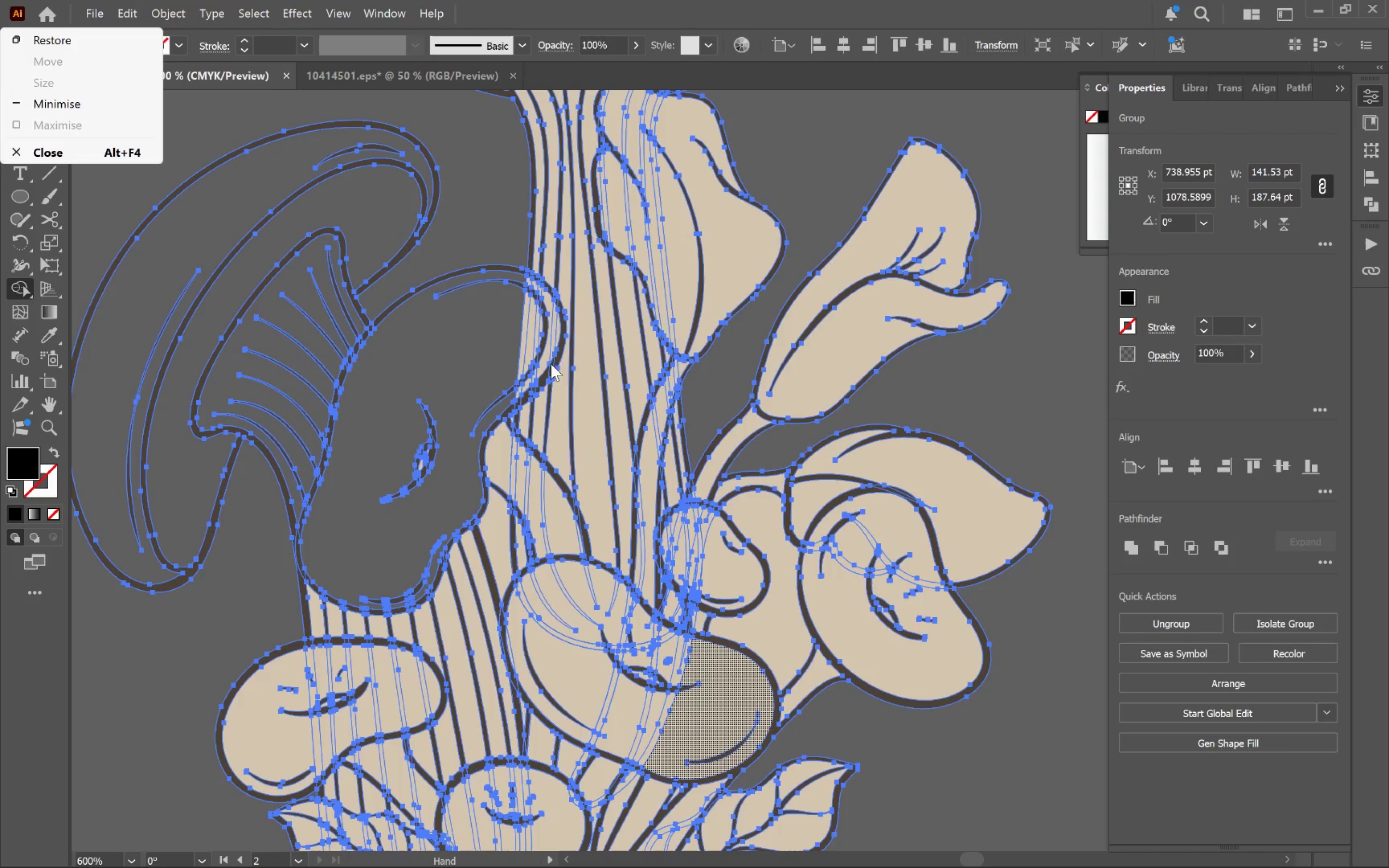 
left_click_drag(start_coordinate=[696, 301], to_coordinate=[688, 416])
 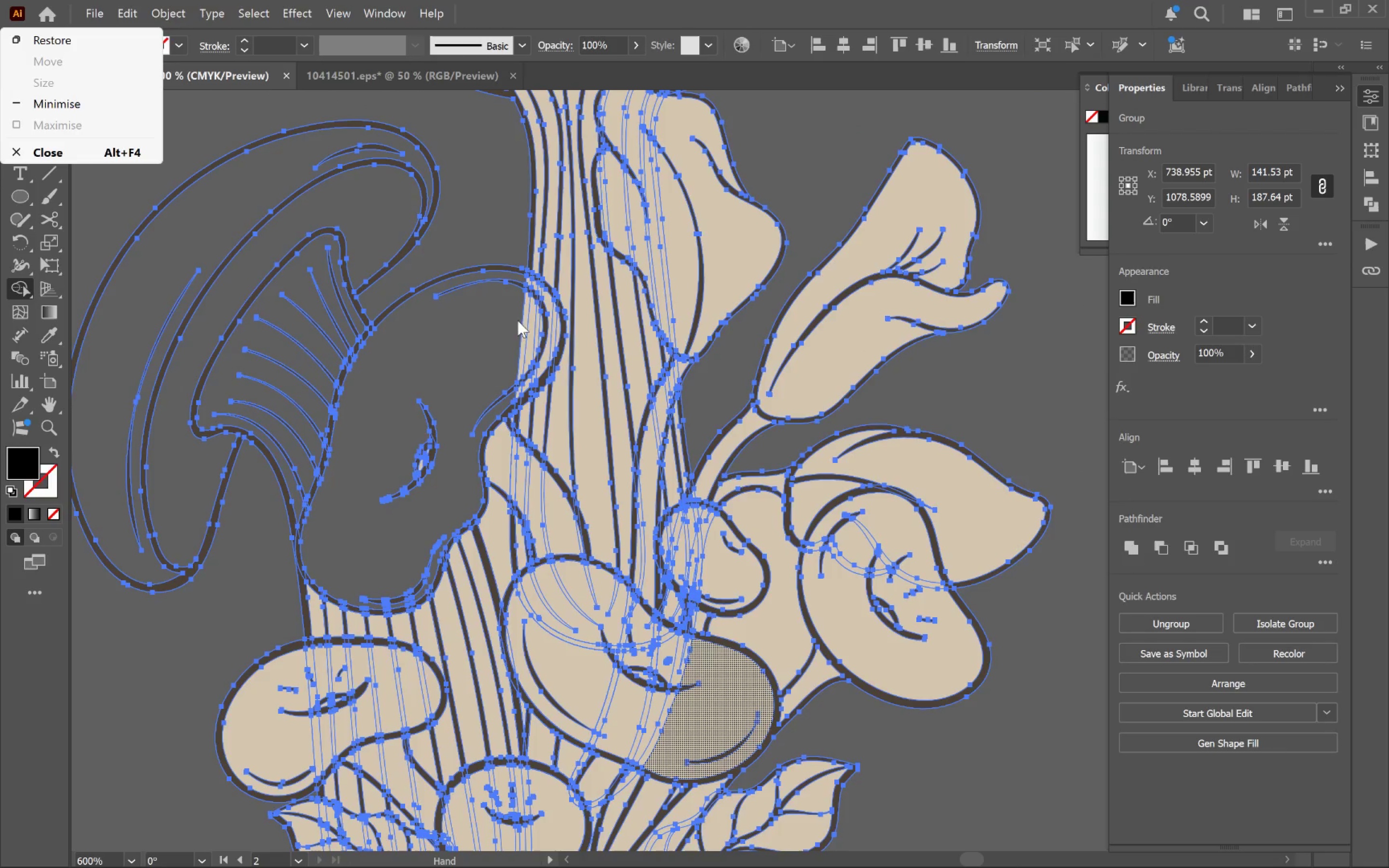 
hold_key(key=Space, duration=0.4)
 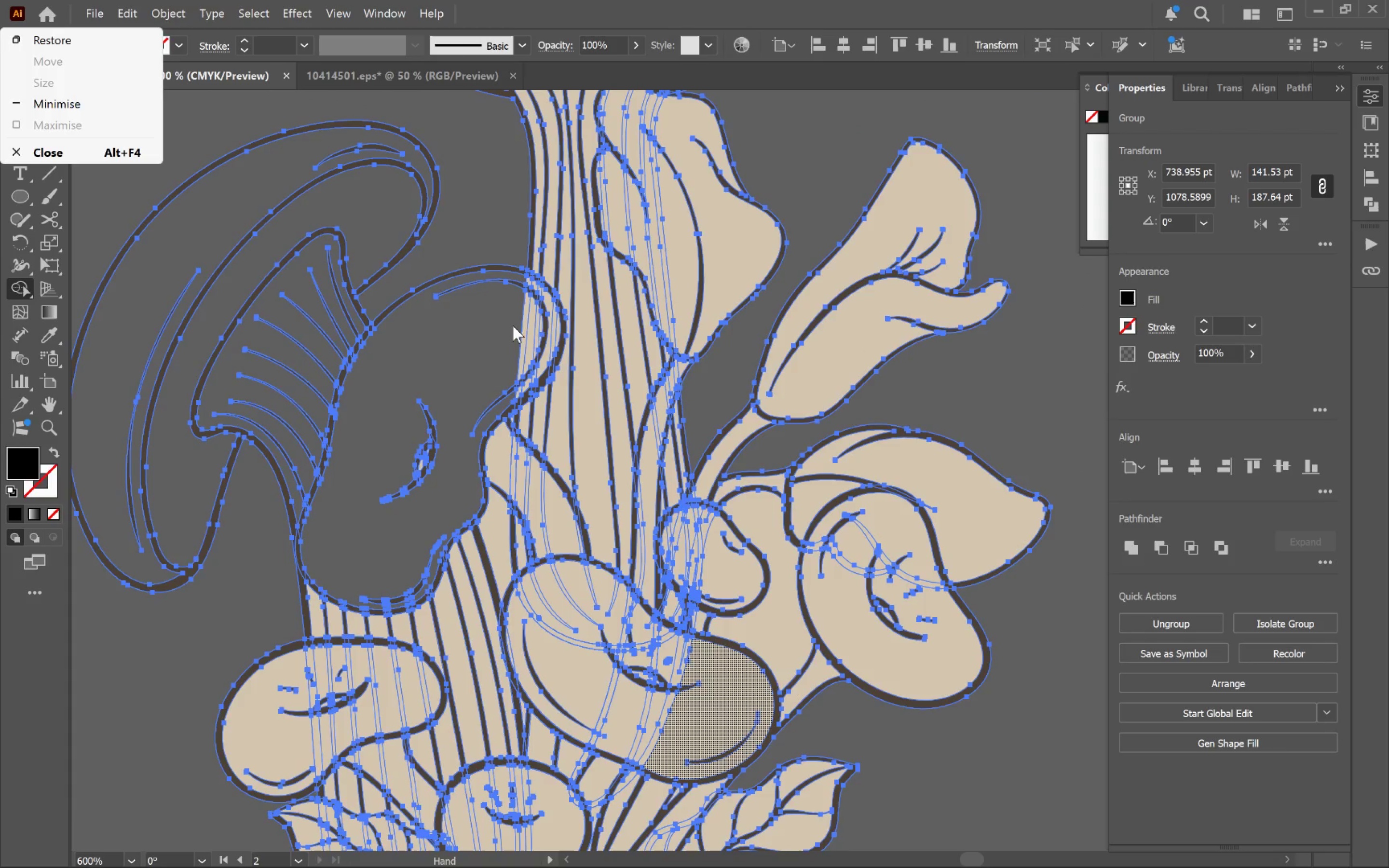 
left_click([494, 326])
 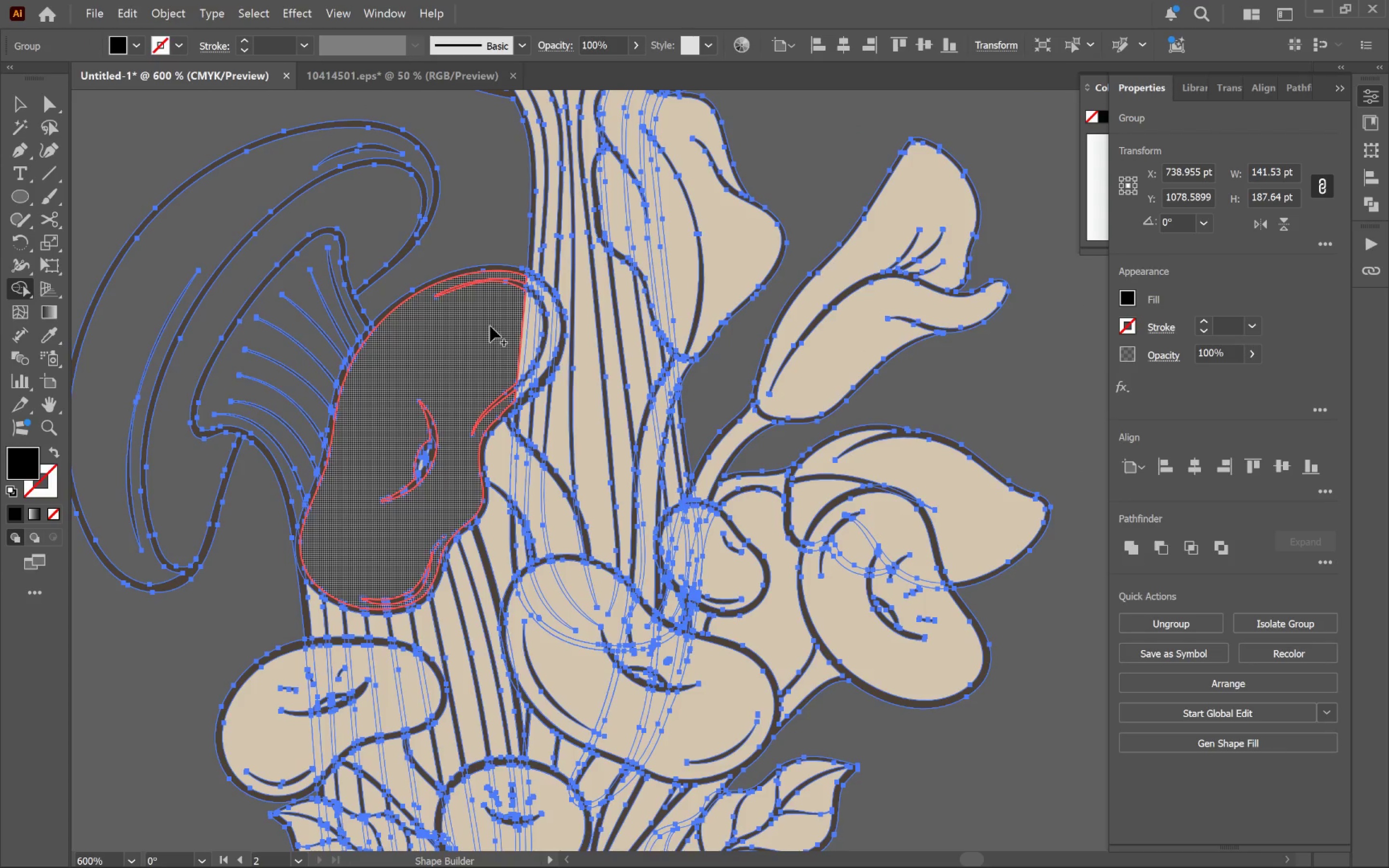 
hold_key(key=AltLeft, duration=1.68)
left_click_drag(start_coordinate=[491, 327], to_coordinate=[534, 328])
 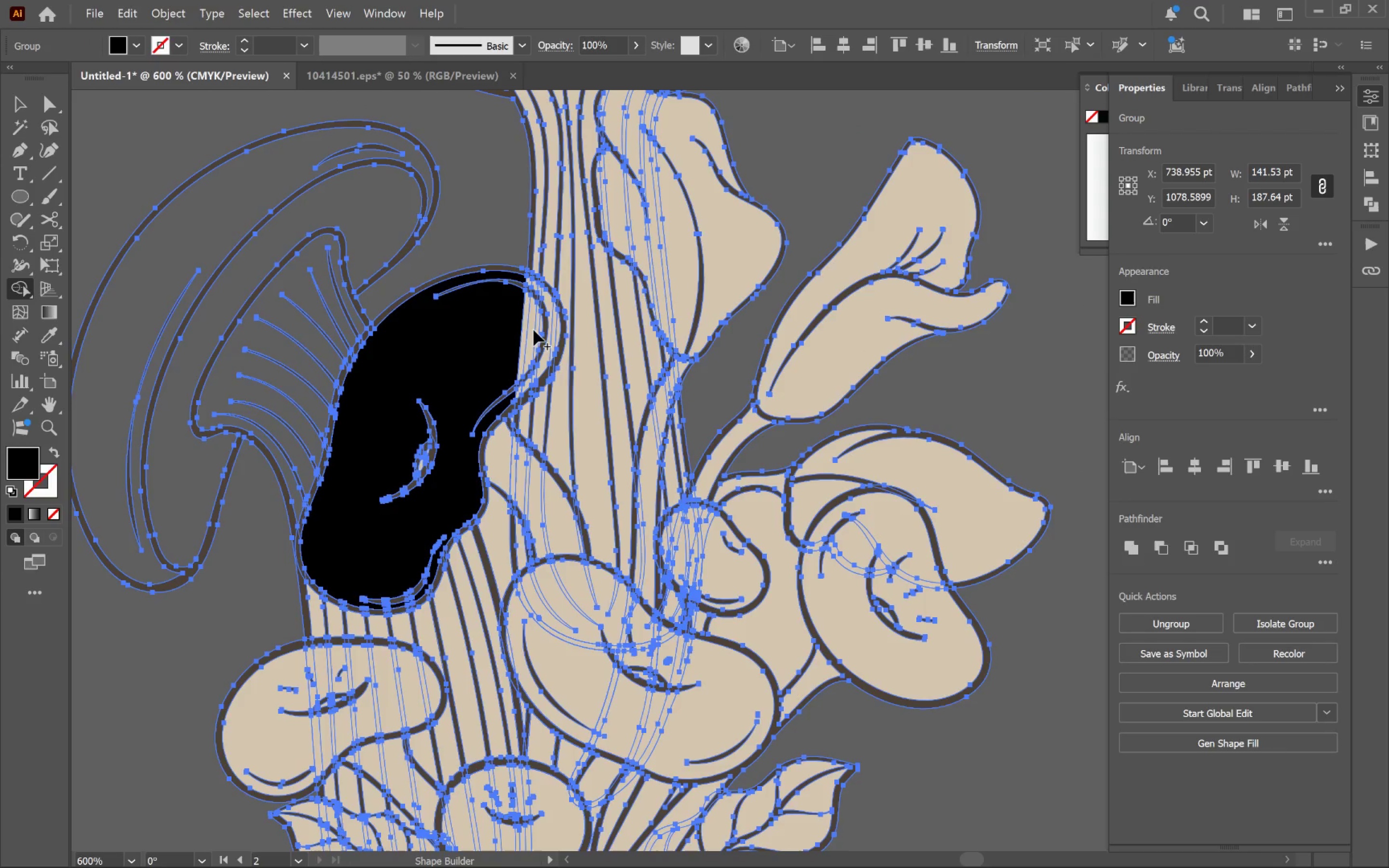 
hold_key(key=ControlLeft, duration=0.89)
 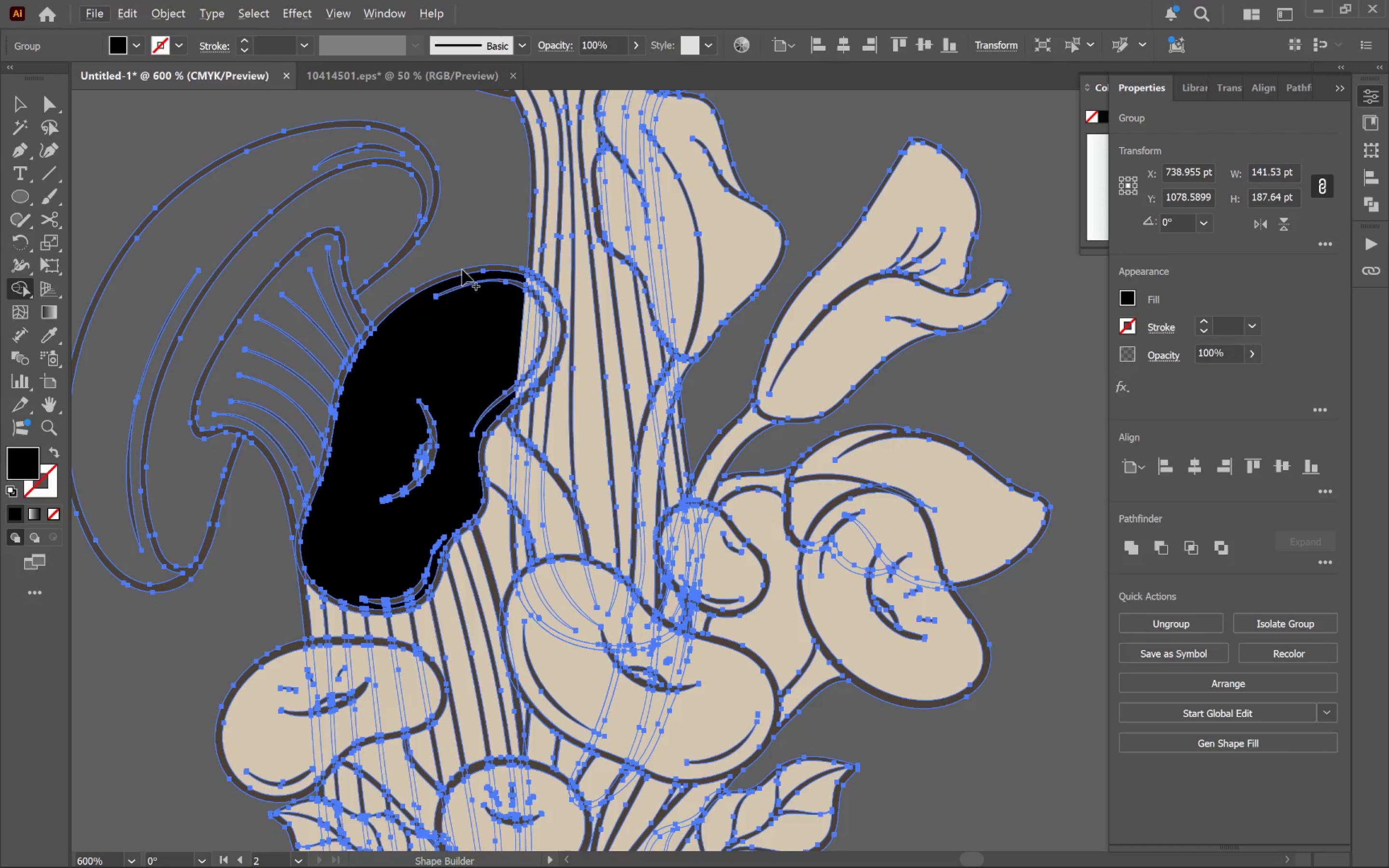 
key(Control+Z)
 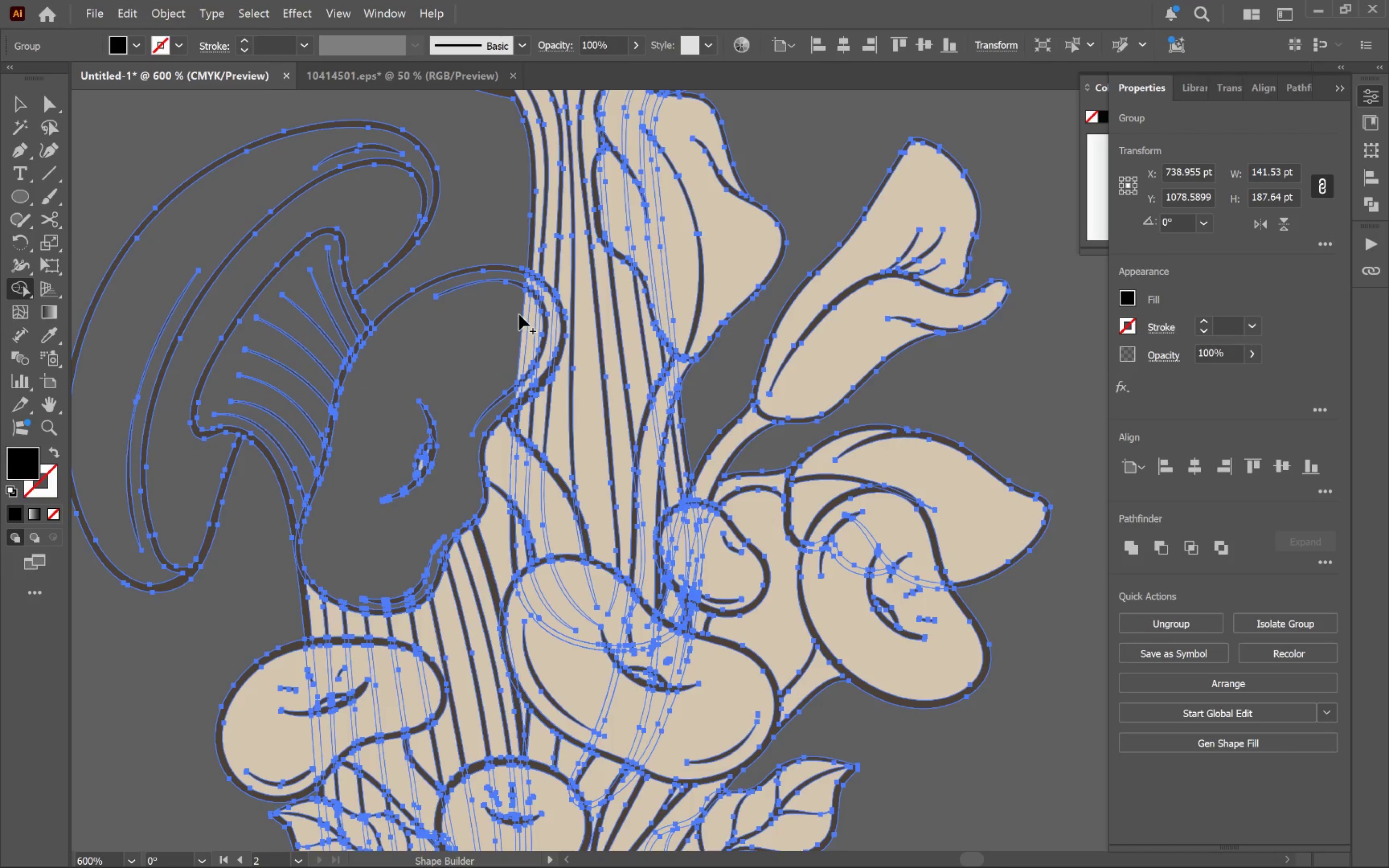 
hold_key(key=AltLeft, duration=0.41)
 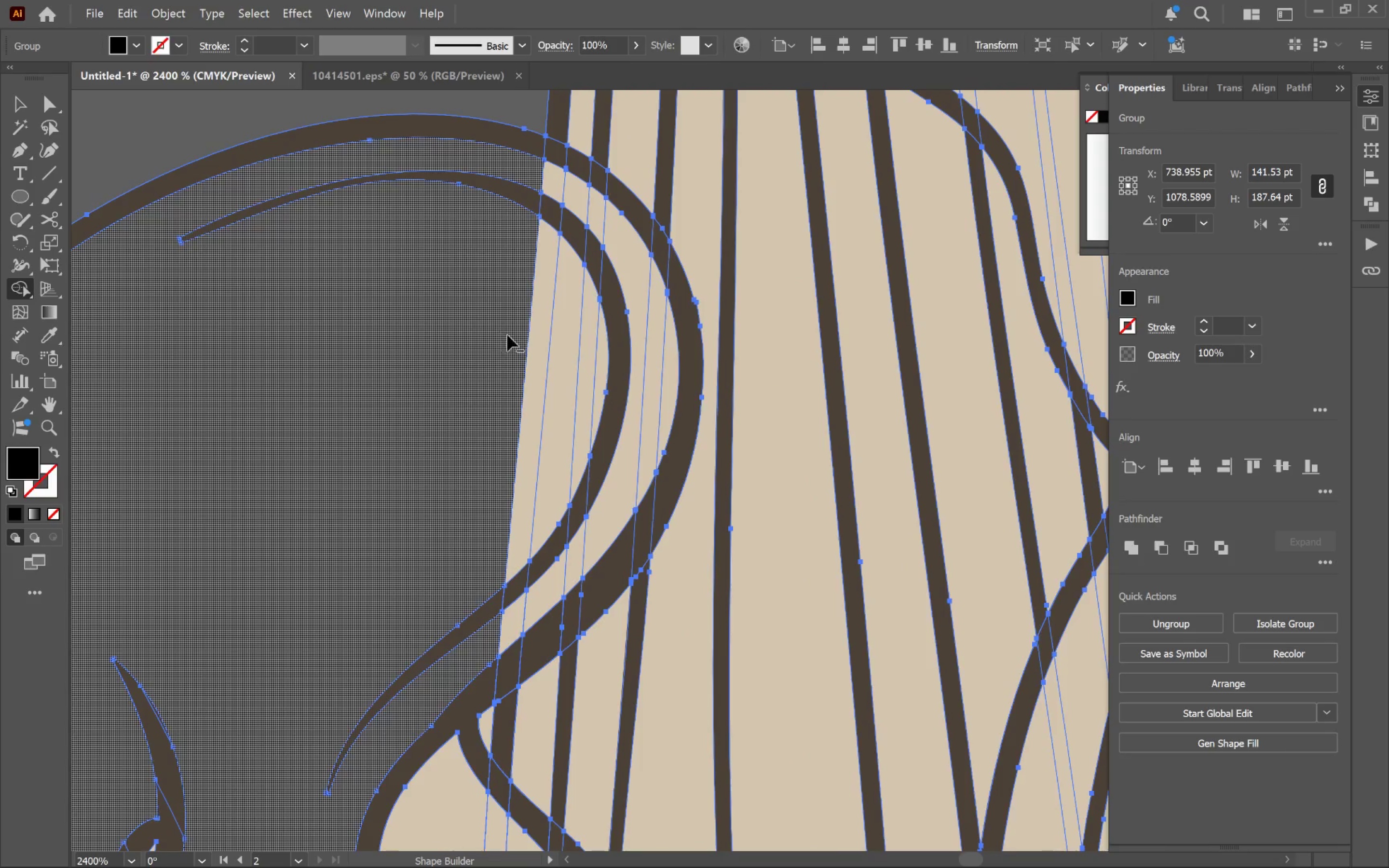 
hold_key(key=AltLeft, duration=1.87)
 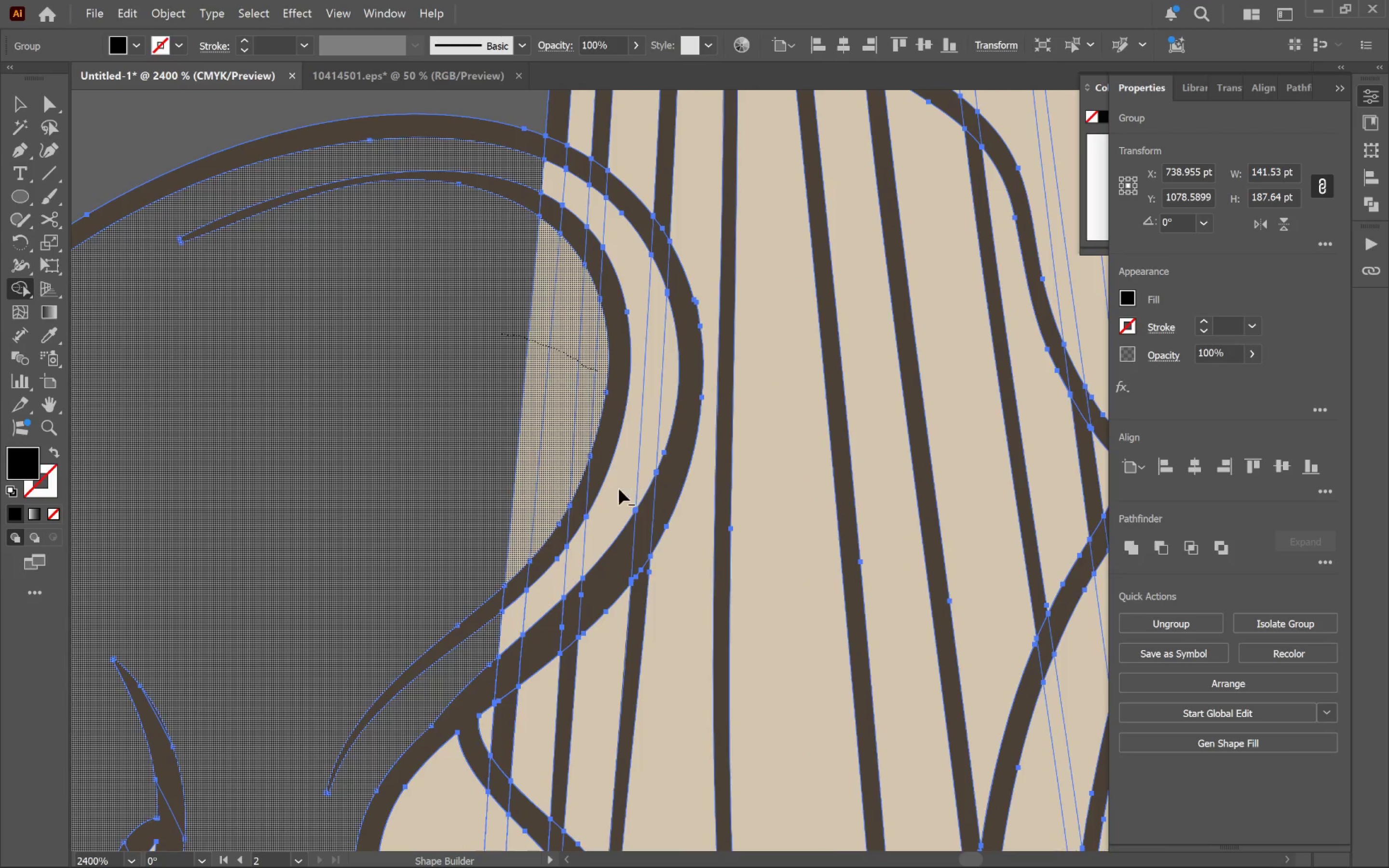 
scroll: coordinate [521, 315], scroll_direction: up, amount: 4.0
 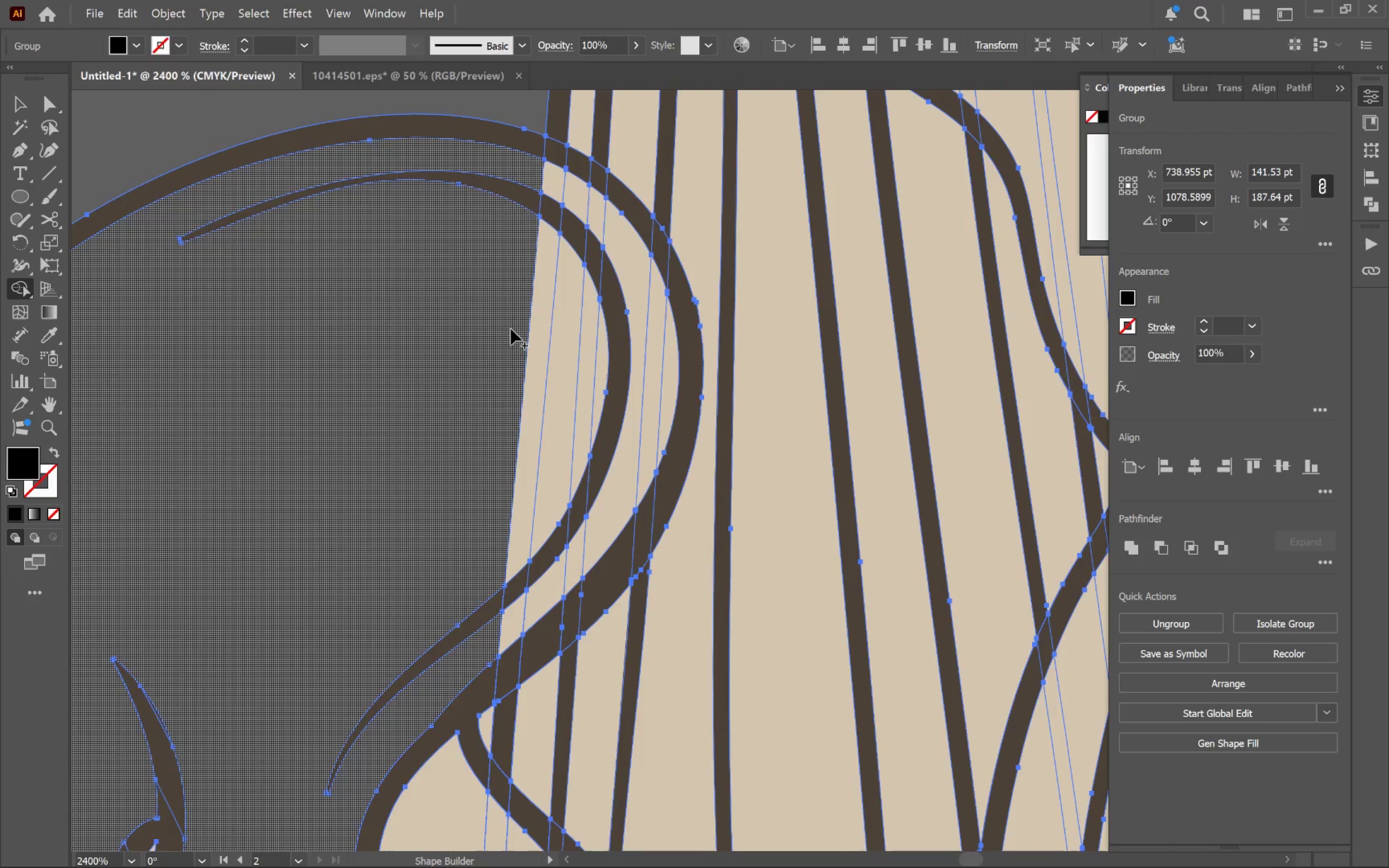 
left_click_drag(start_coordinate=[502, 334], to_coordinate=[599, 371])
 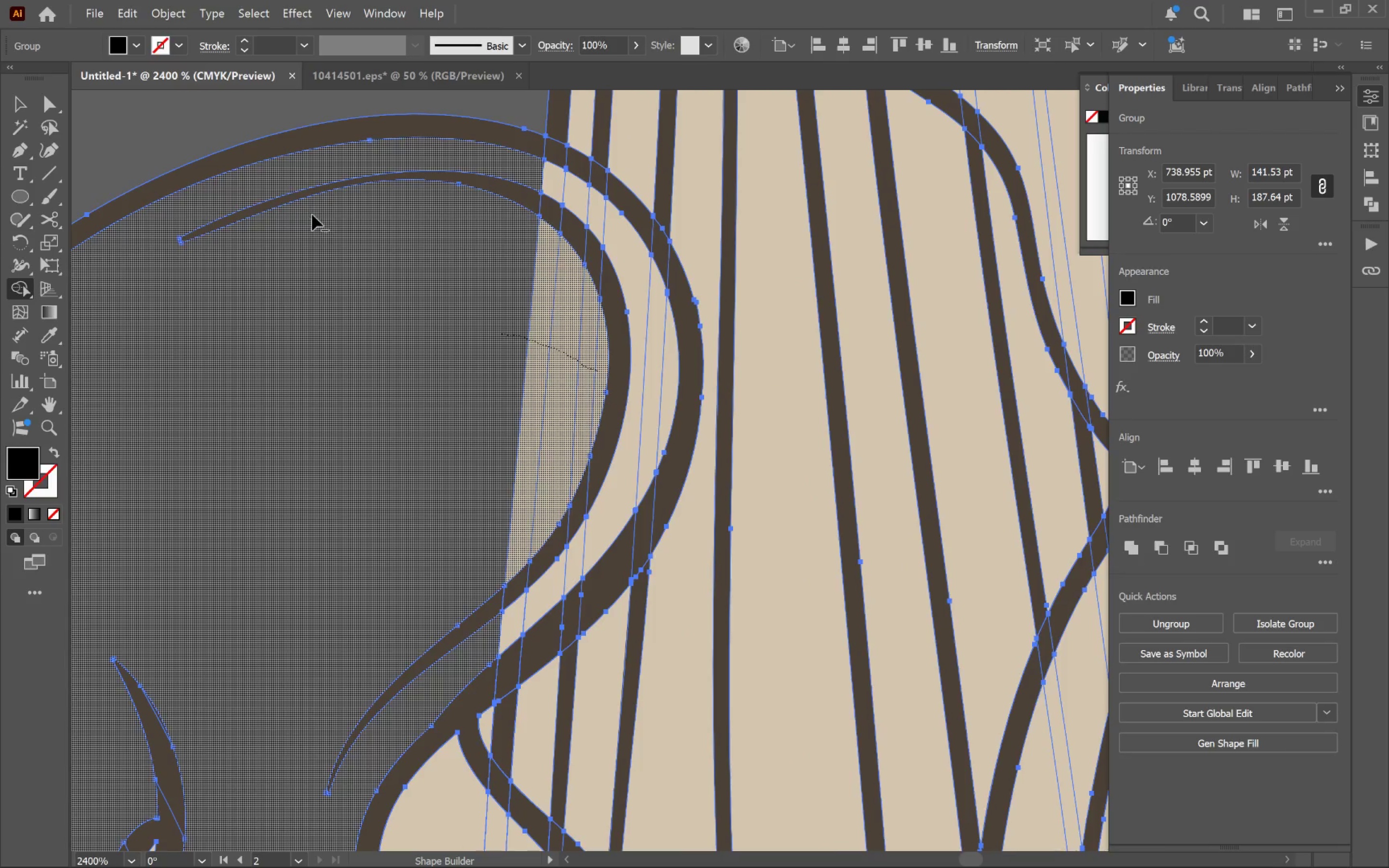 
wait(6.21)
 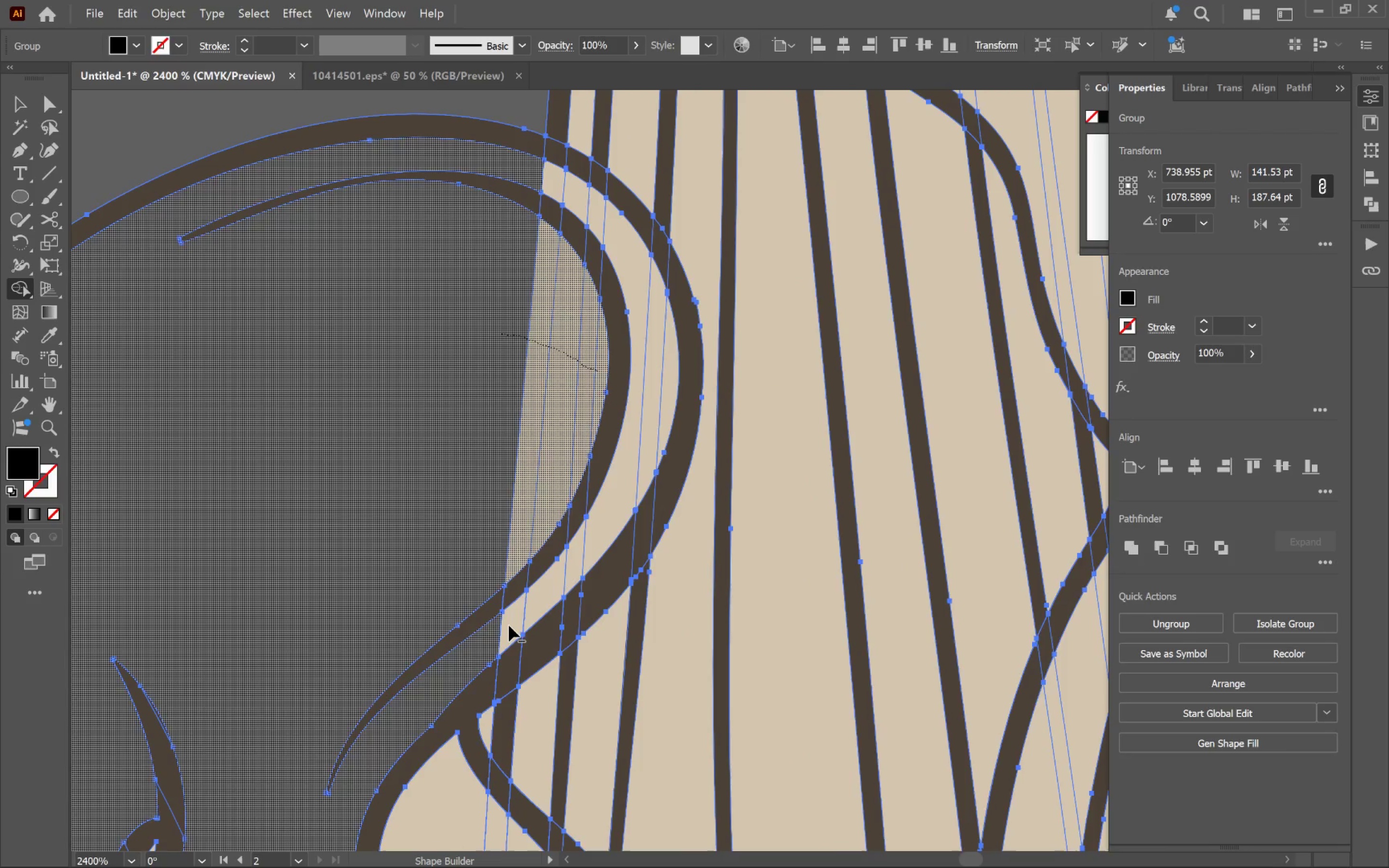 
hold_key(key=AltLeft, duration=5.79)
left_click_drag(start_coordinate=[542, 177], to_coordinate=[514, 617])
 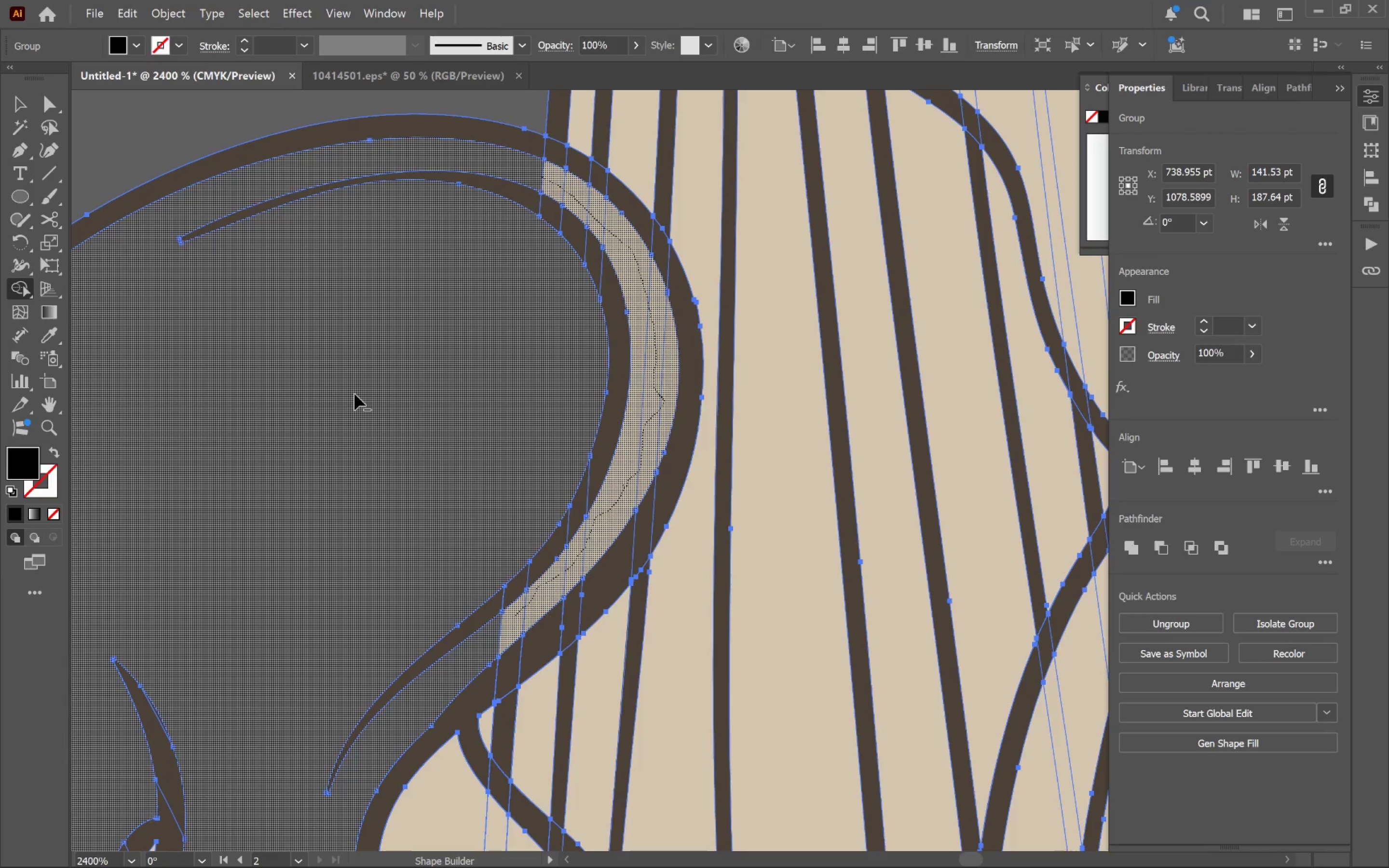 
wait(6.66)
 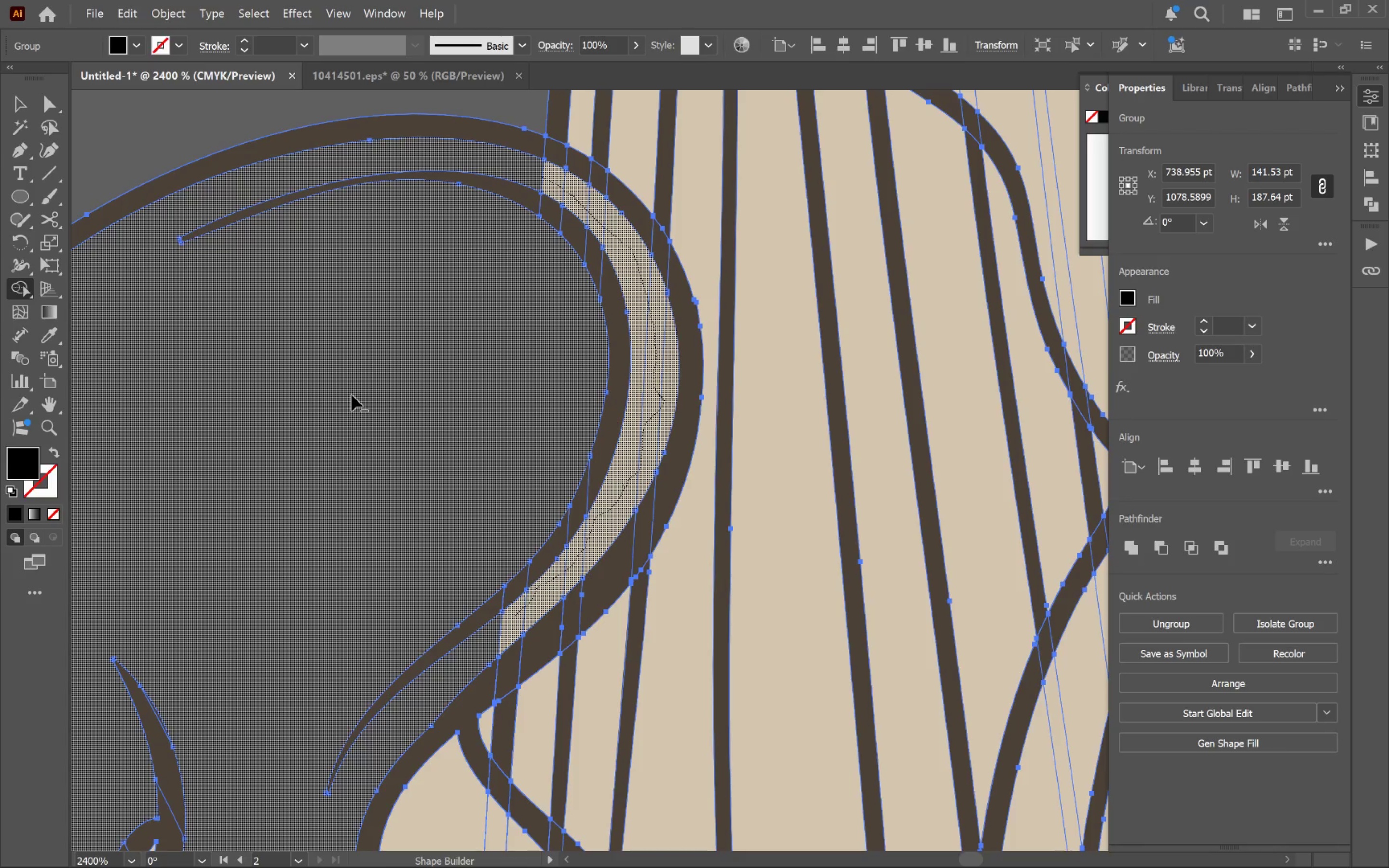 
hold_key(key=AltLeft, duration=1.05)
scroll: coordinate [356, 393], scroll_direction: down, amount: 5.0
 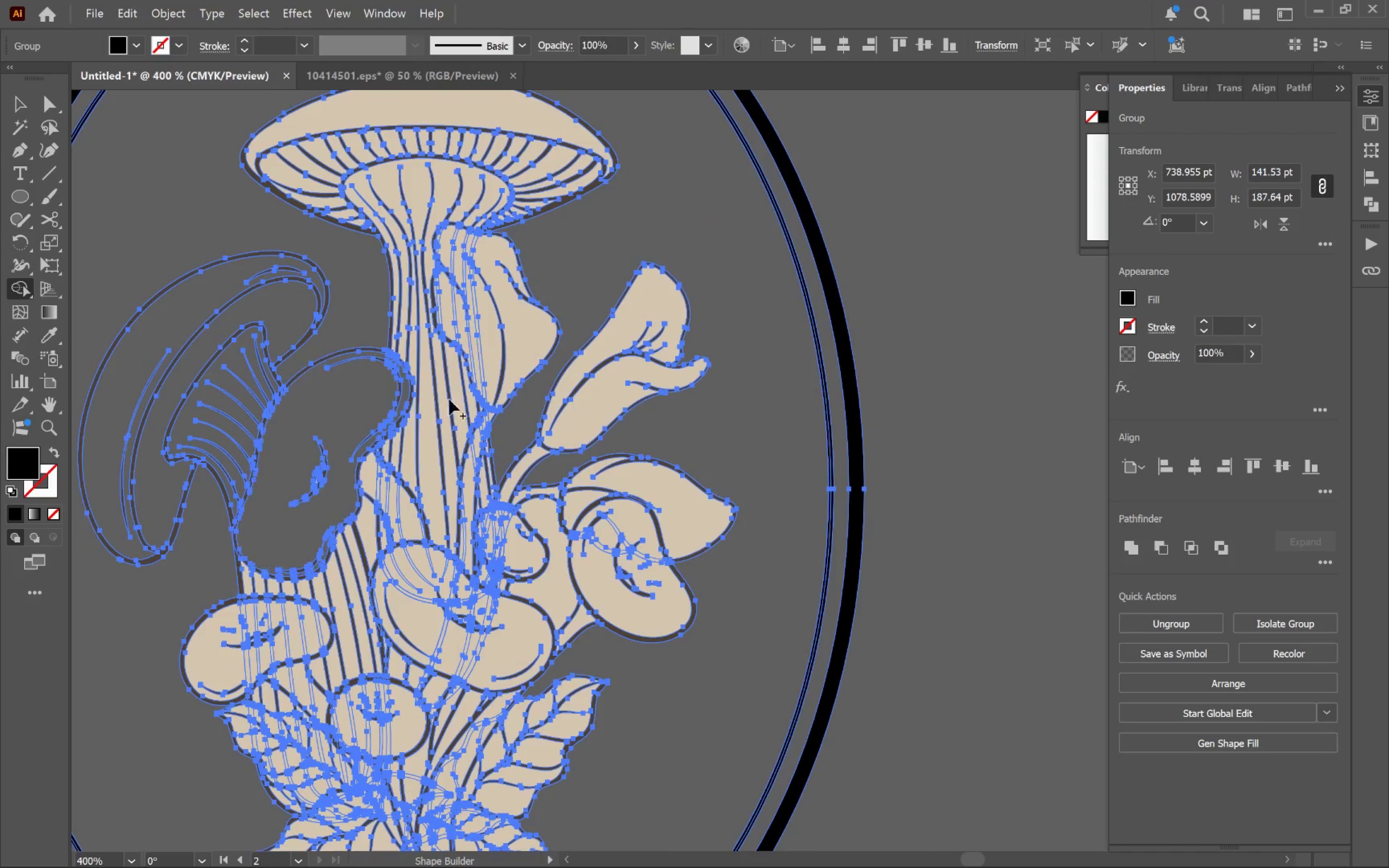 
key(Alt+Tab)
 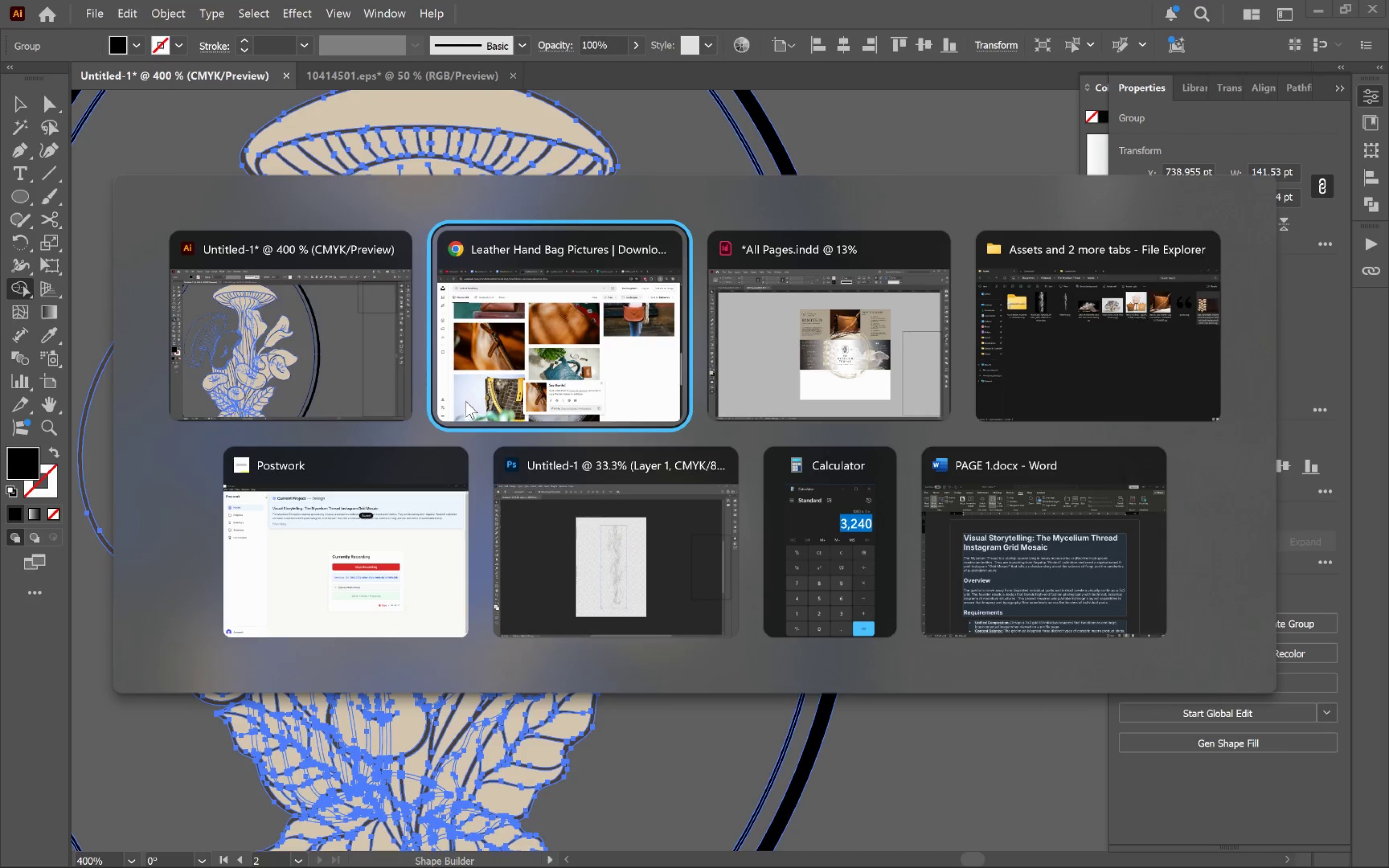 
key(Alt+Tab)
 